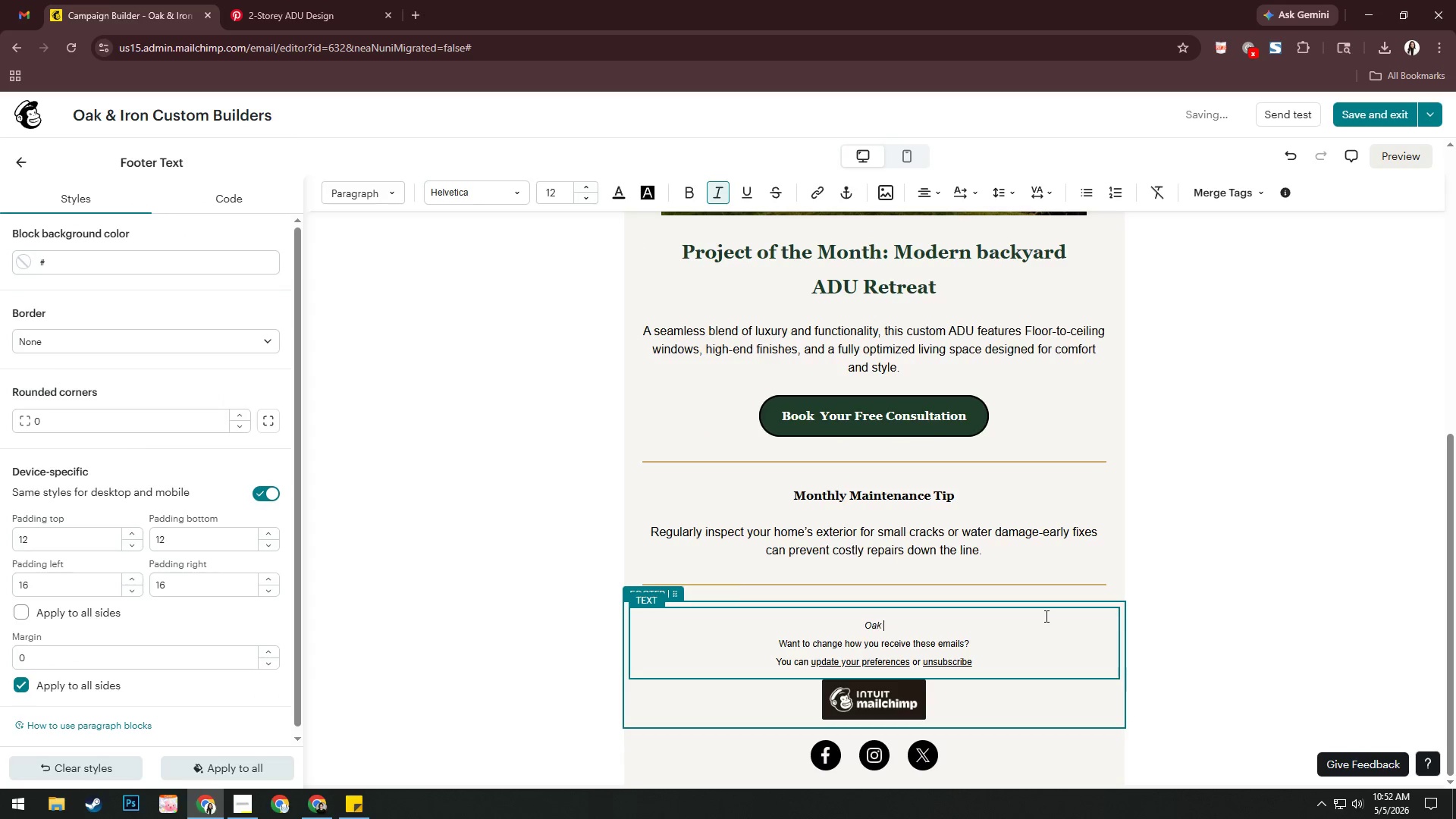 
hold_key(key=ShiftLeft, duration=0.89)
 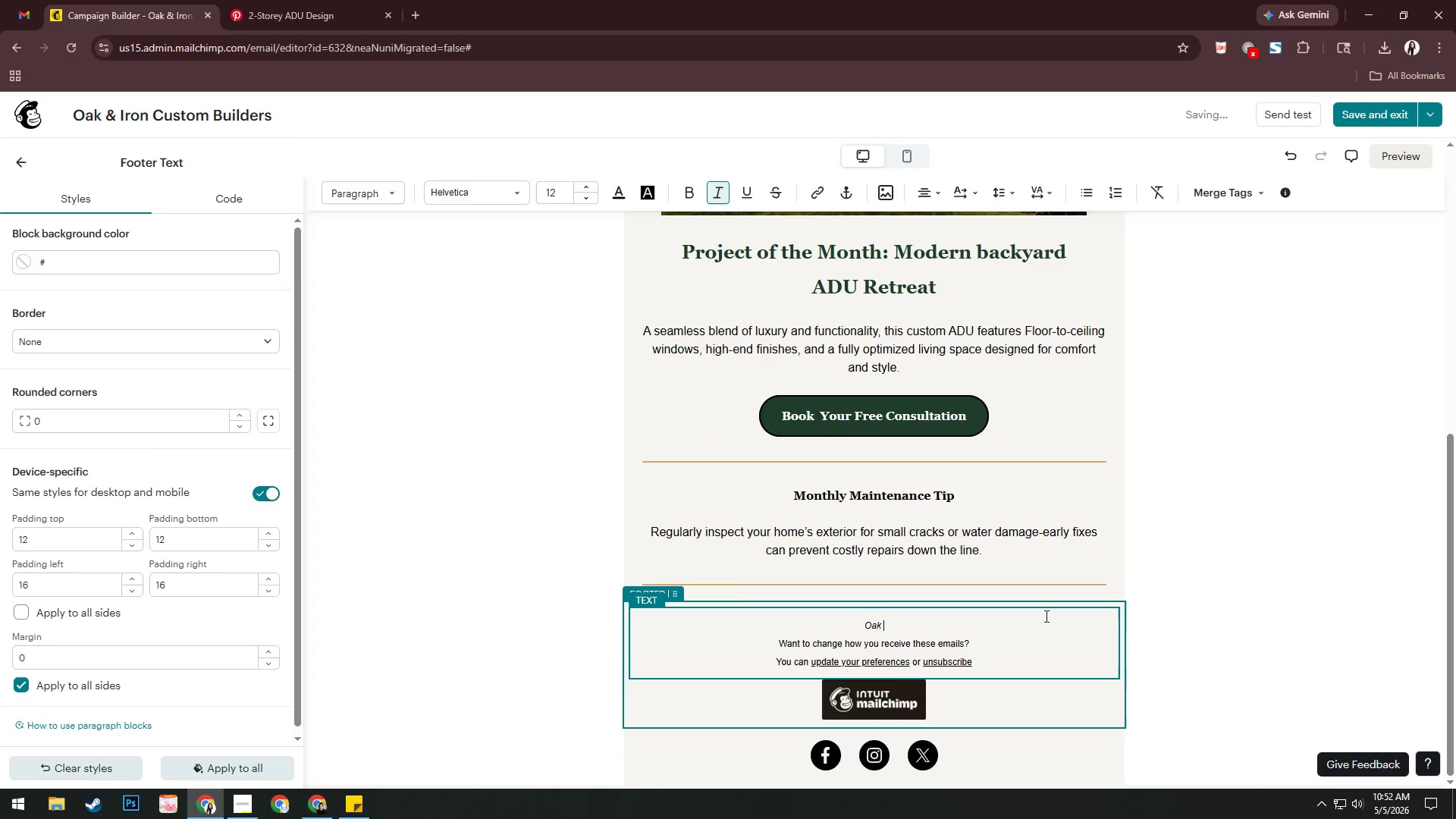 
type(& Iron Custom Builders)
 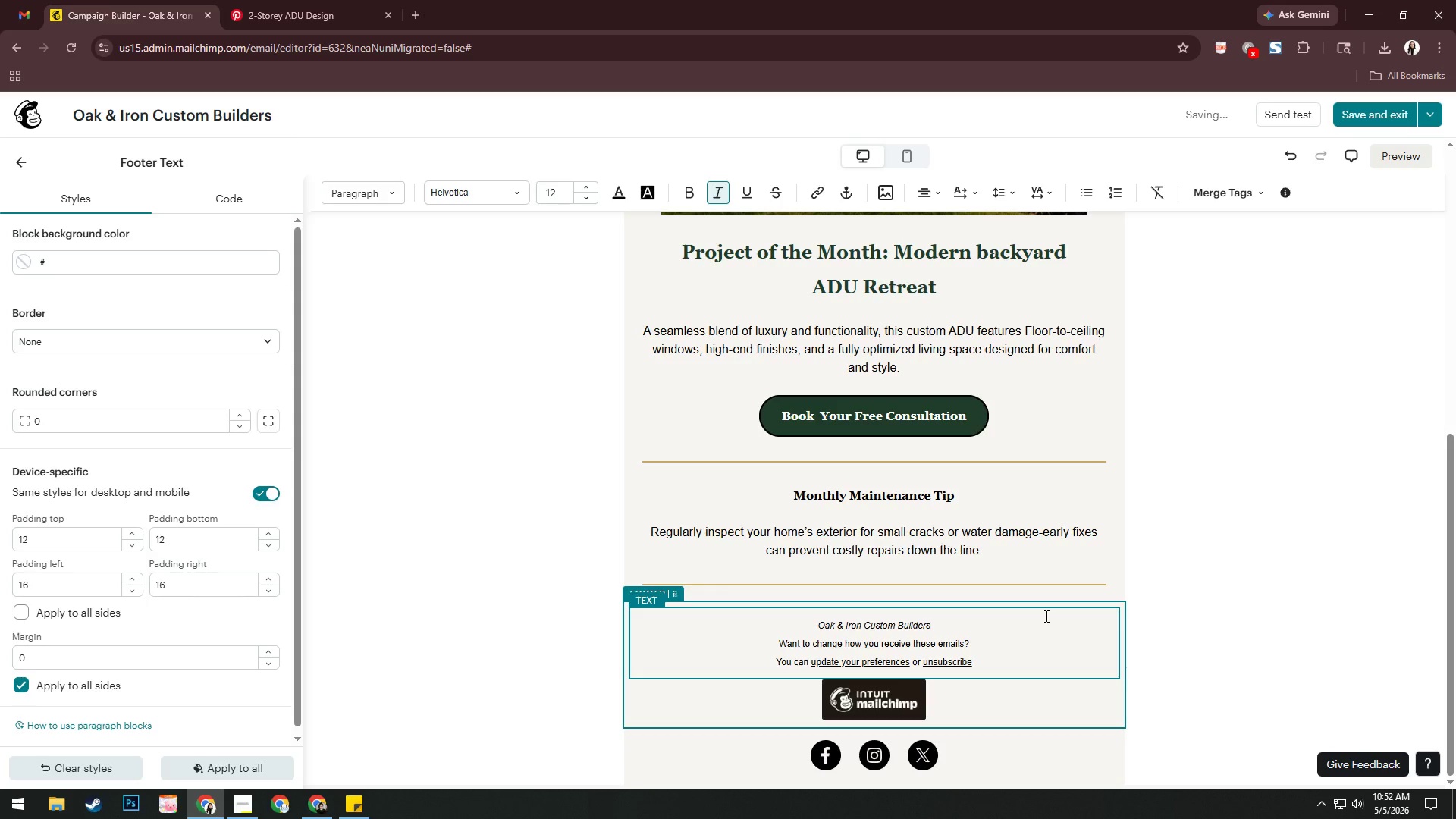 
key(Enter)
 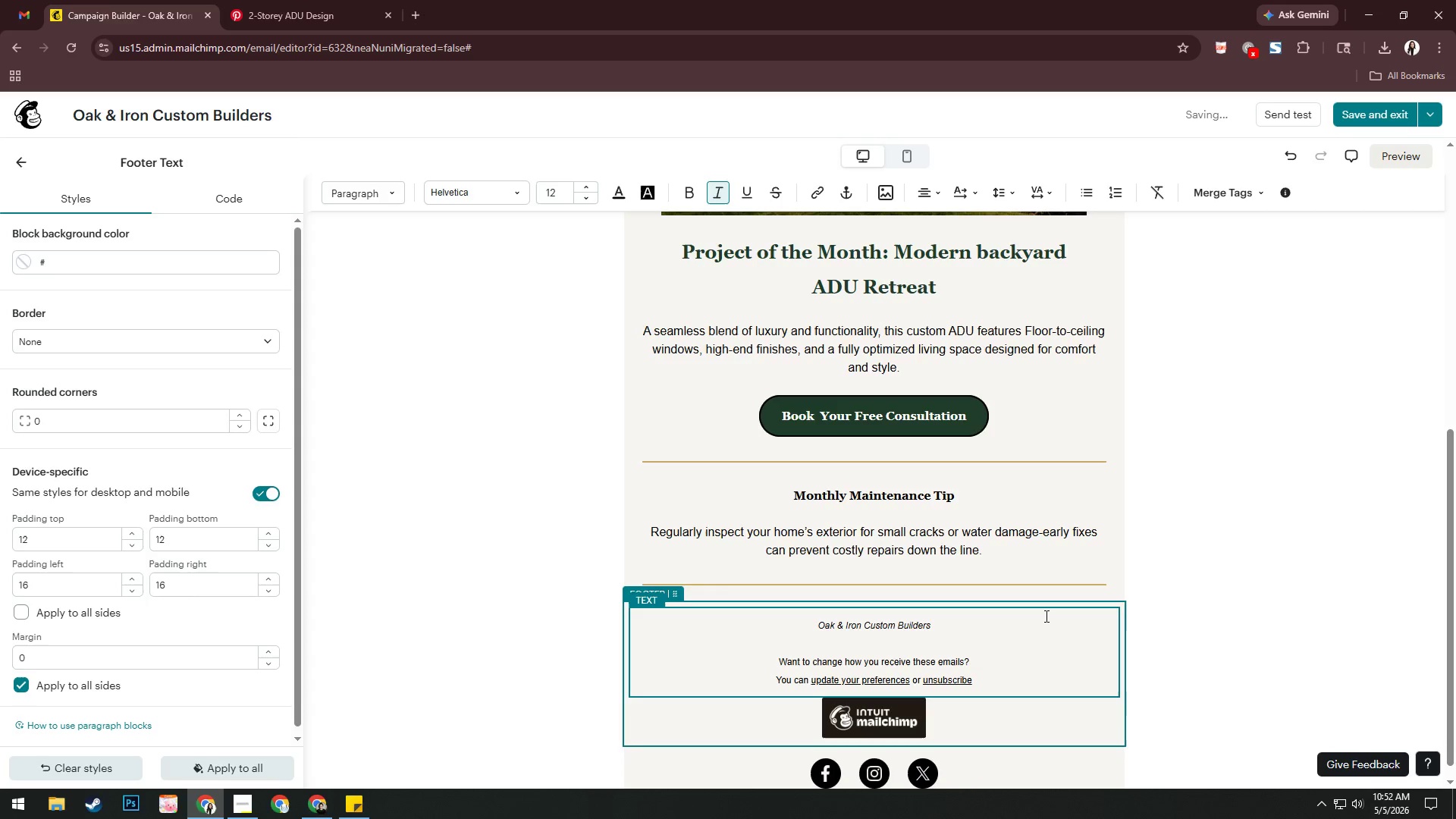 
type(Lus)
key(Backspace)
type(xury ADUs & Home)
 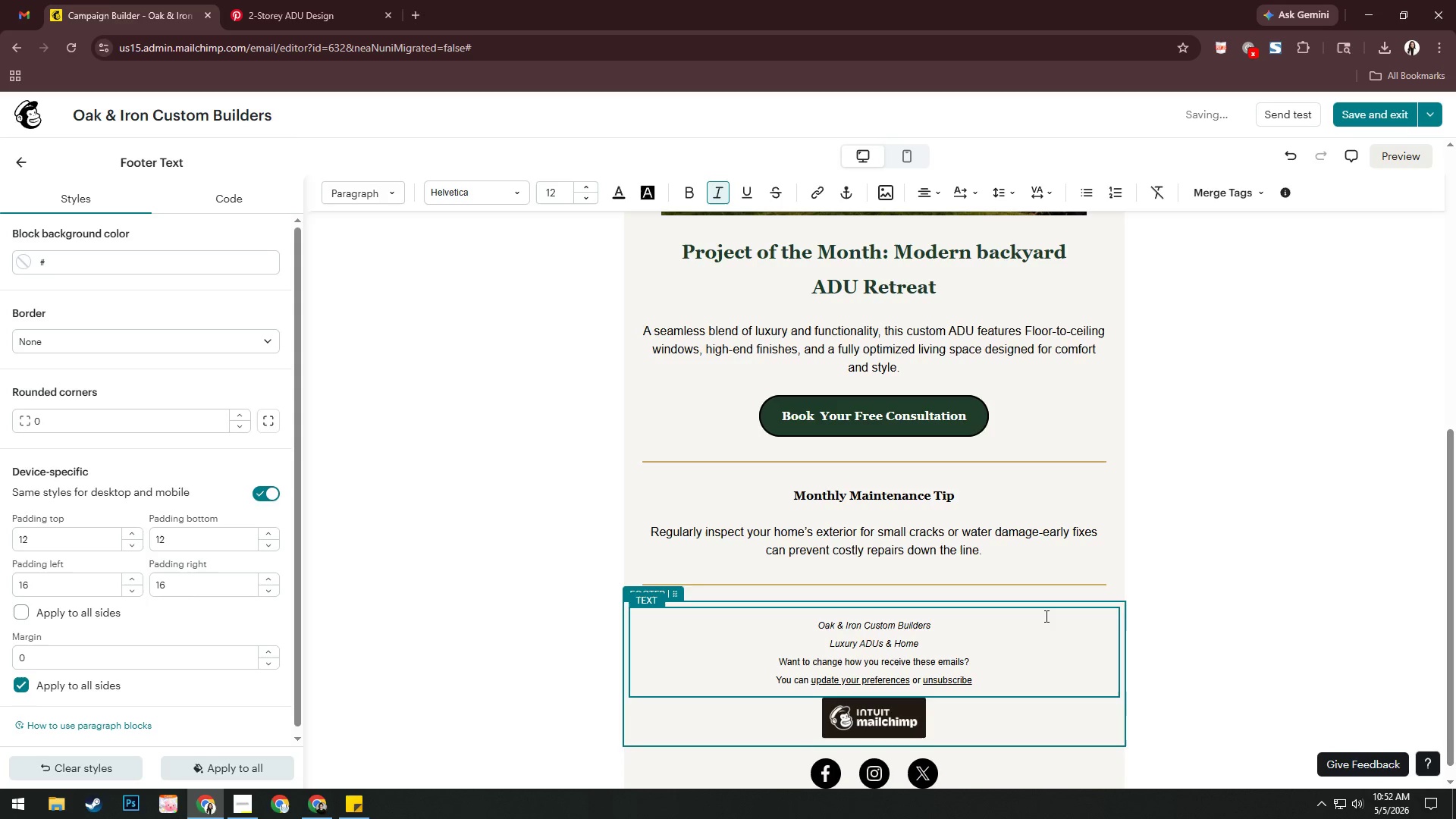 
type( Renevoa)
key(Backspace)
key(Backspace)
key(Backspace)
key(Backspace)
type(ovationss)
key(Backspace)
 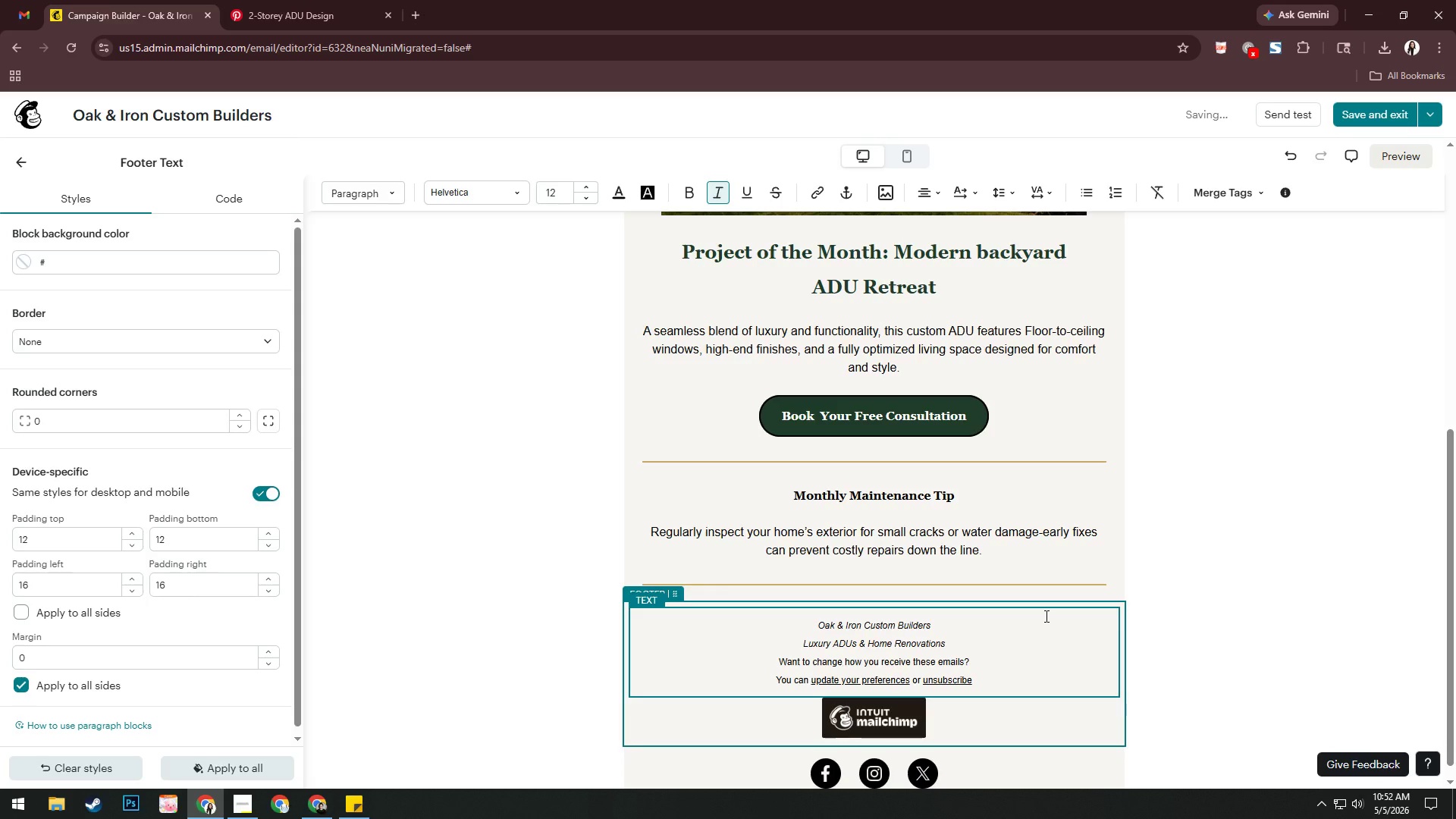 
key(Enter)
 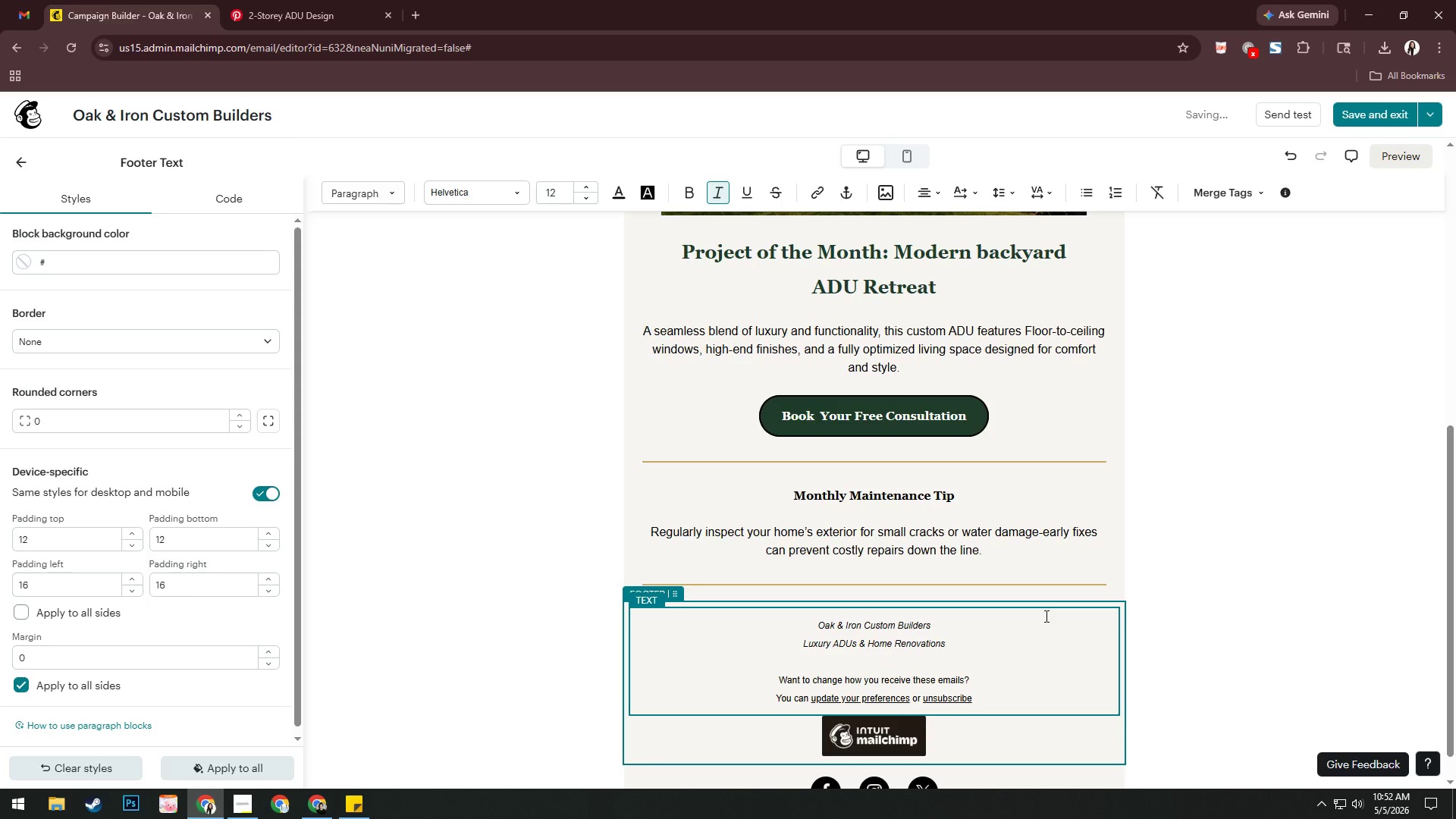 
type(Your)
key(Backspace)
type('re receiving this email because your)
key(Backspace)
type( expressed interest in our services.)
 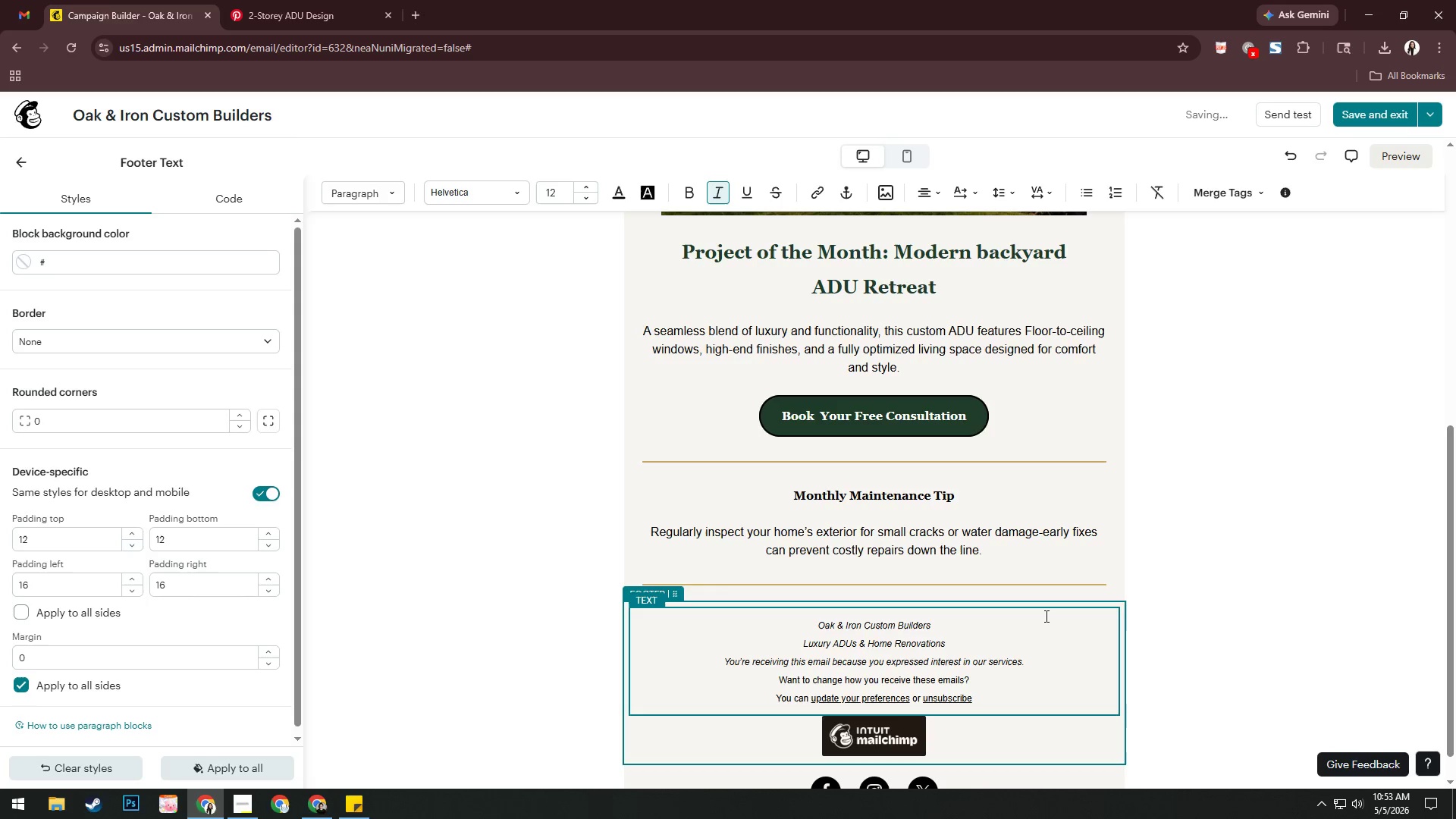 
key(Enter)
 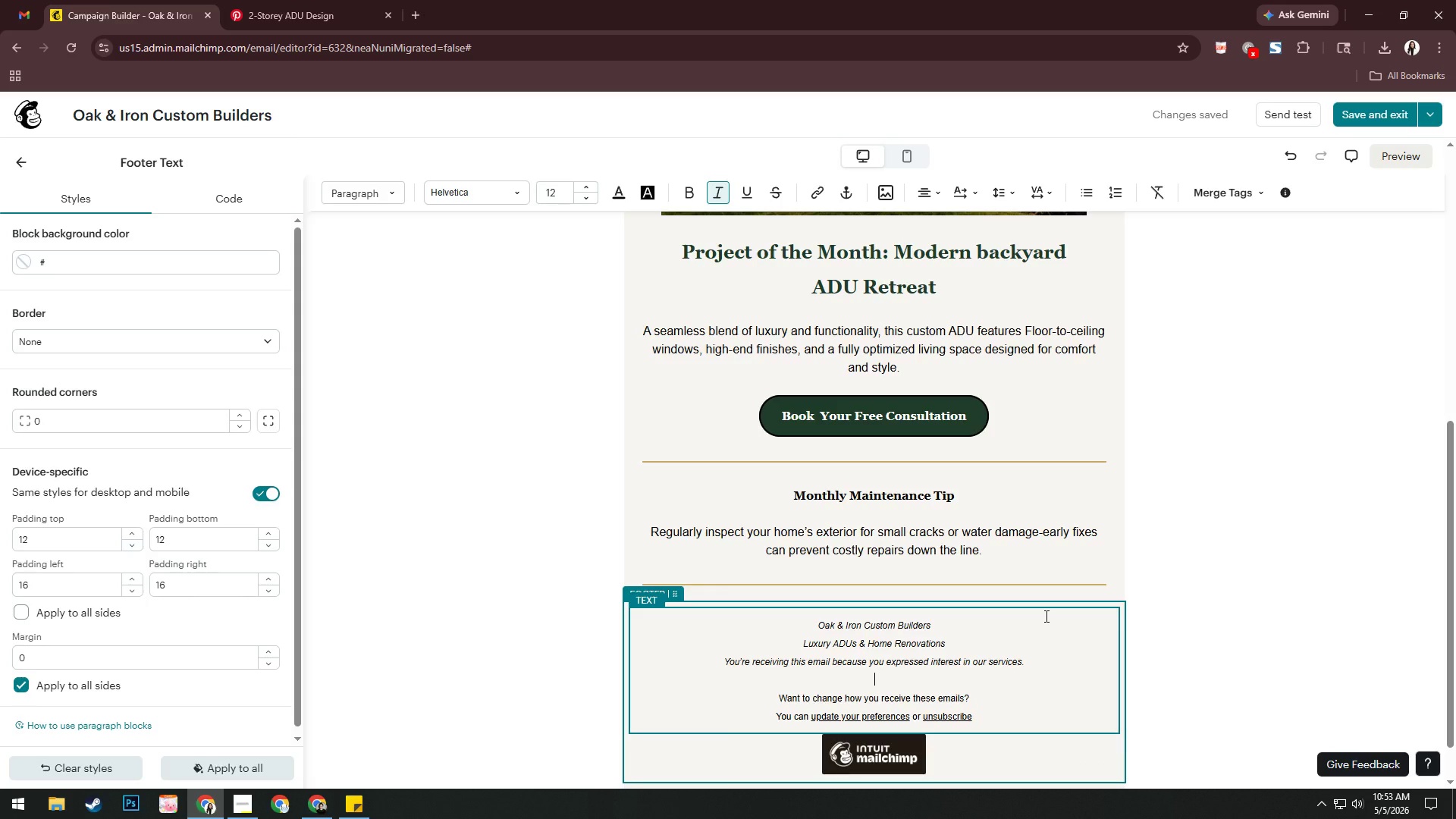 
wait(6.19)
 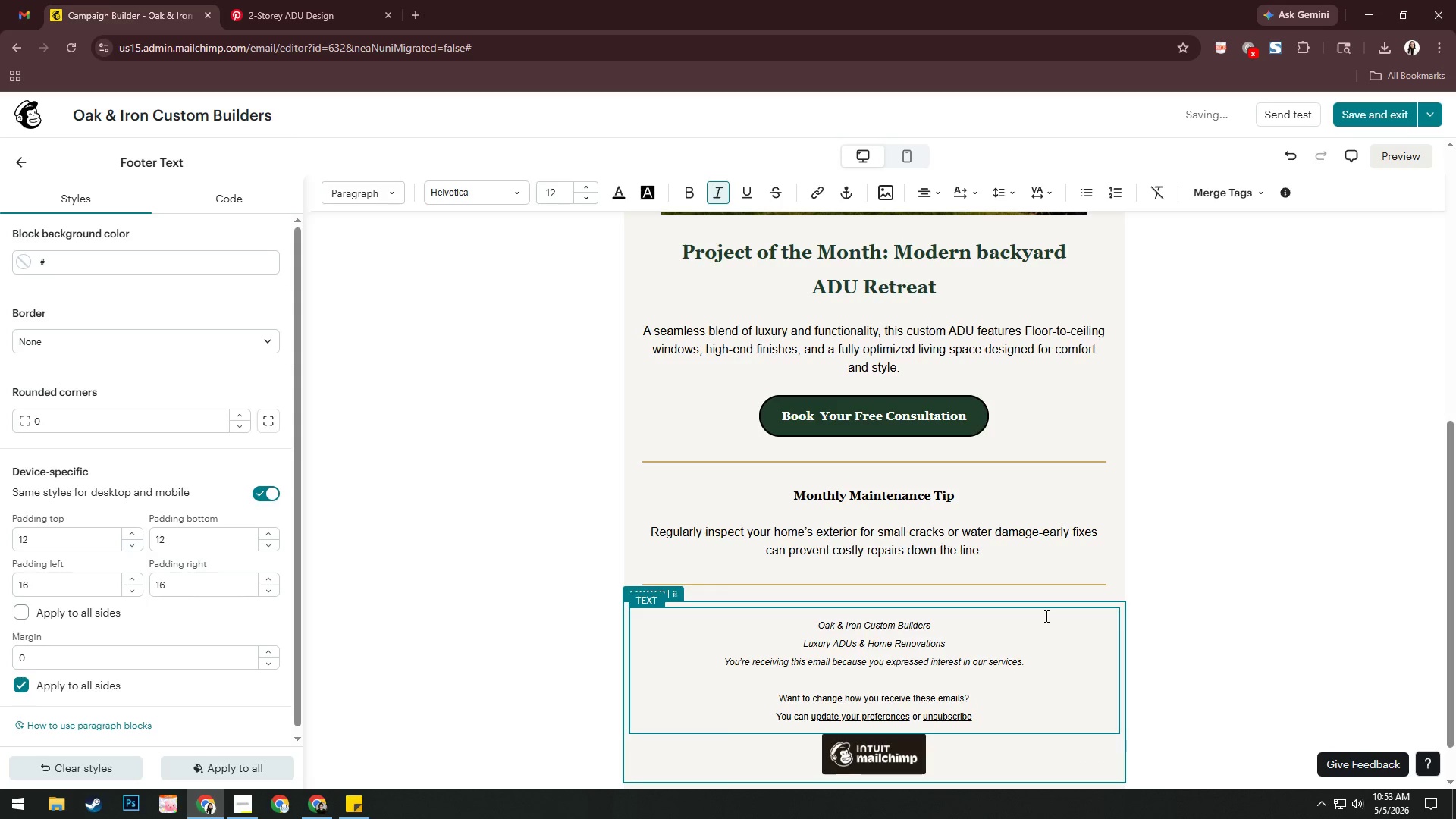 
key(Numpad1)
 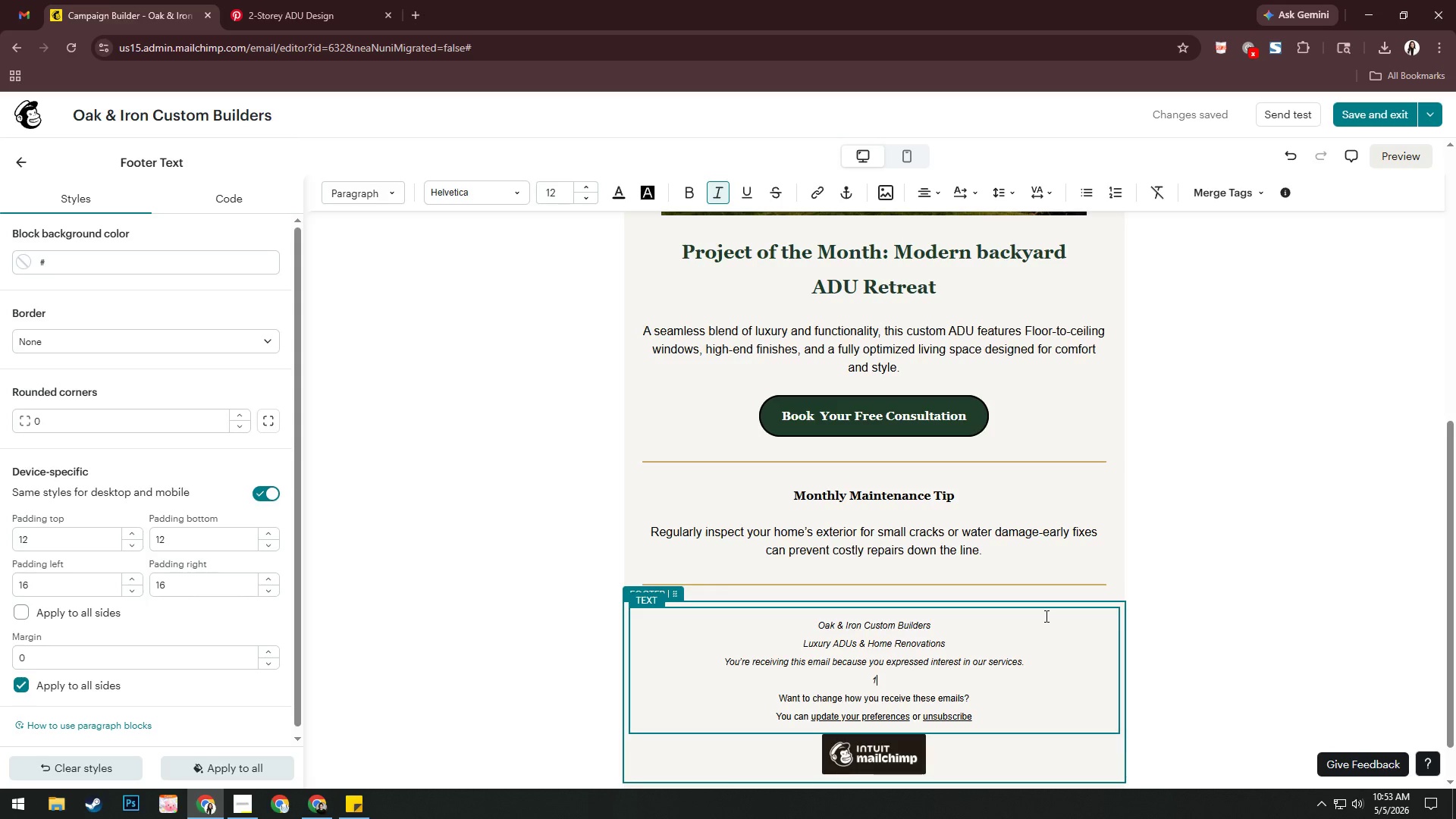 
key(Numpad2)
 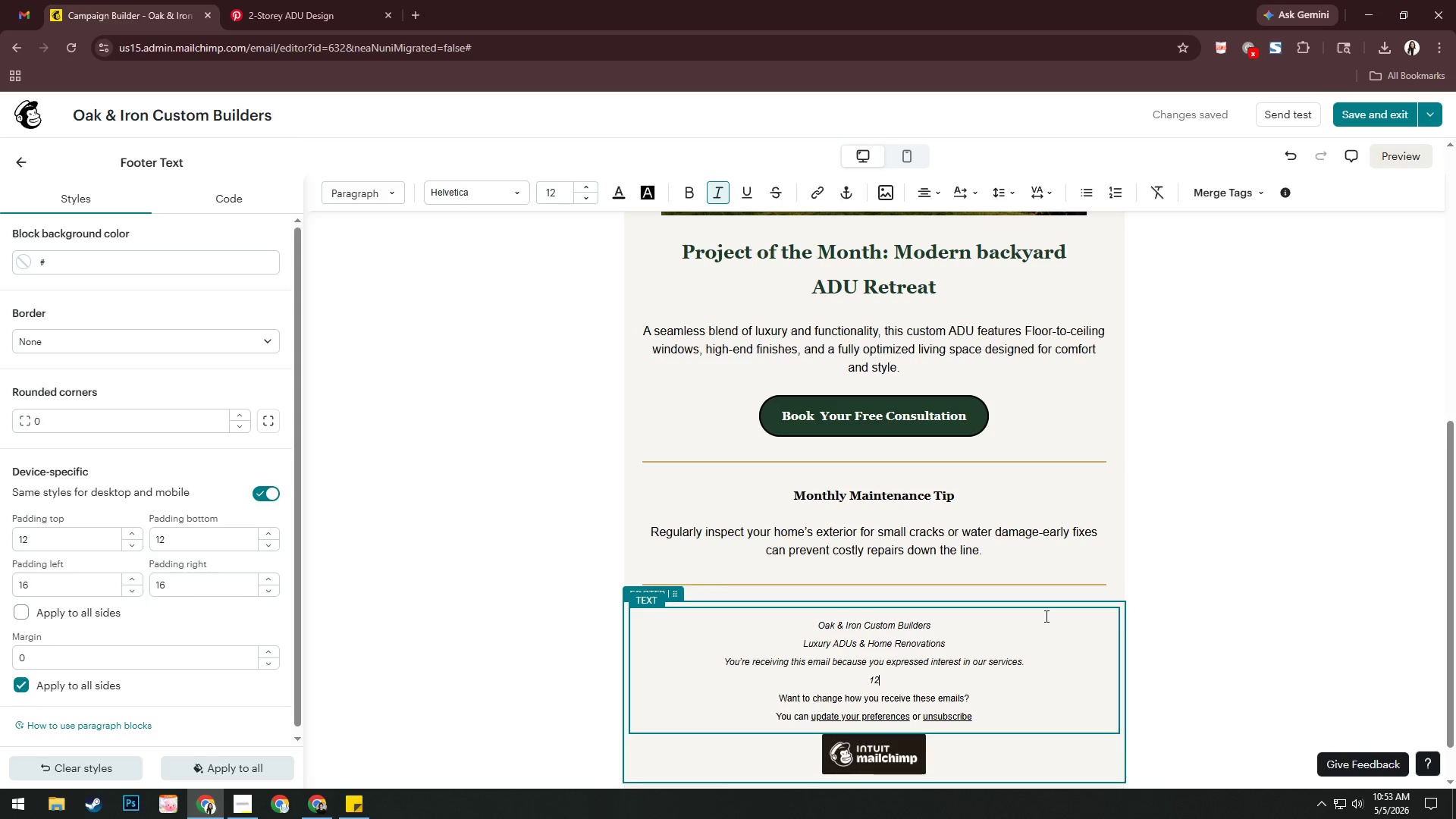 
key(Numpad3)
 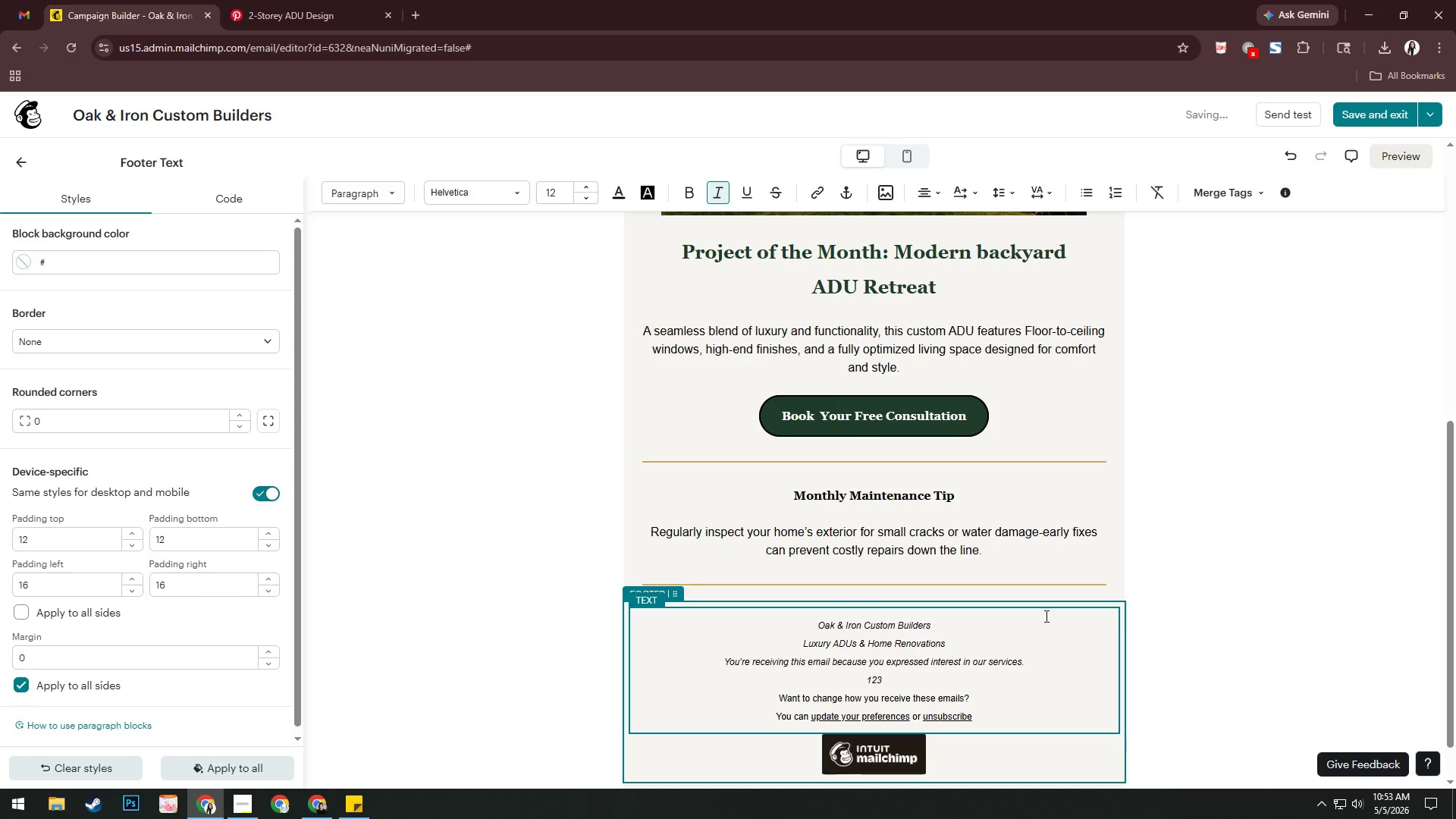 
key(Control+Z)
 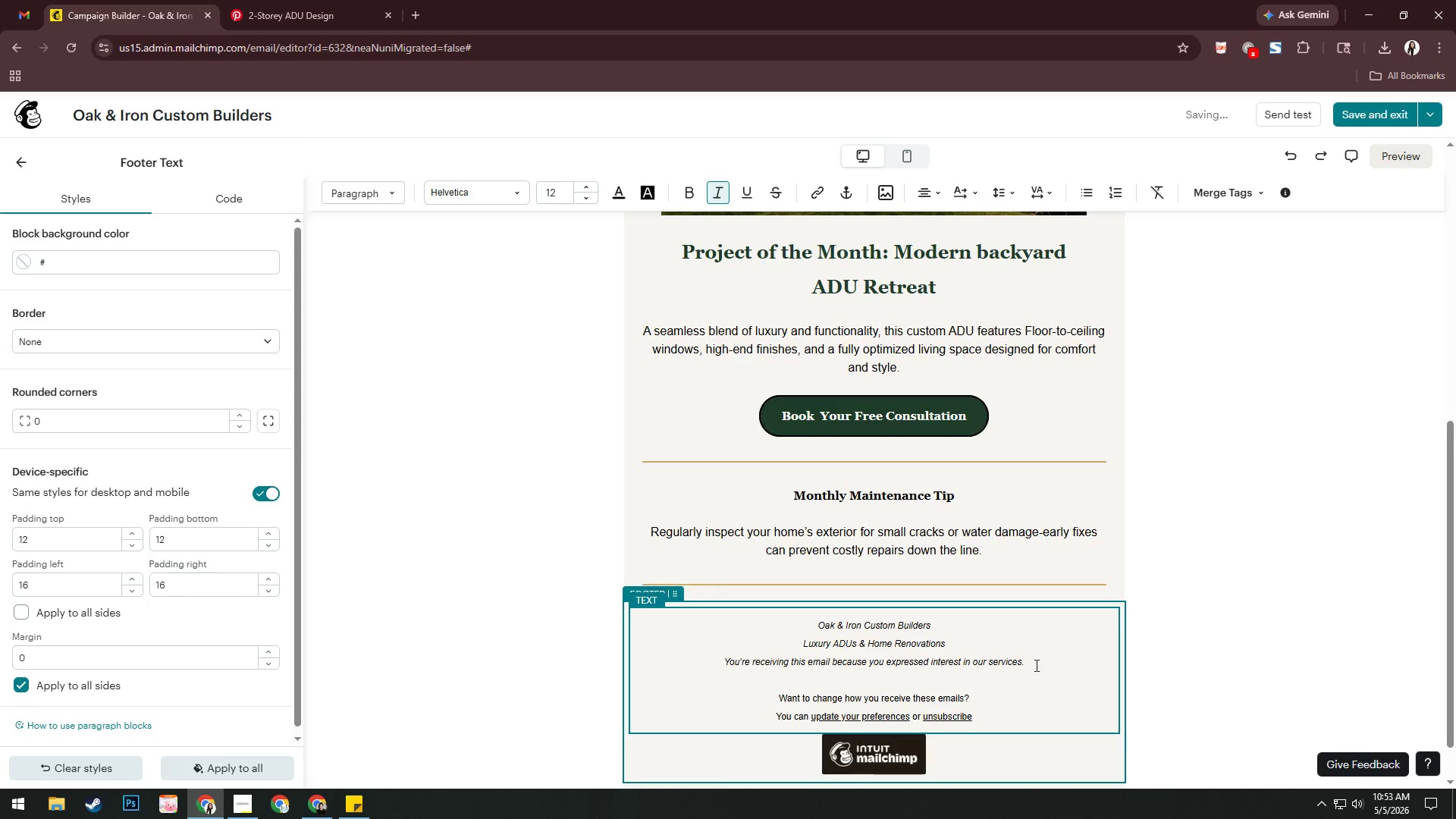 
key(Control+ControlLeft)
 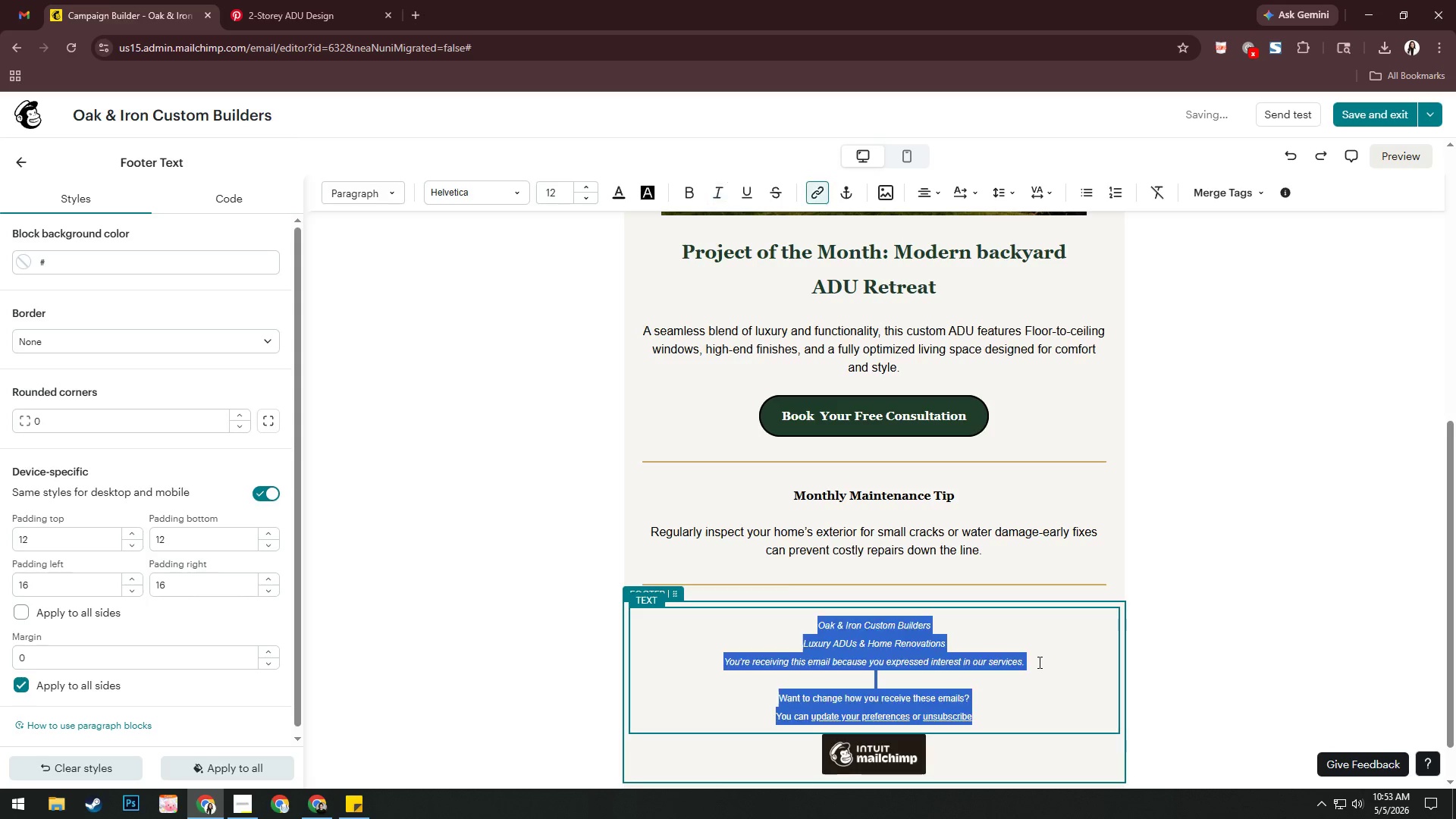 
key(Control+A)
 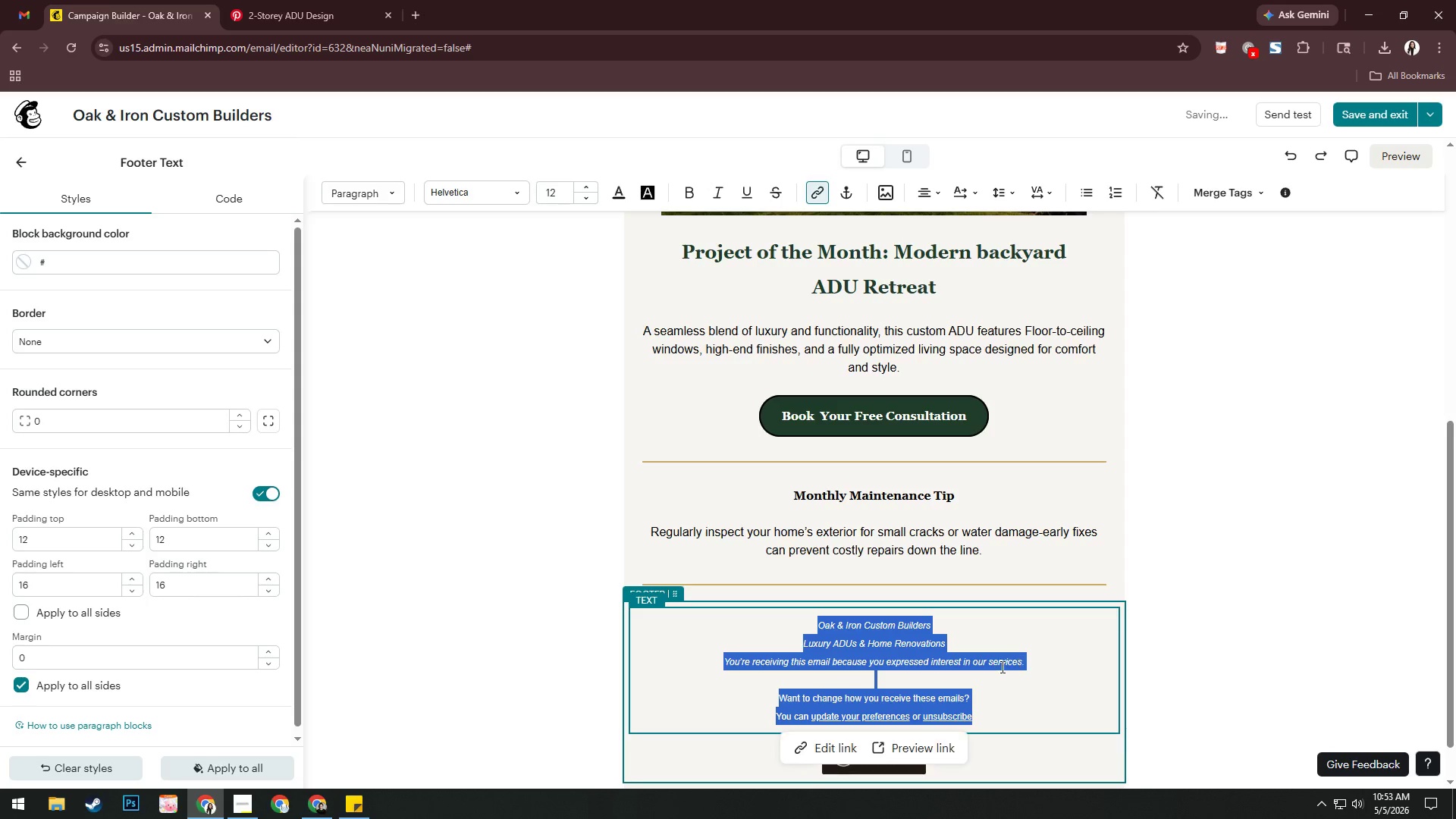 
left_click([981, 675])
 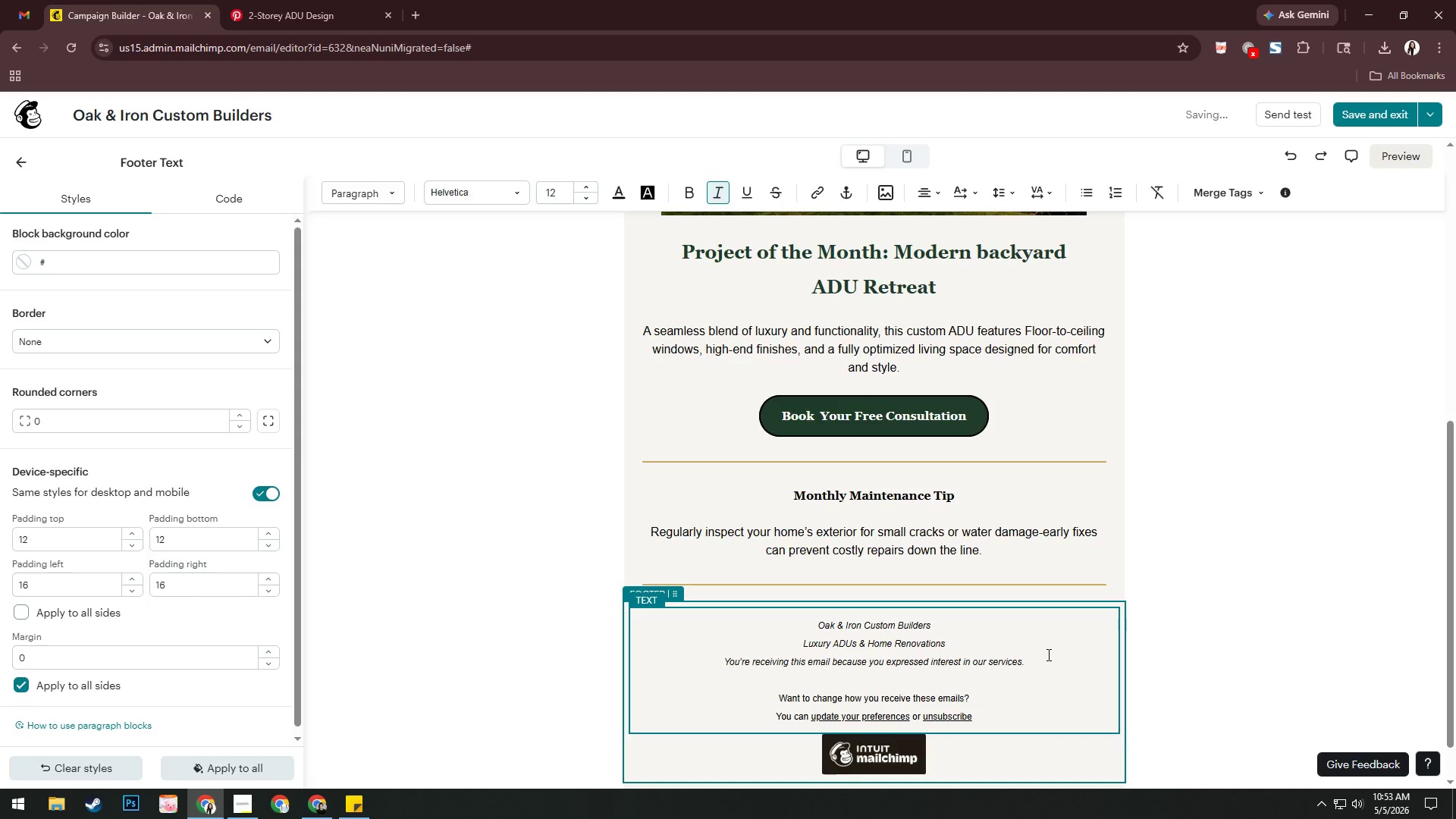 
left_click([1023, 654])
 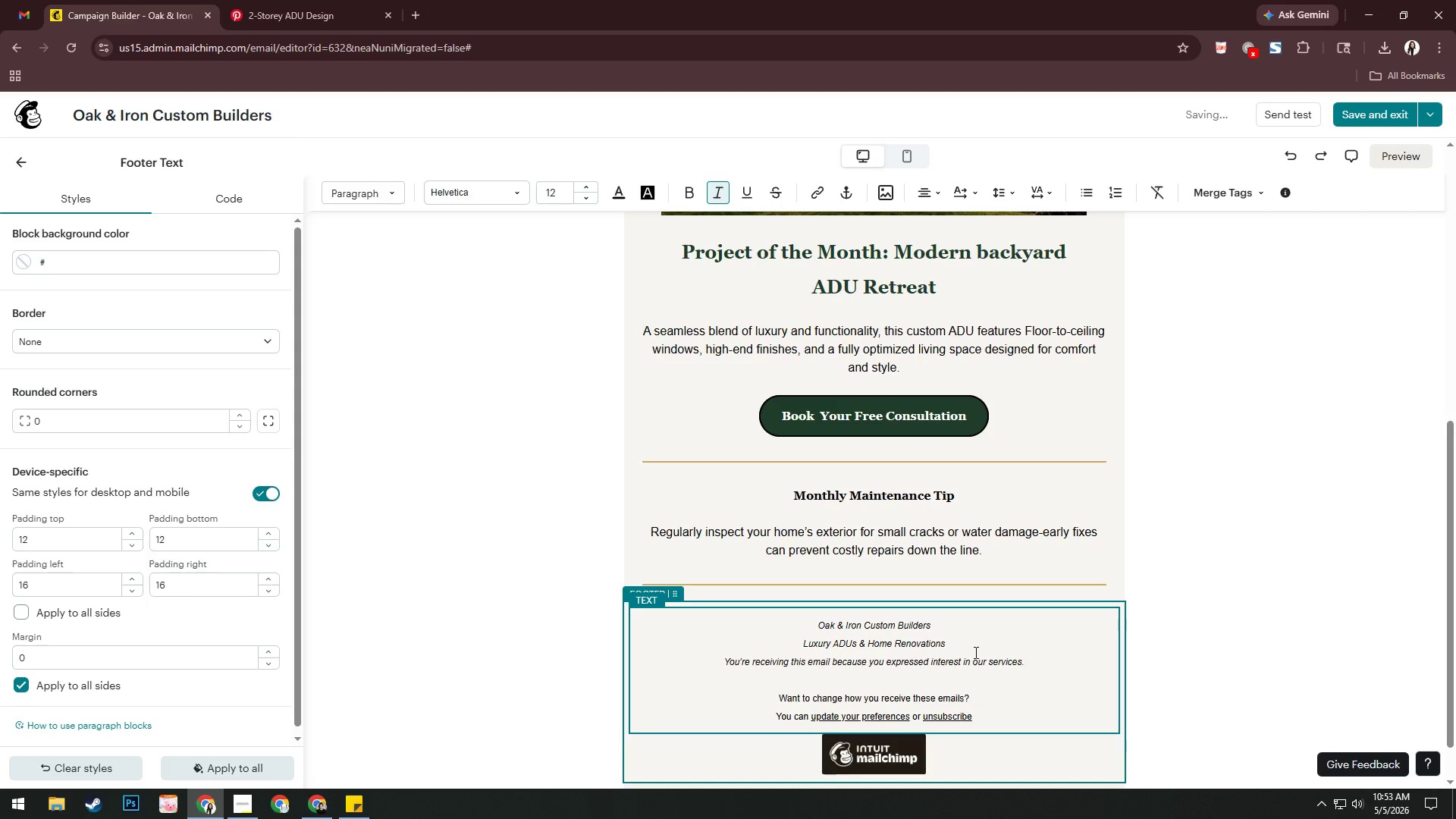 
left_click([976, 645])
 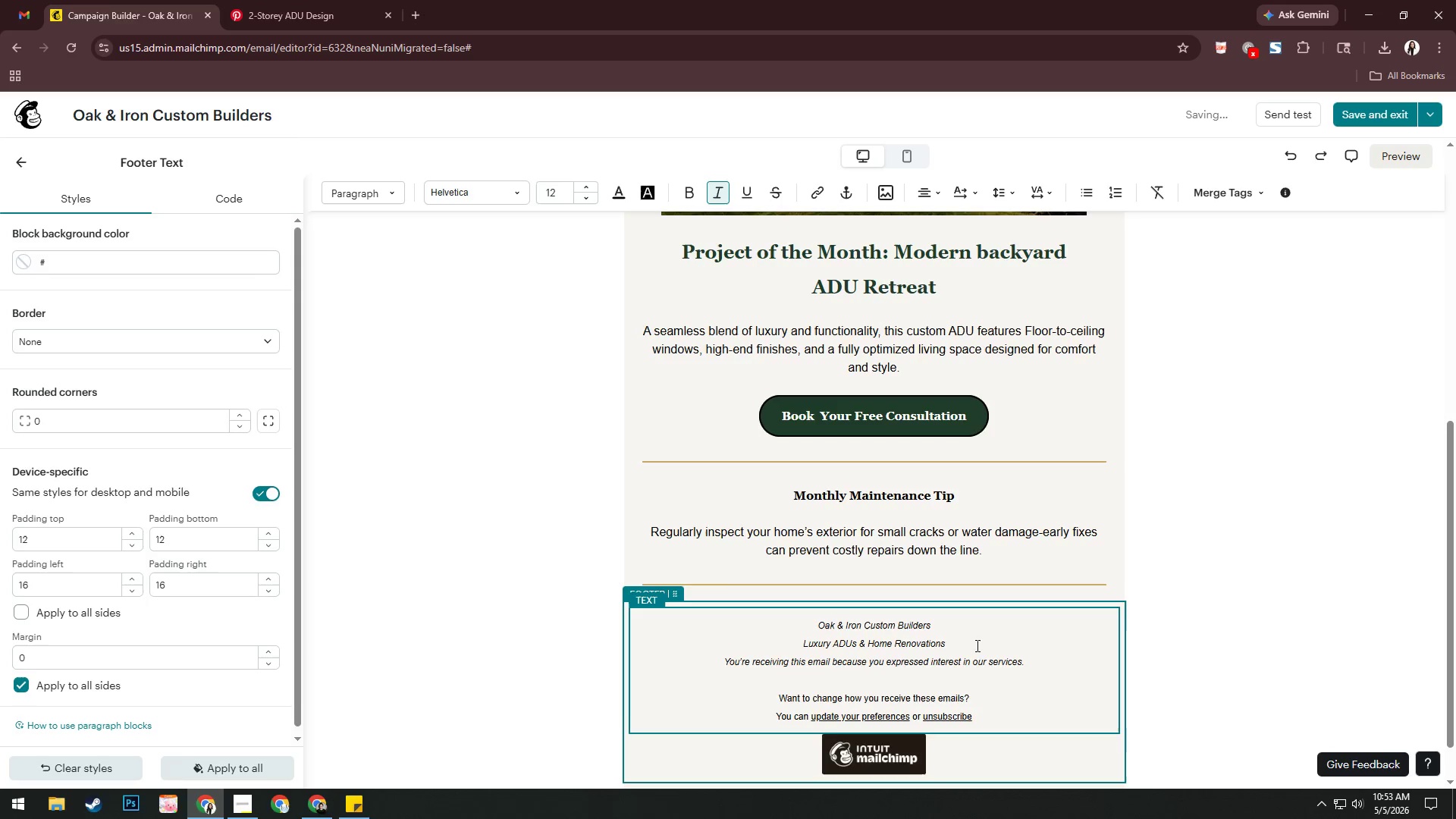 
key(NumpadEnter)
 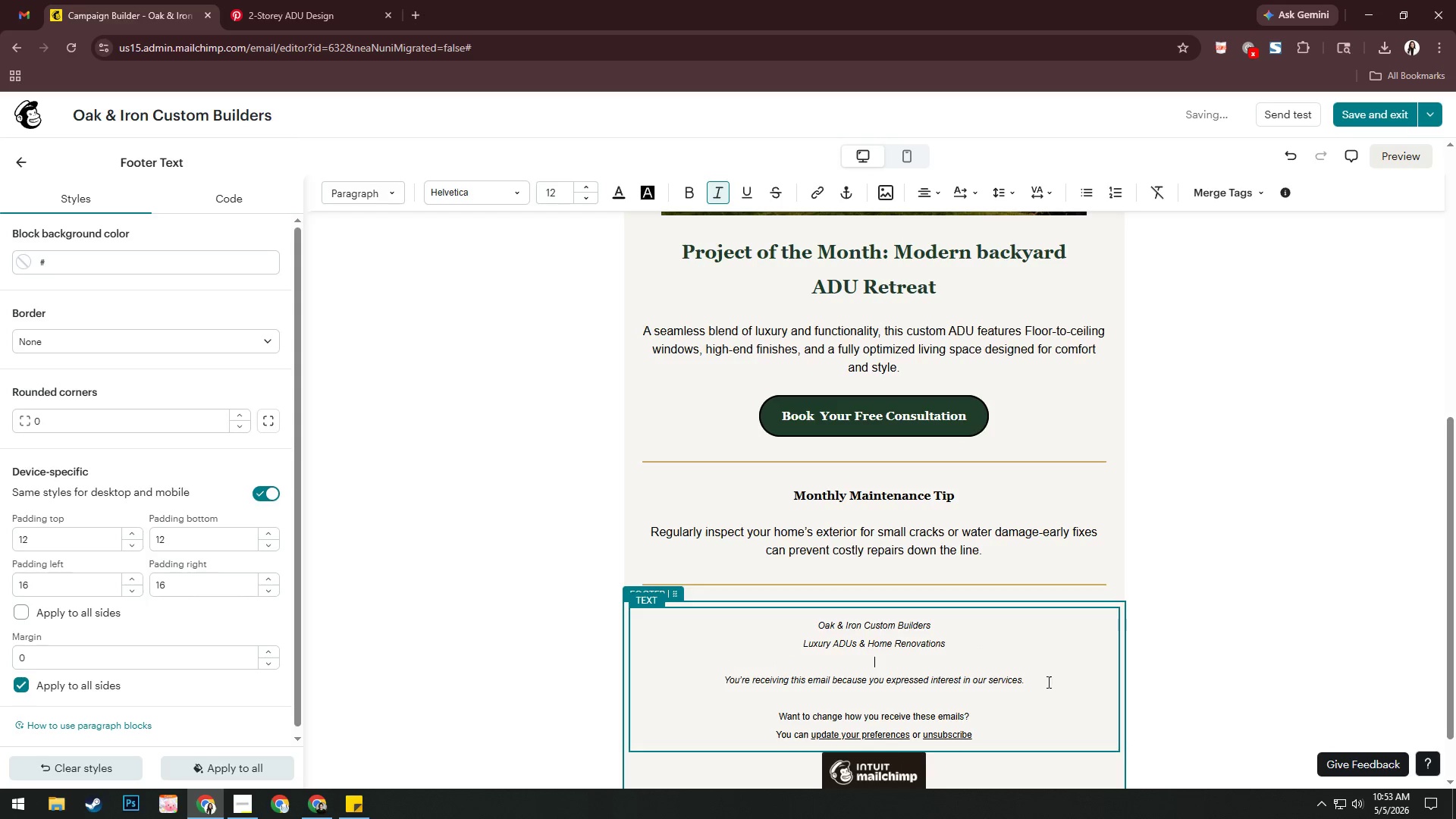 
left_click([1040, 682])
 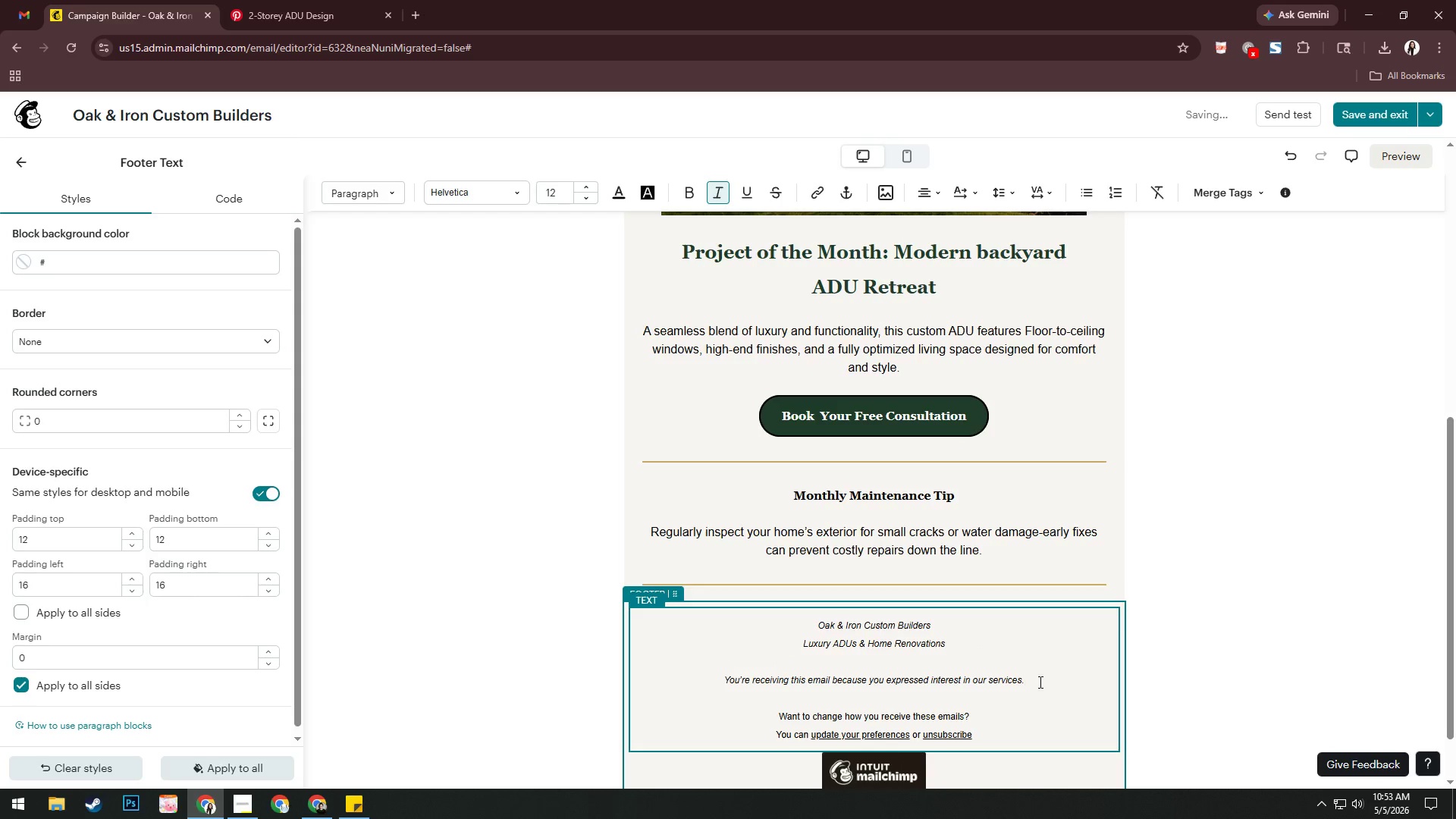 
key(NumpadEnter)
 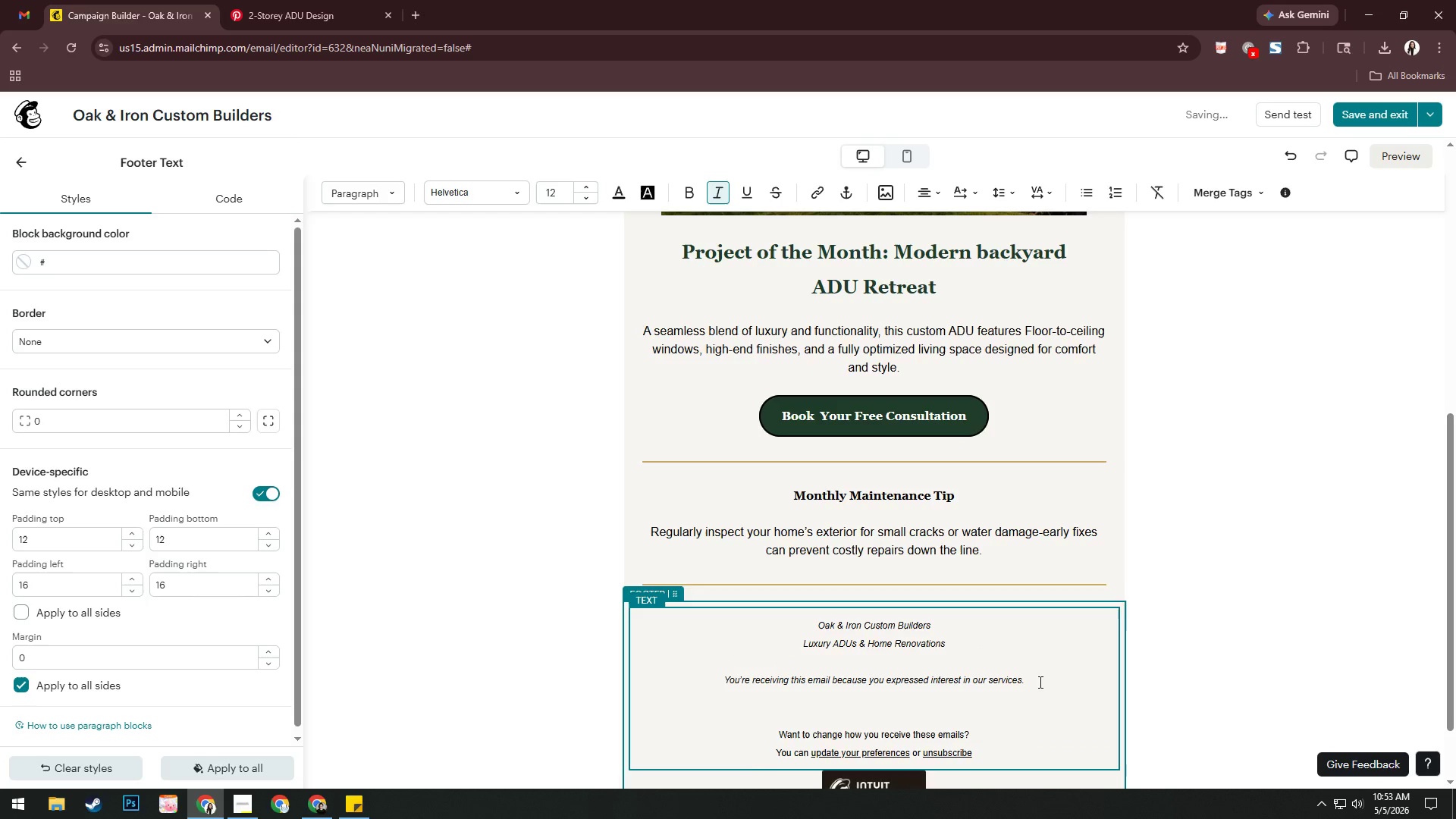 
key(NumpadEnter)
 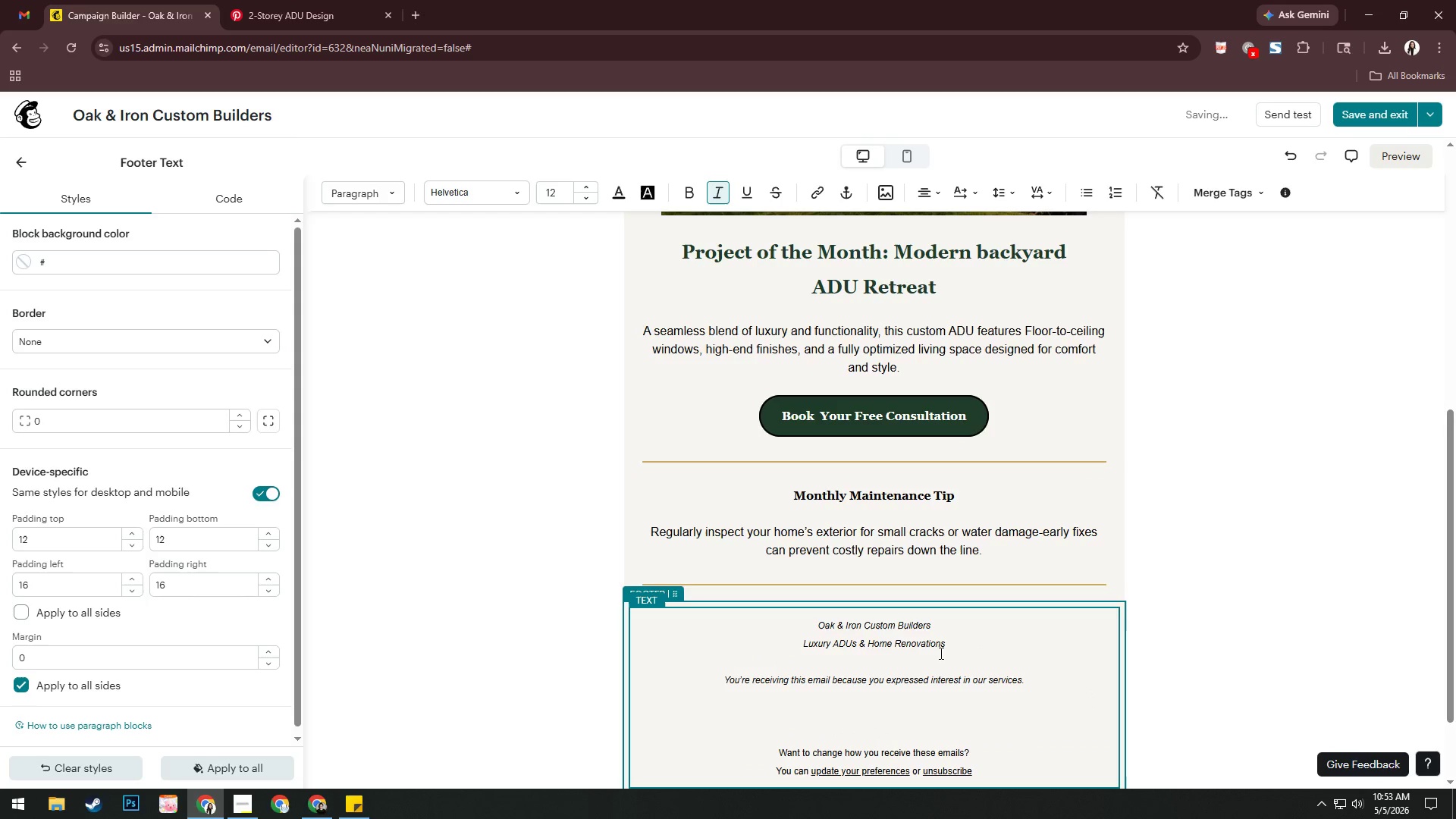 
wait(6.7)
 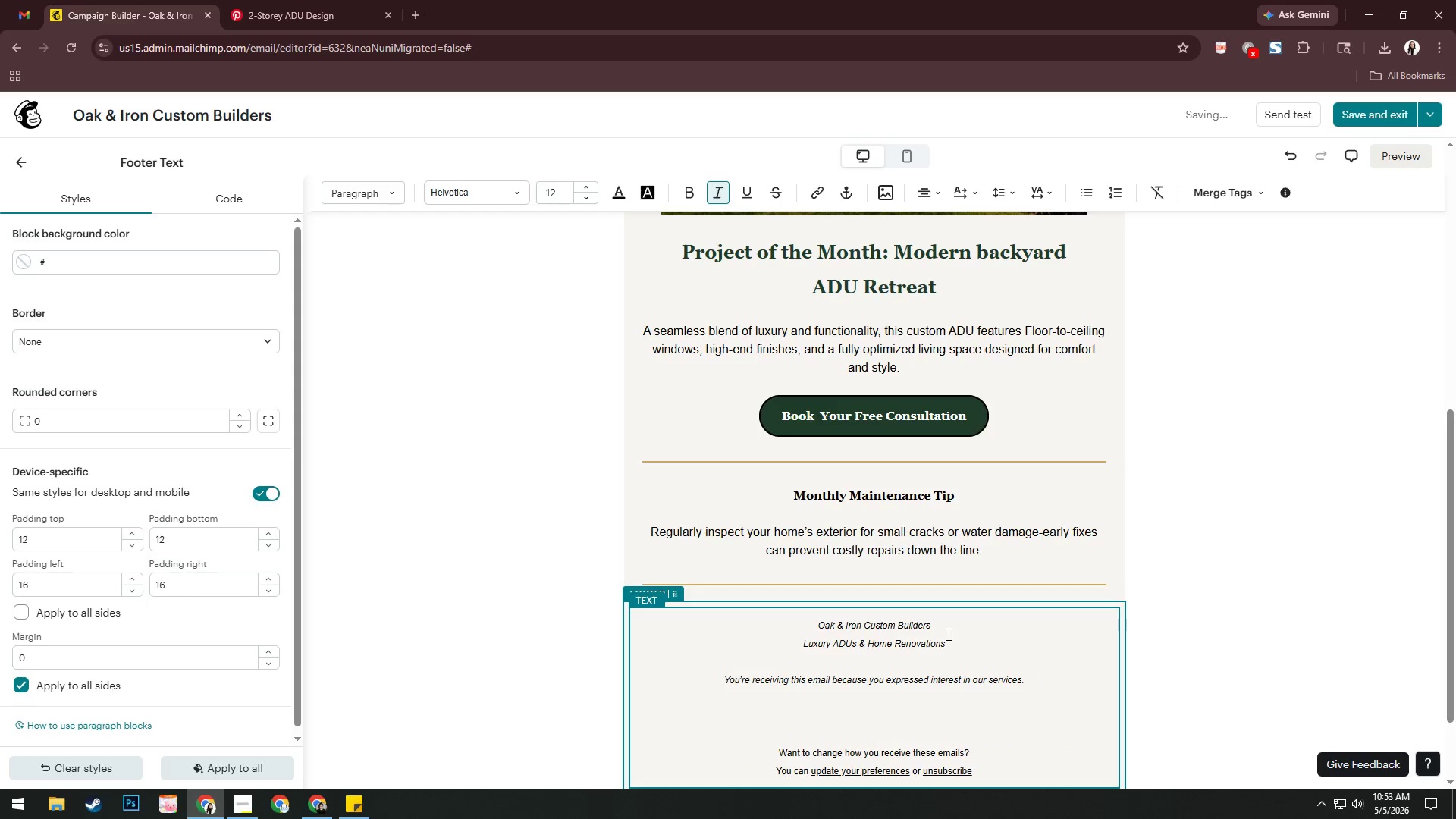 
type(13 Builder Lane, Loas)
key(Backspace)
key(Backspace)
type(s Angeles )
key(Backspace)
type(, CA)
 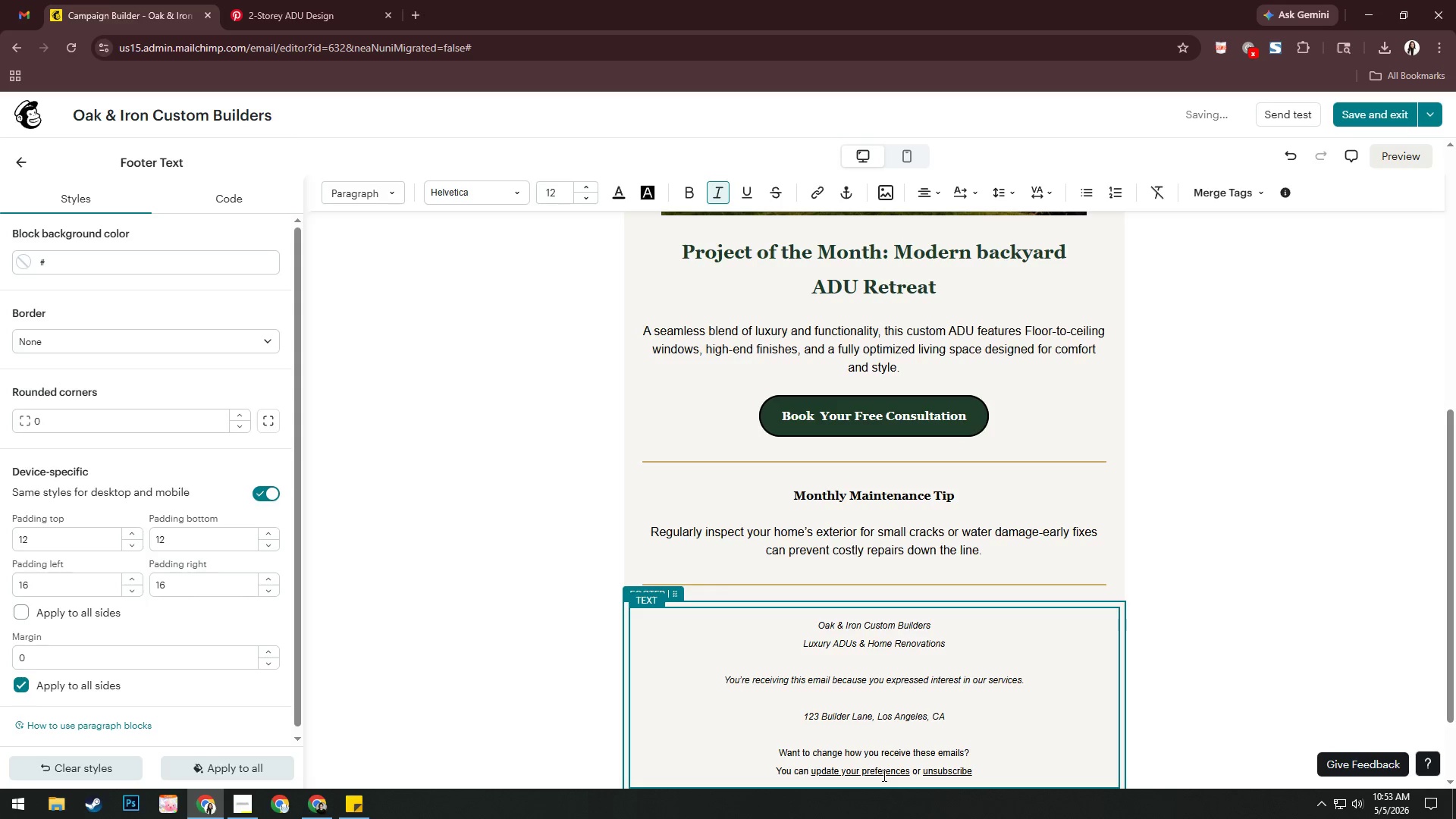 
hold_key(key=Numpad2, duration=0.31)
 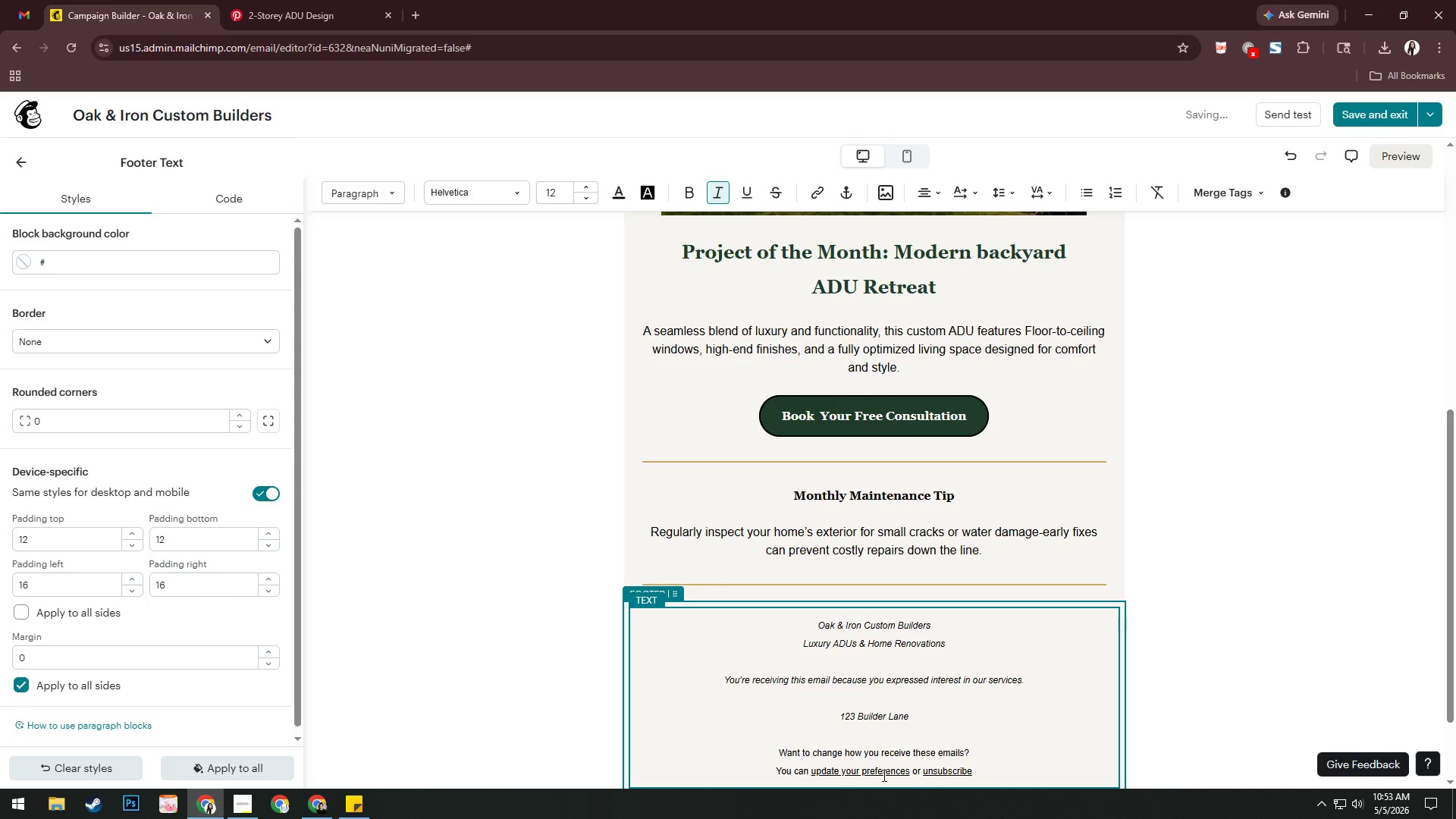 
scroll: coordinate [1237, 446], scroll_direction: down, amount: 10.0
 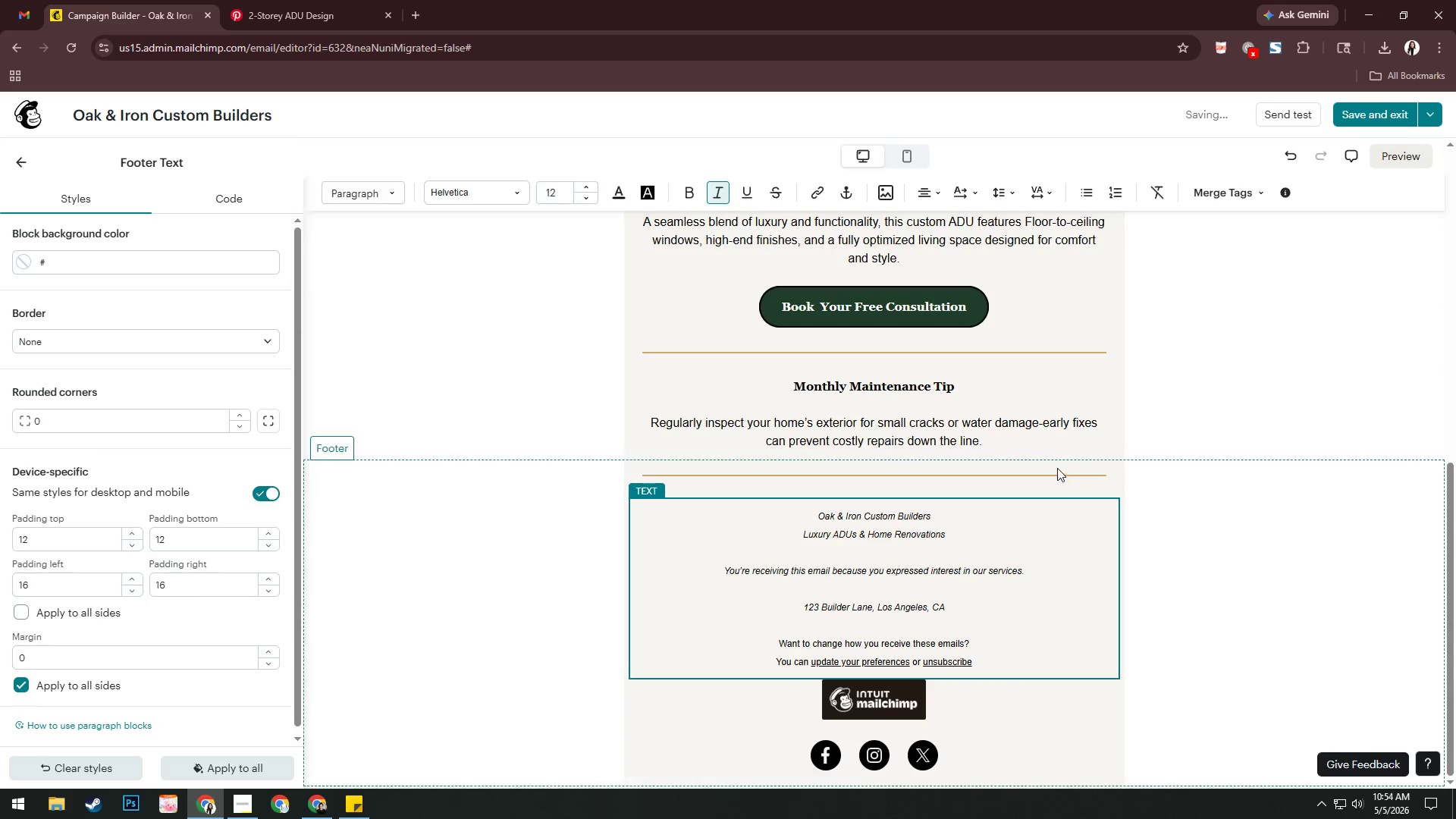 
key(Control+T)
 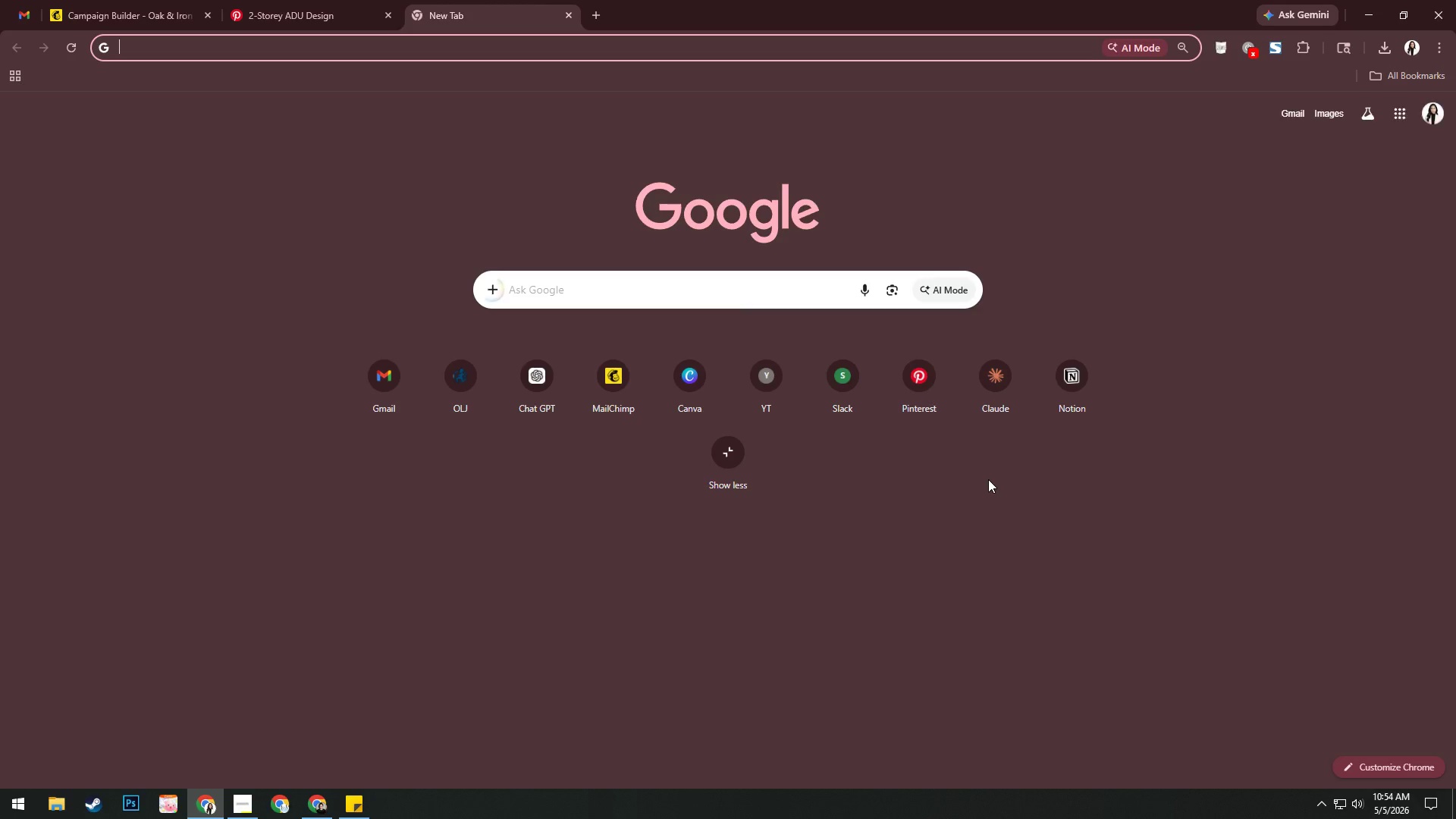 
type(alt o)
key(Backspace)
type(code for pin)
 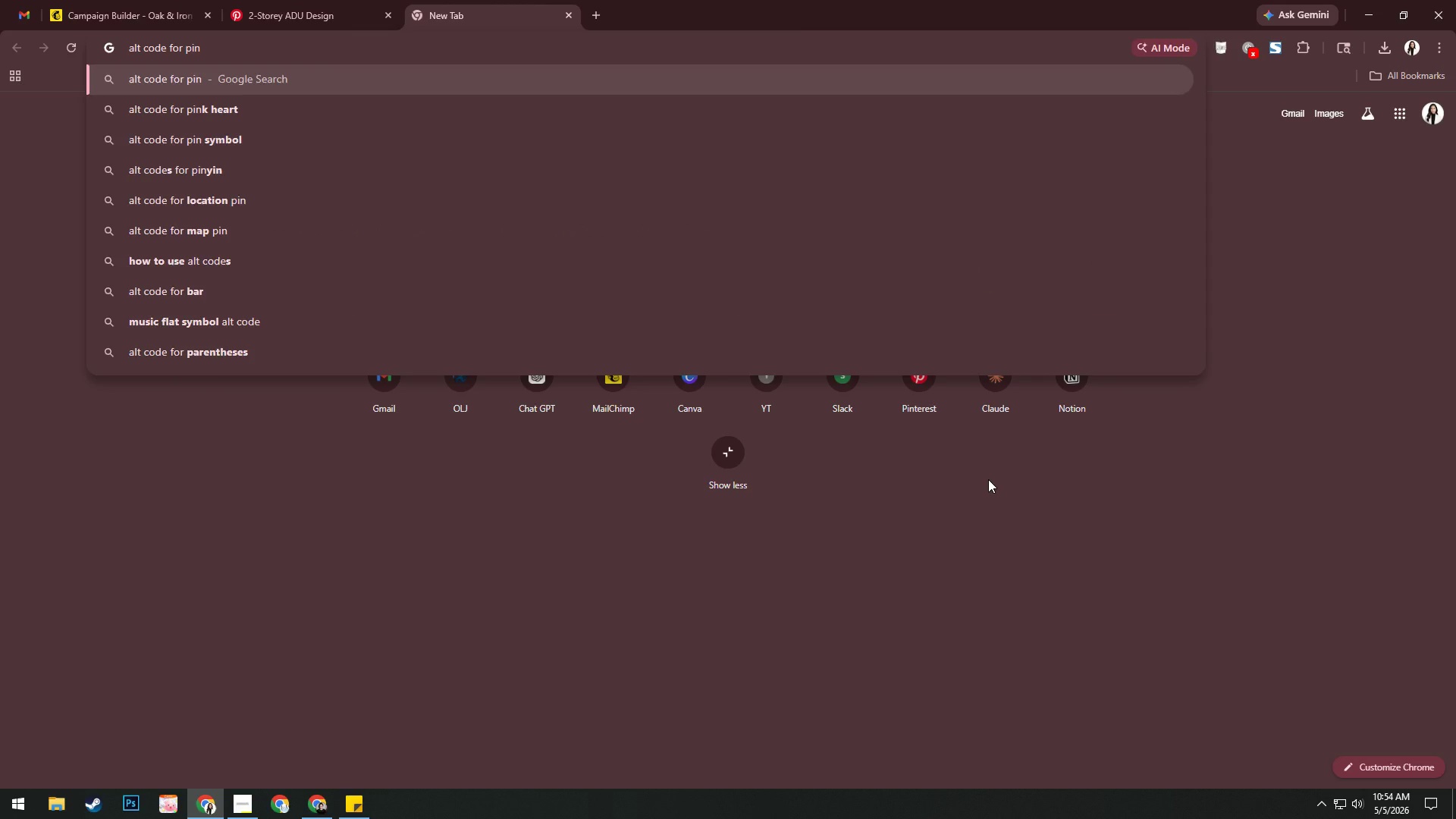 
key(Enter)
 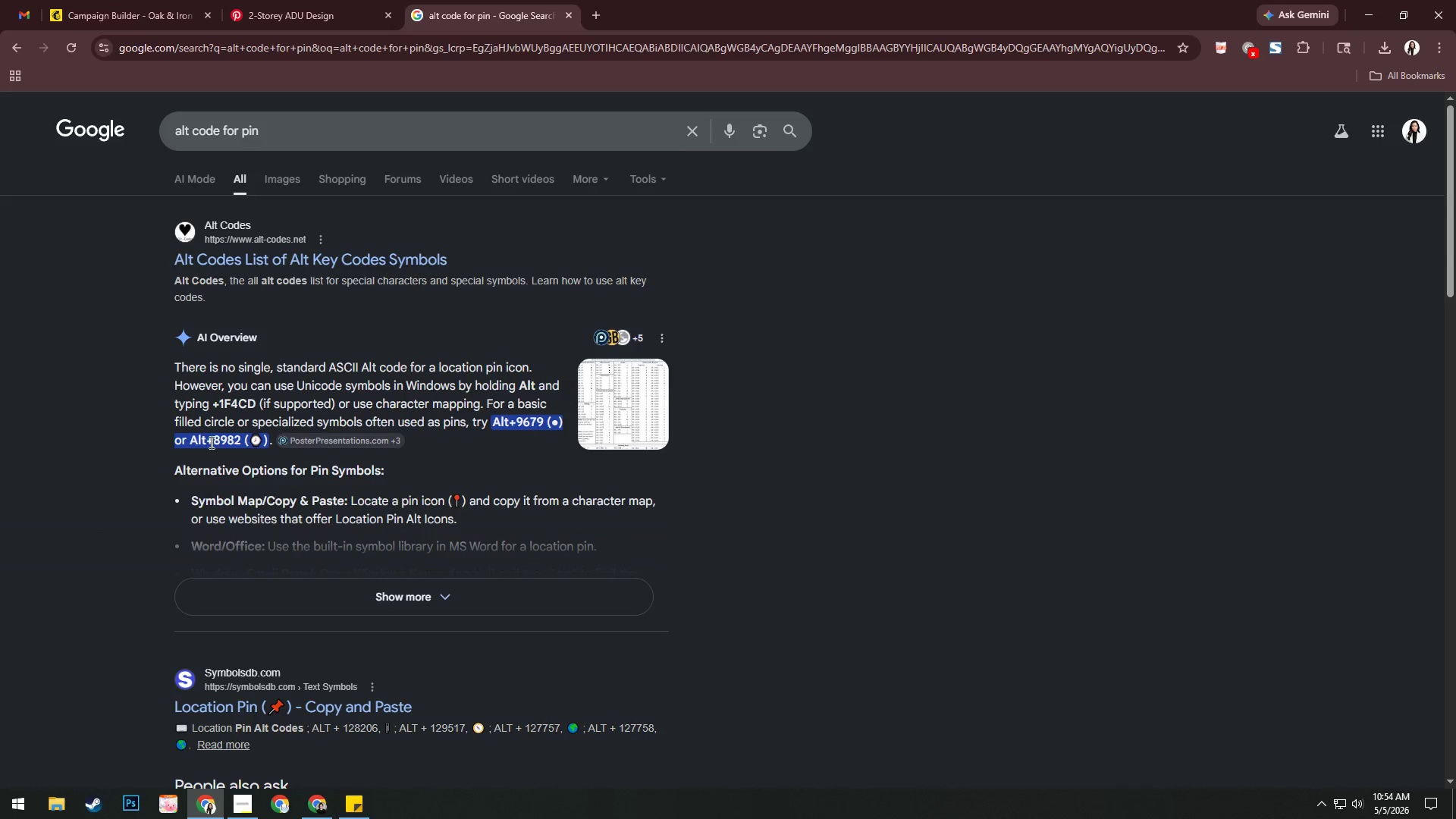 
wait(5.08)
 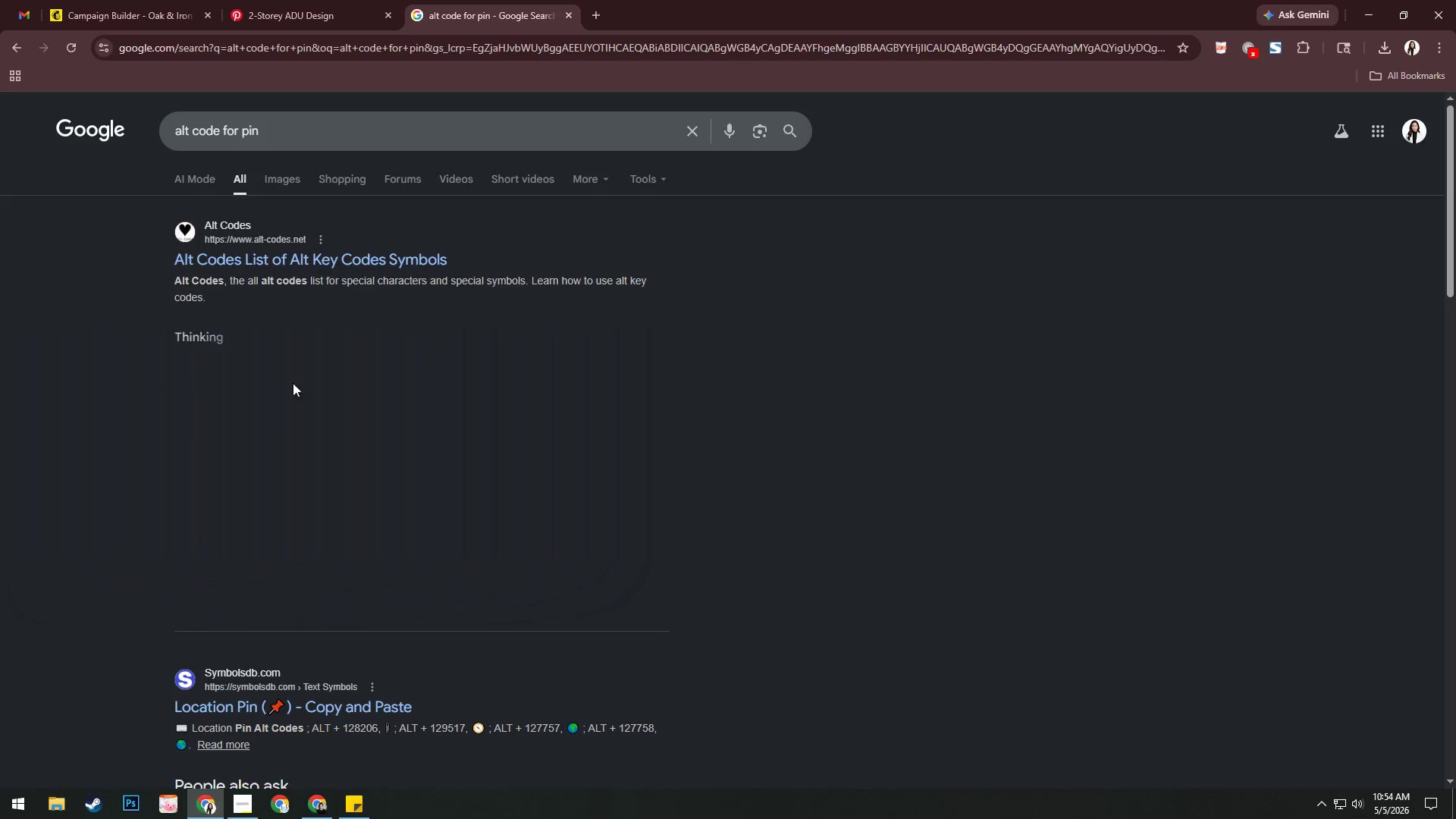 
left_click([392, 127])
 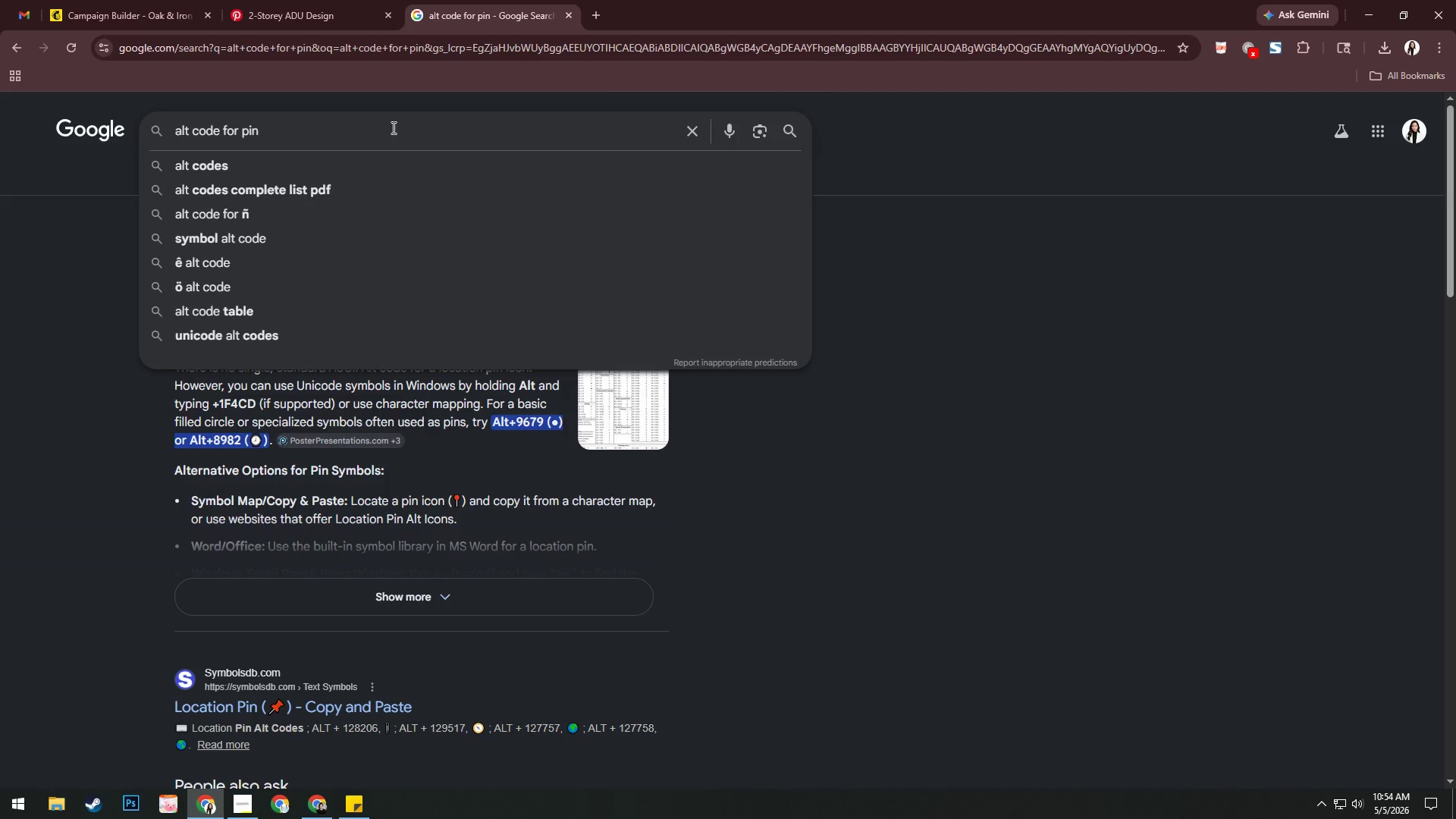 
key(Alt+Numpad9)
 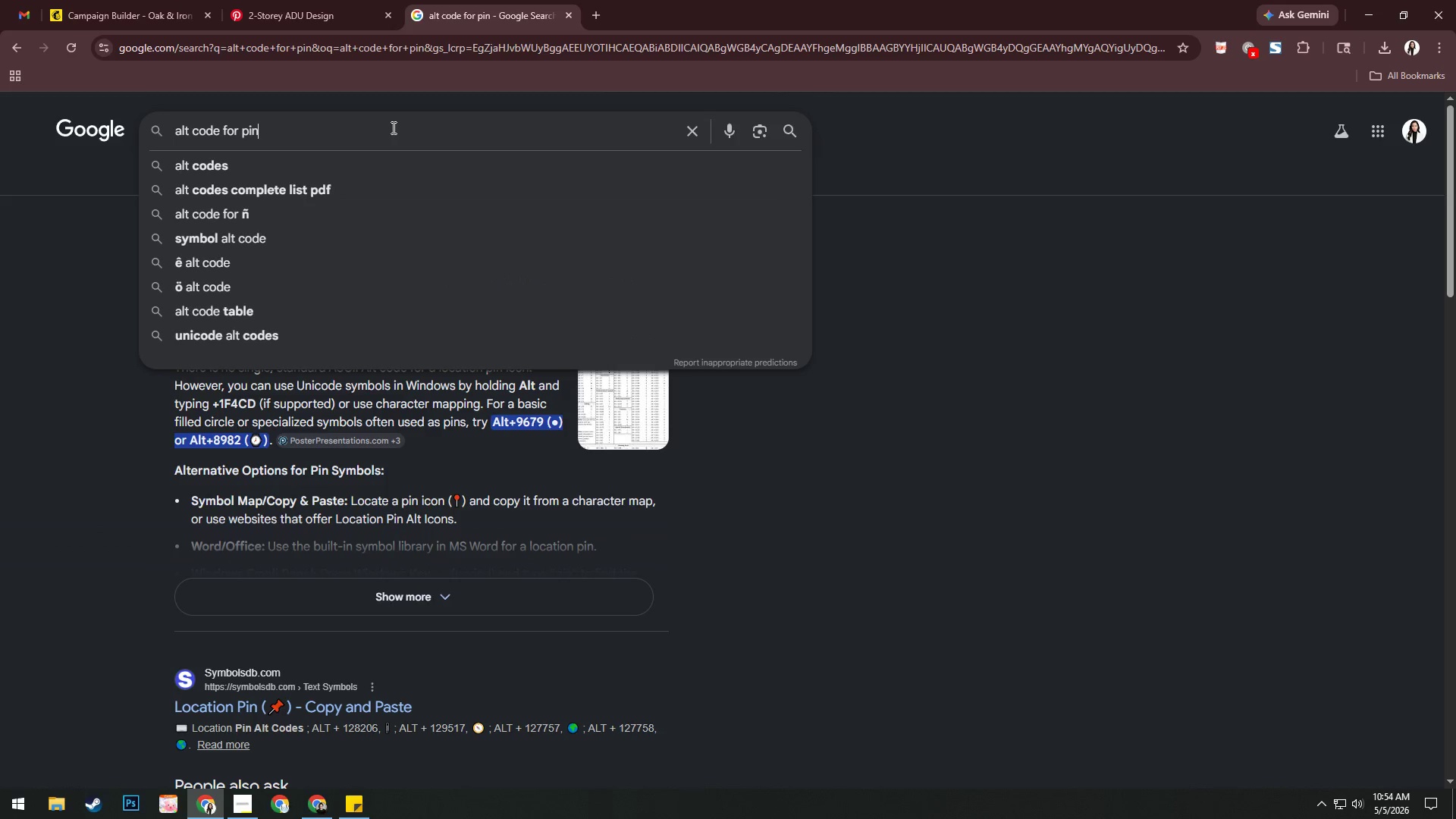 
key(Alt+Numpad6)
 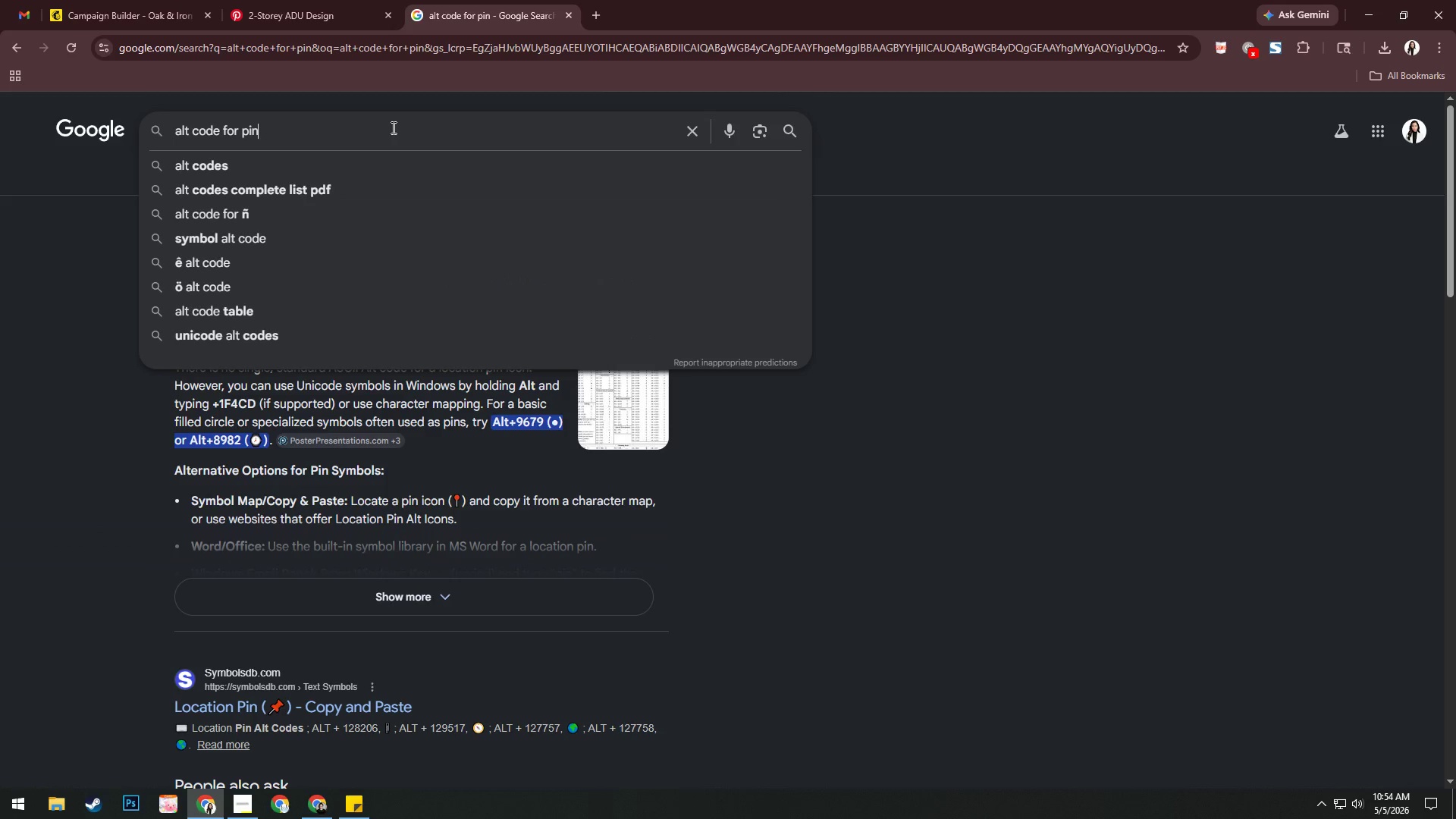 
key(Alt+Numpad8)
 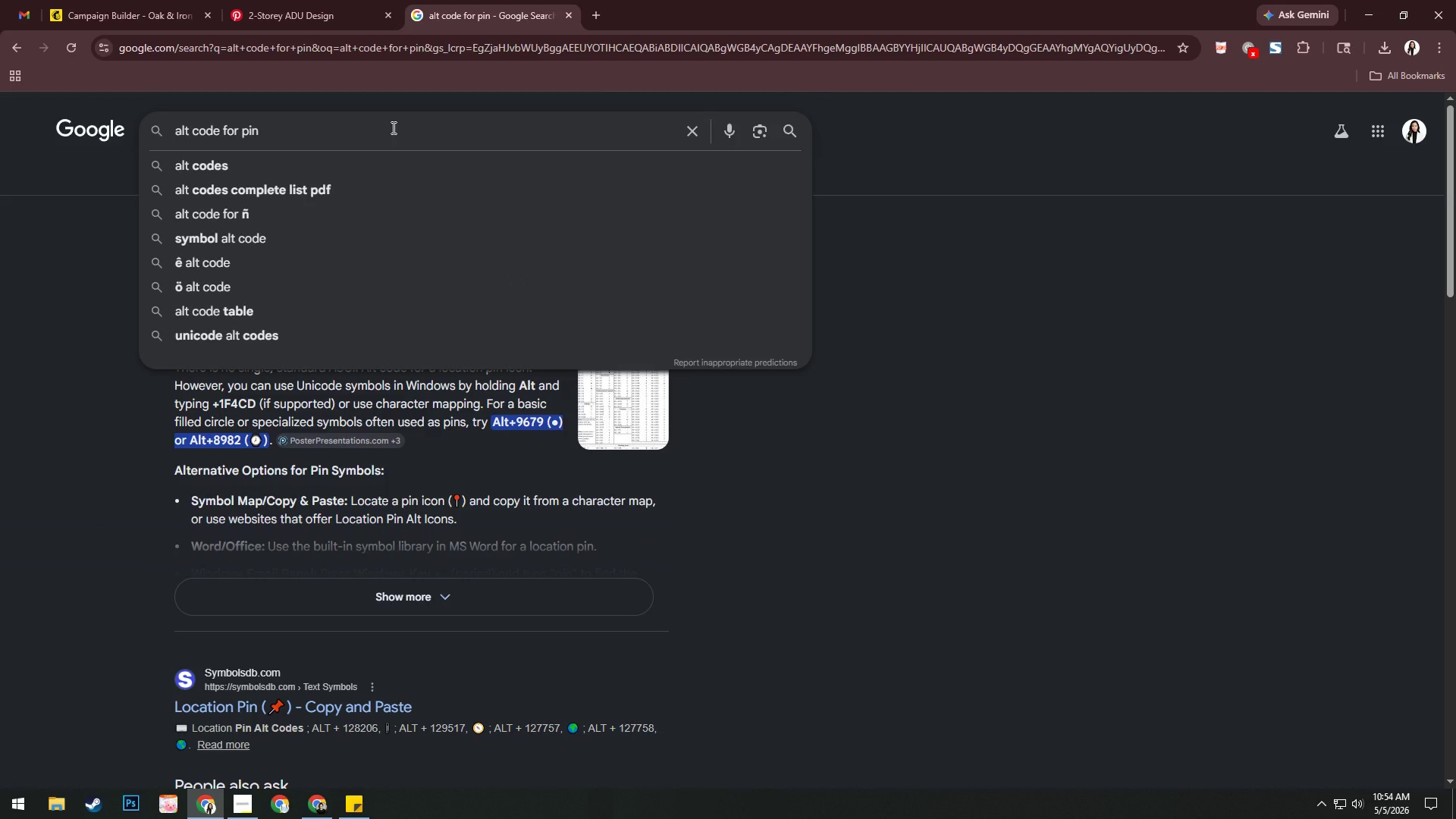 
key(Alt+Numpad7)
 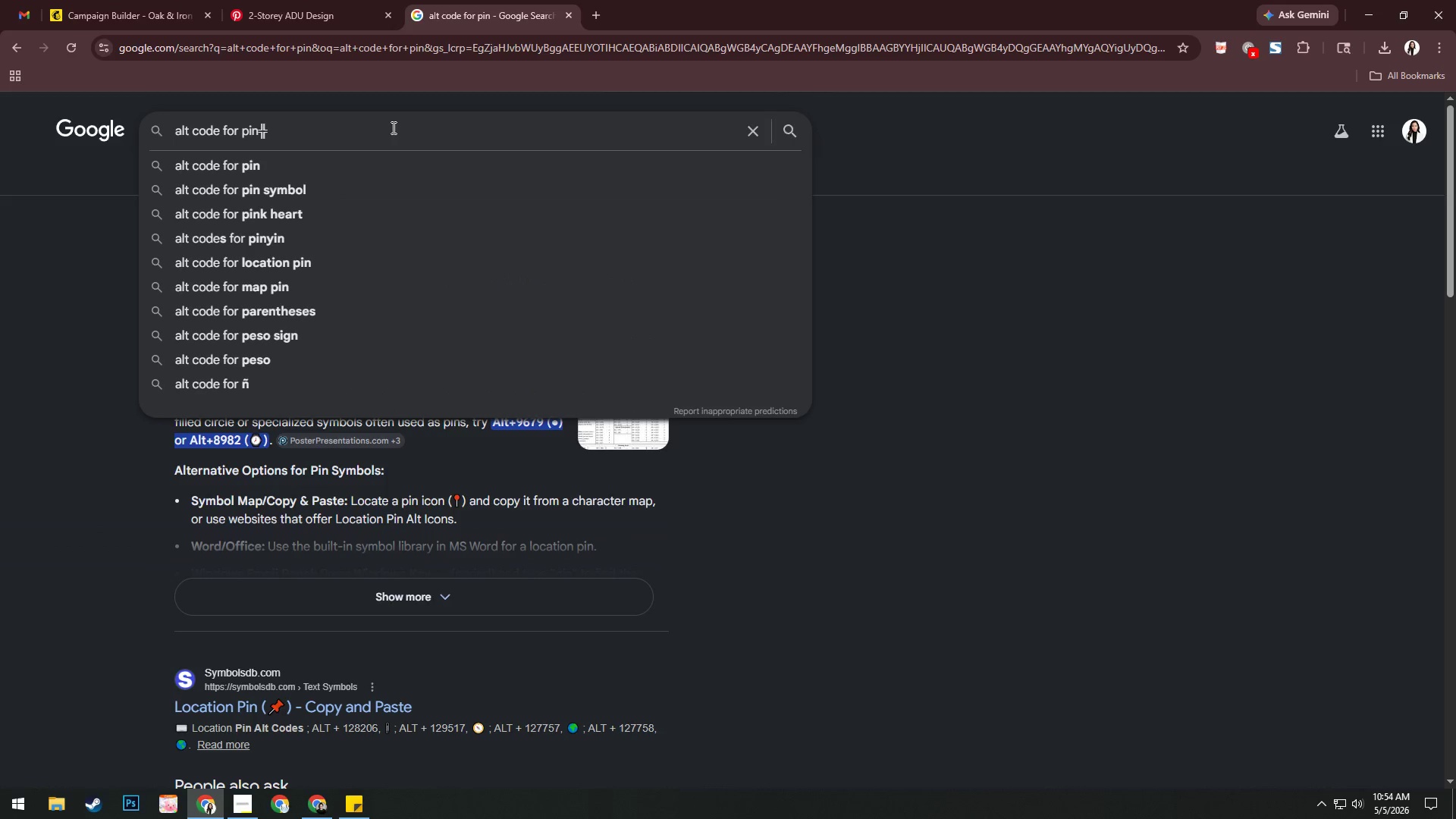 
key(Backspace)
 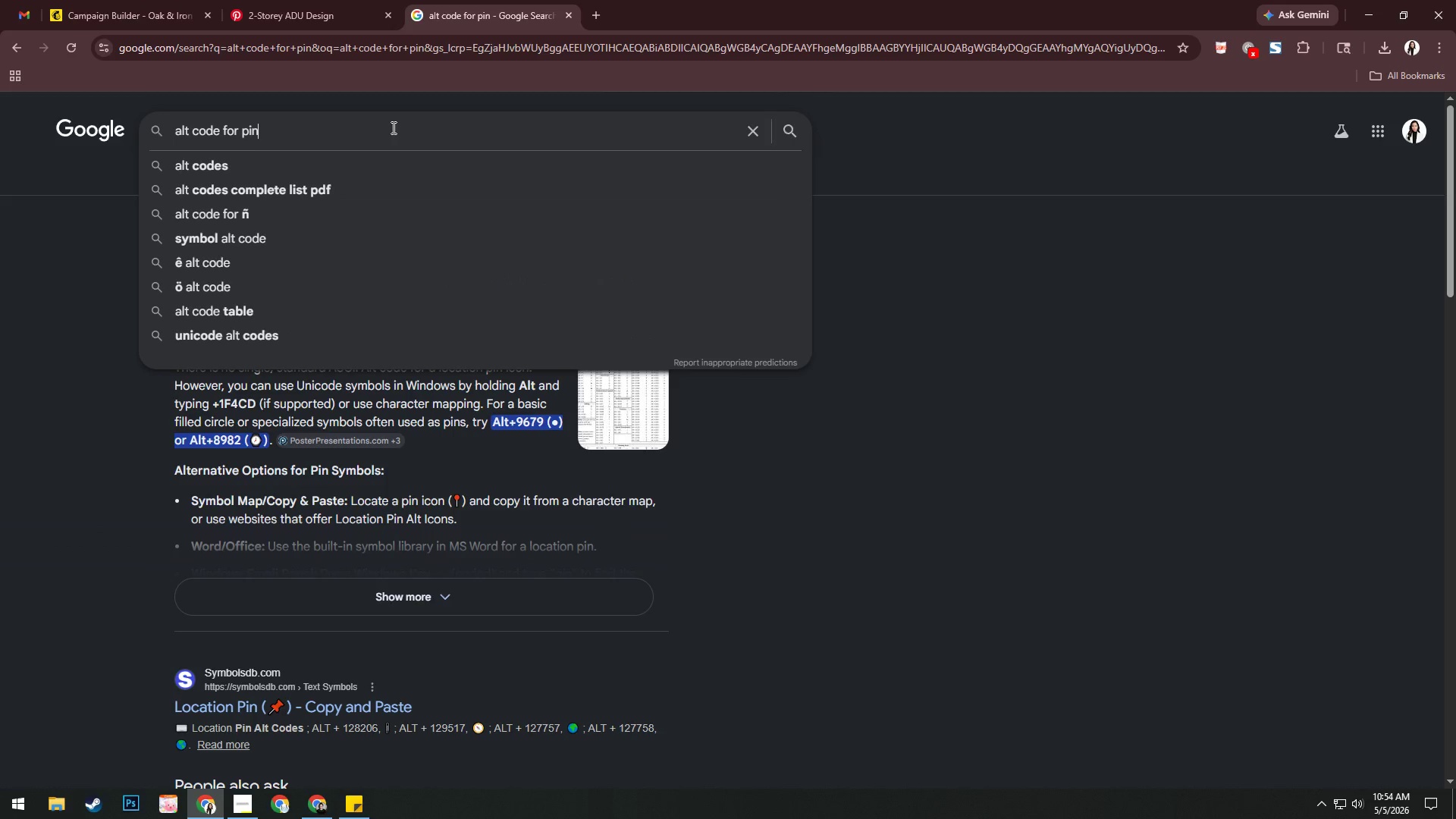 
key(Alt+Numpad9)
 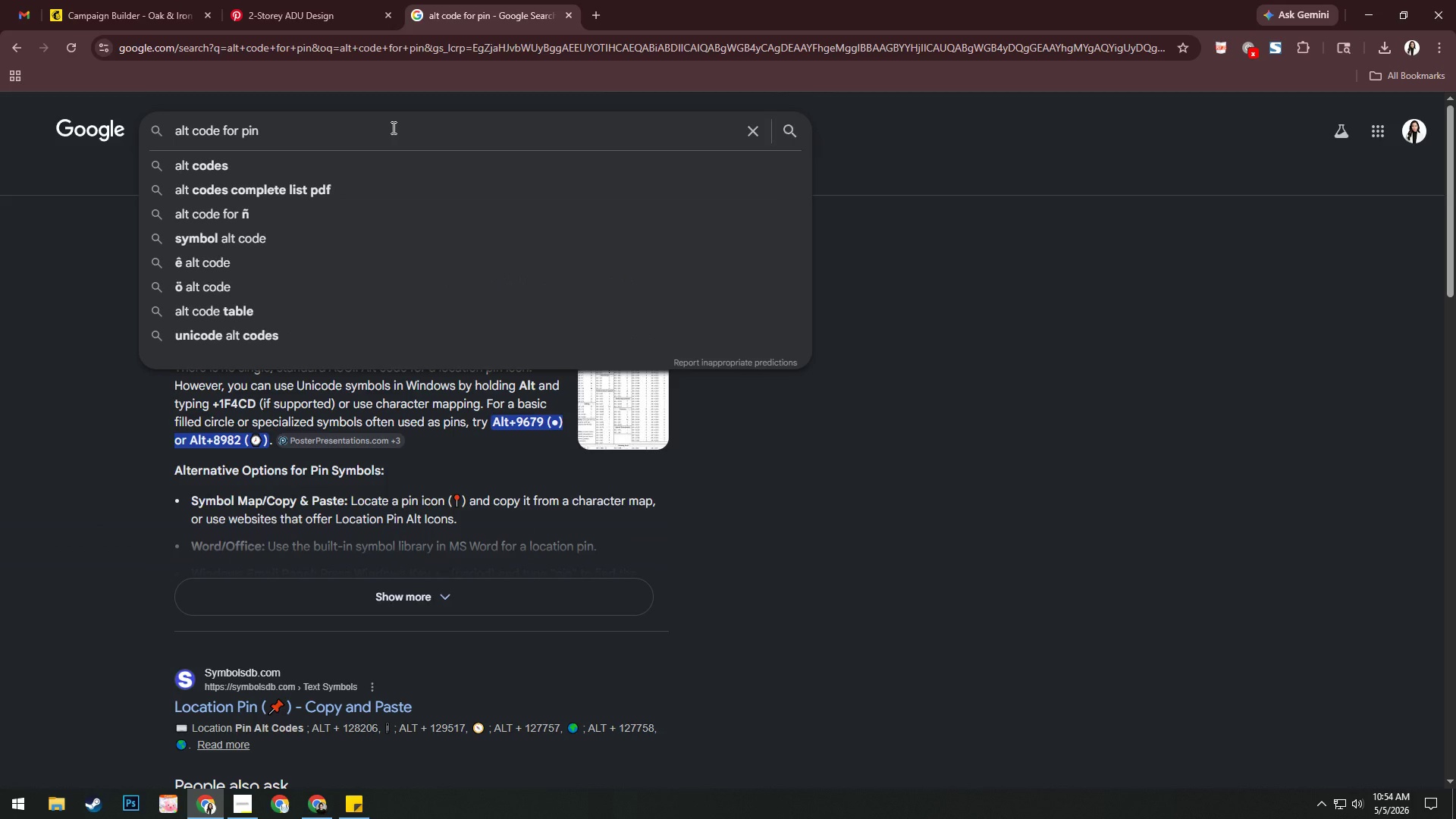 
key(Alt+Numpad6)
 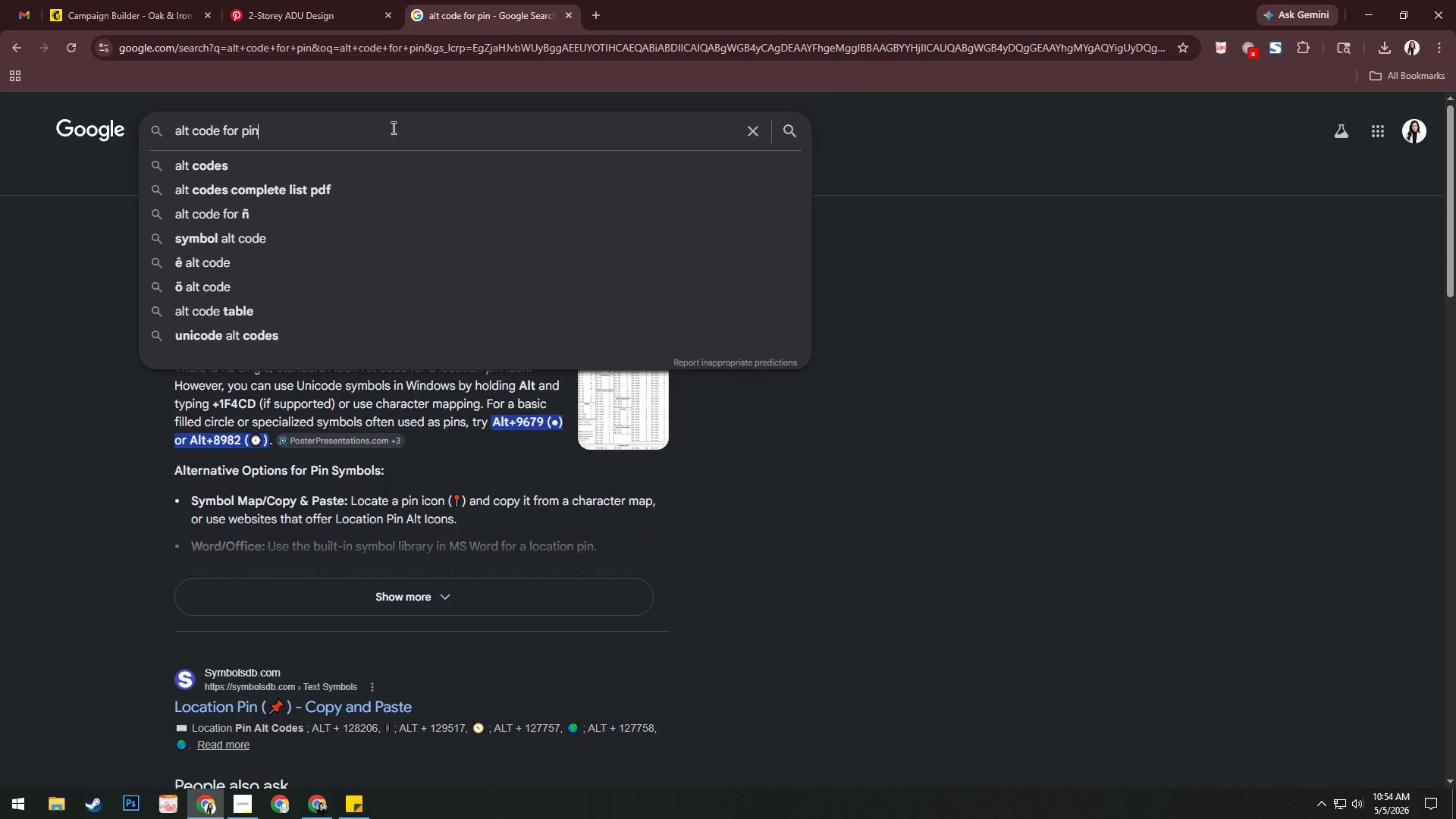 
key(Alt+Numpad7)
 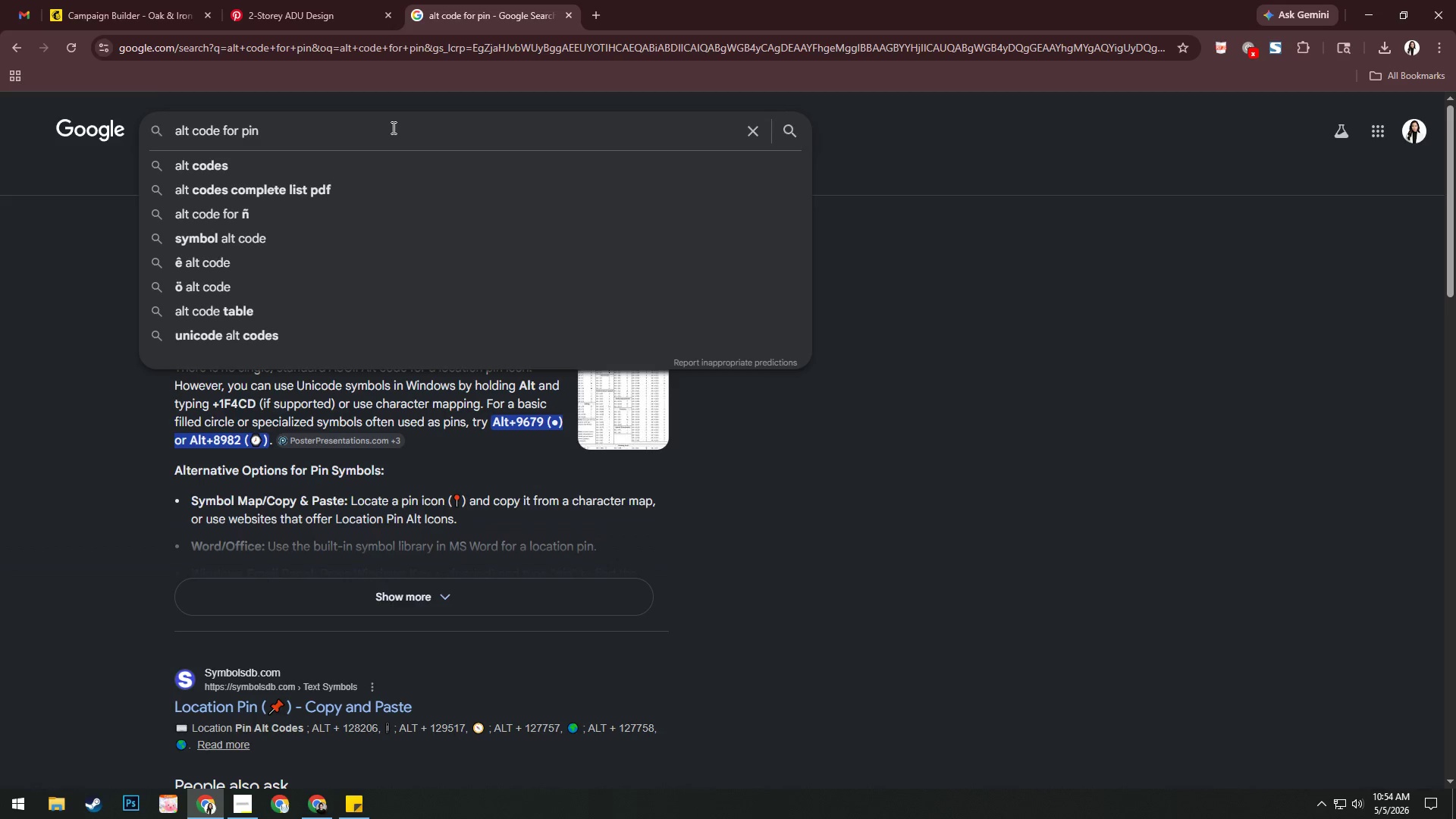 
key(Alt+Numpad9)
 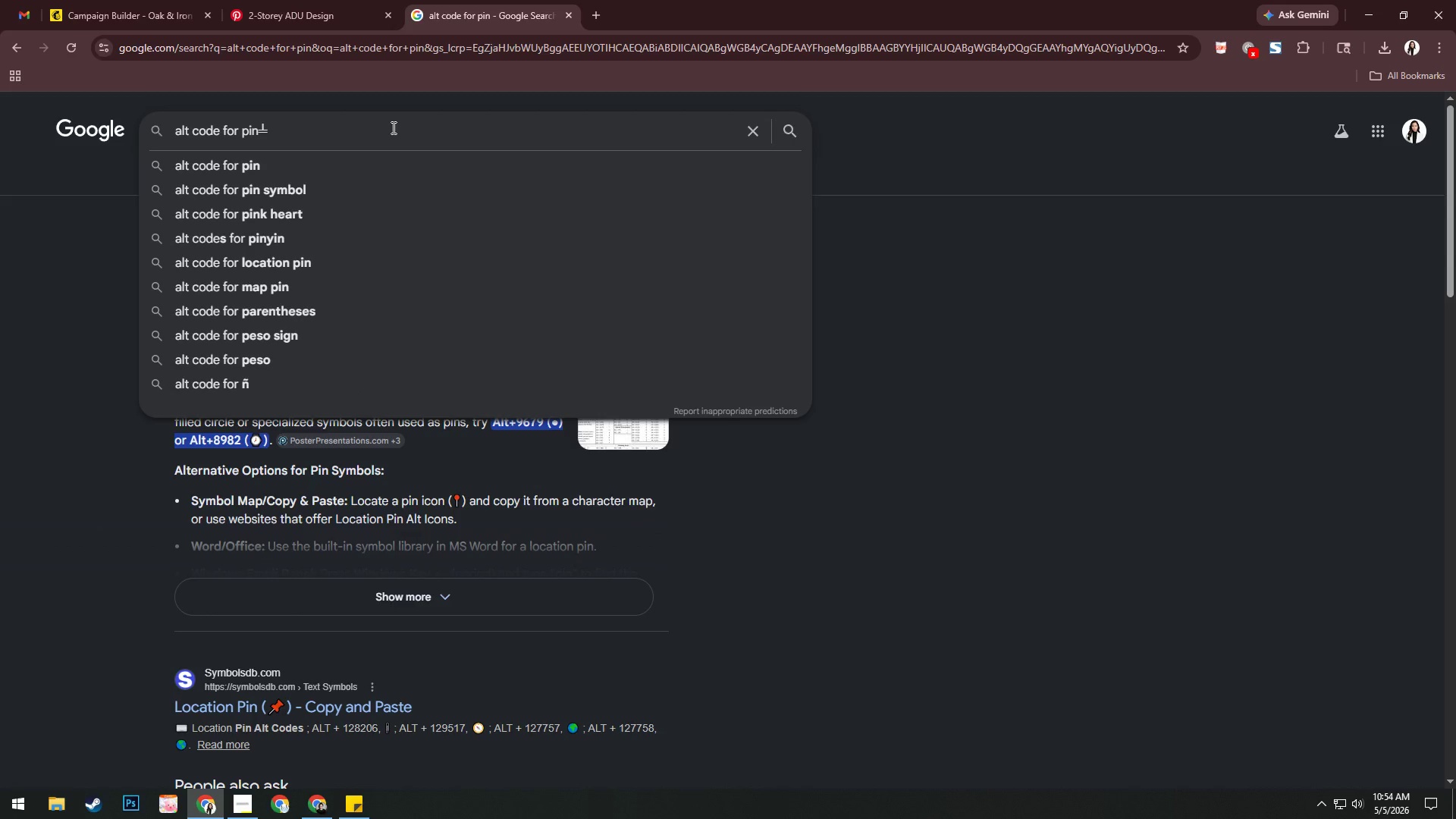 
key(Backspace)
 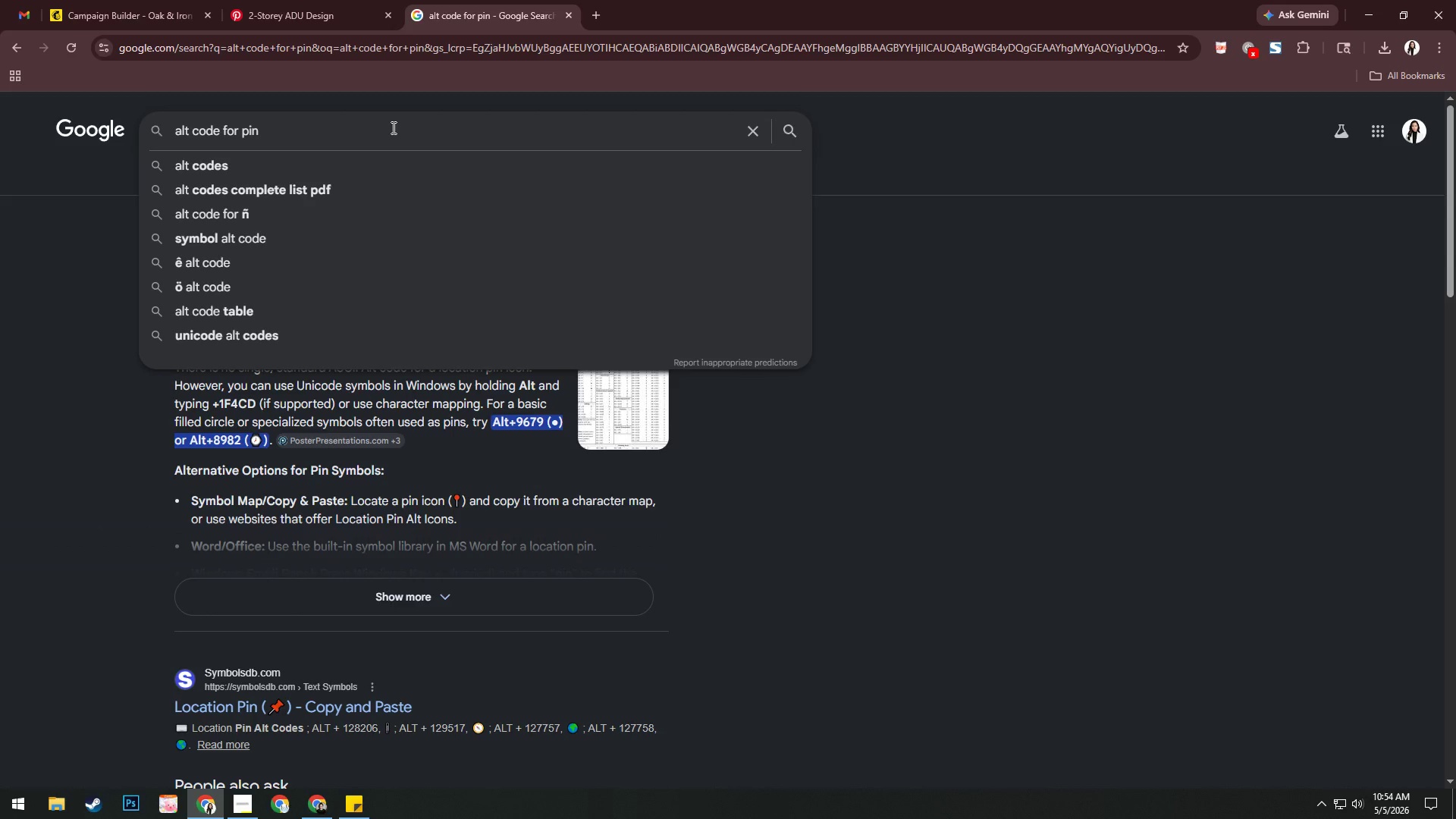 
key(Alt+AltLeft)
 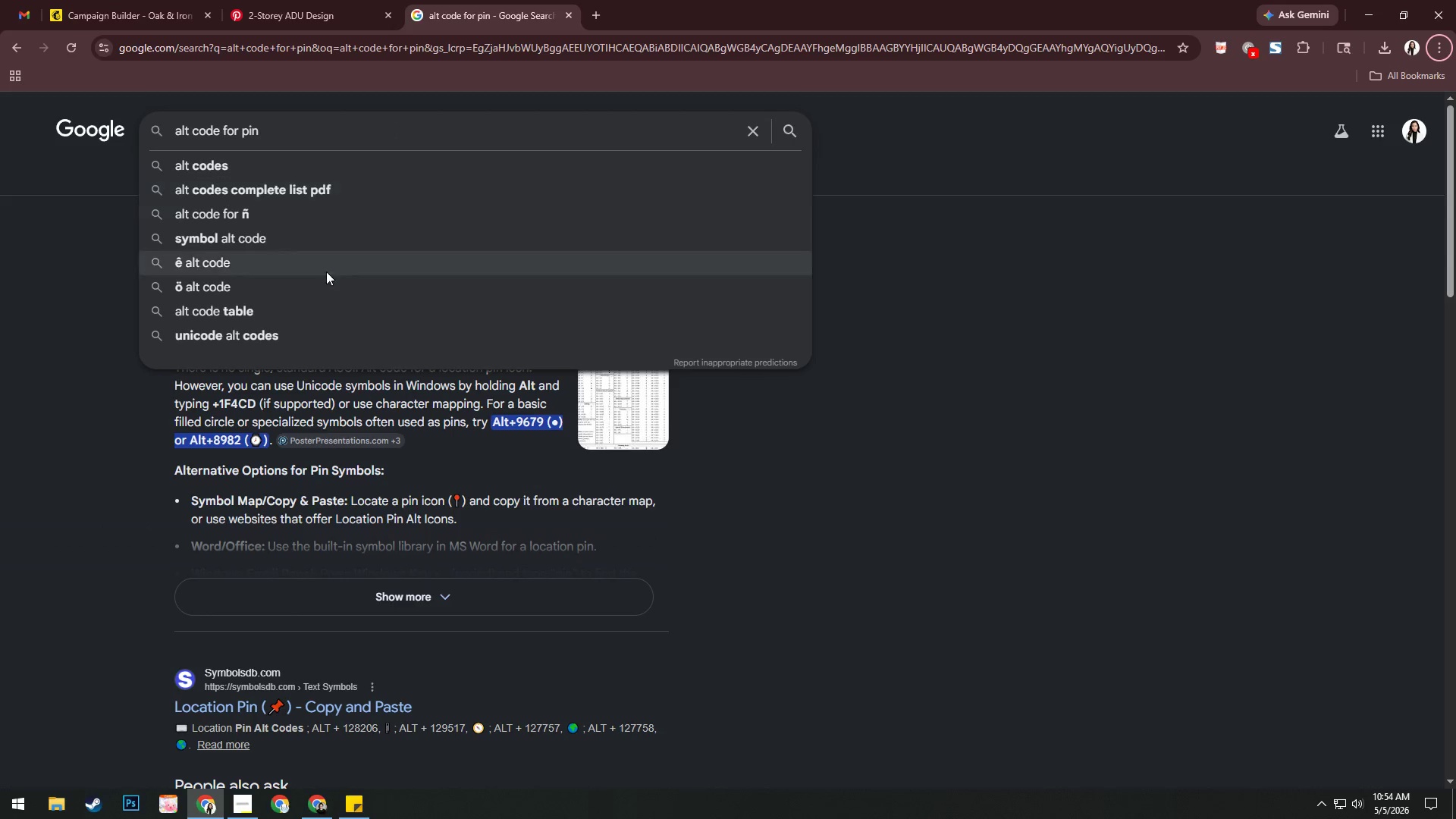 
scroll: coordinate [480, 504], scroll_direction: down, amount: 1.0
 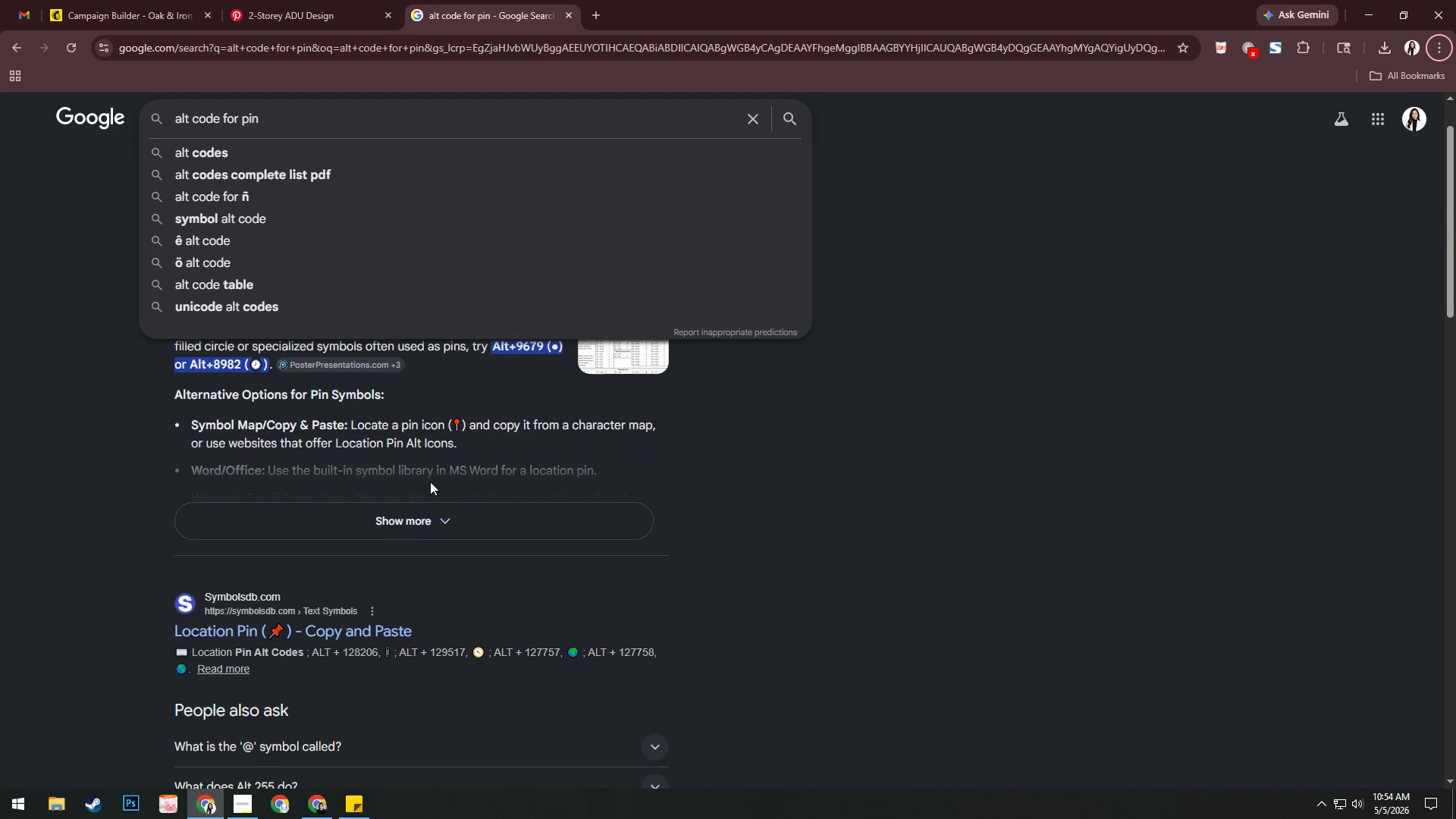 
left_click([437, 510])
 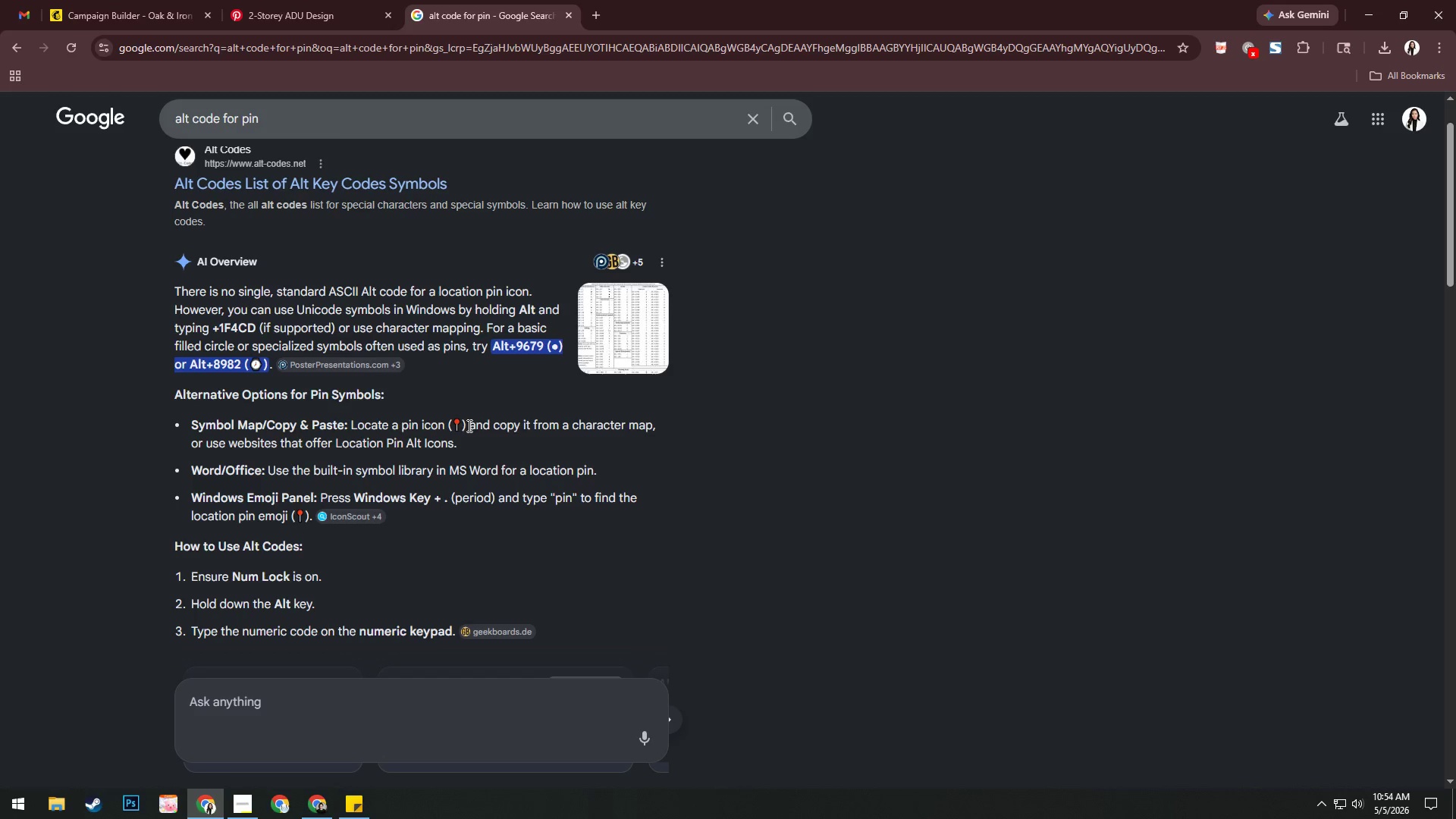 
wait(5.38)
 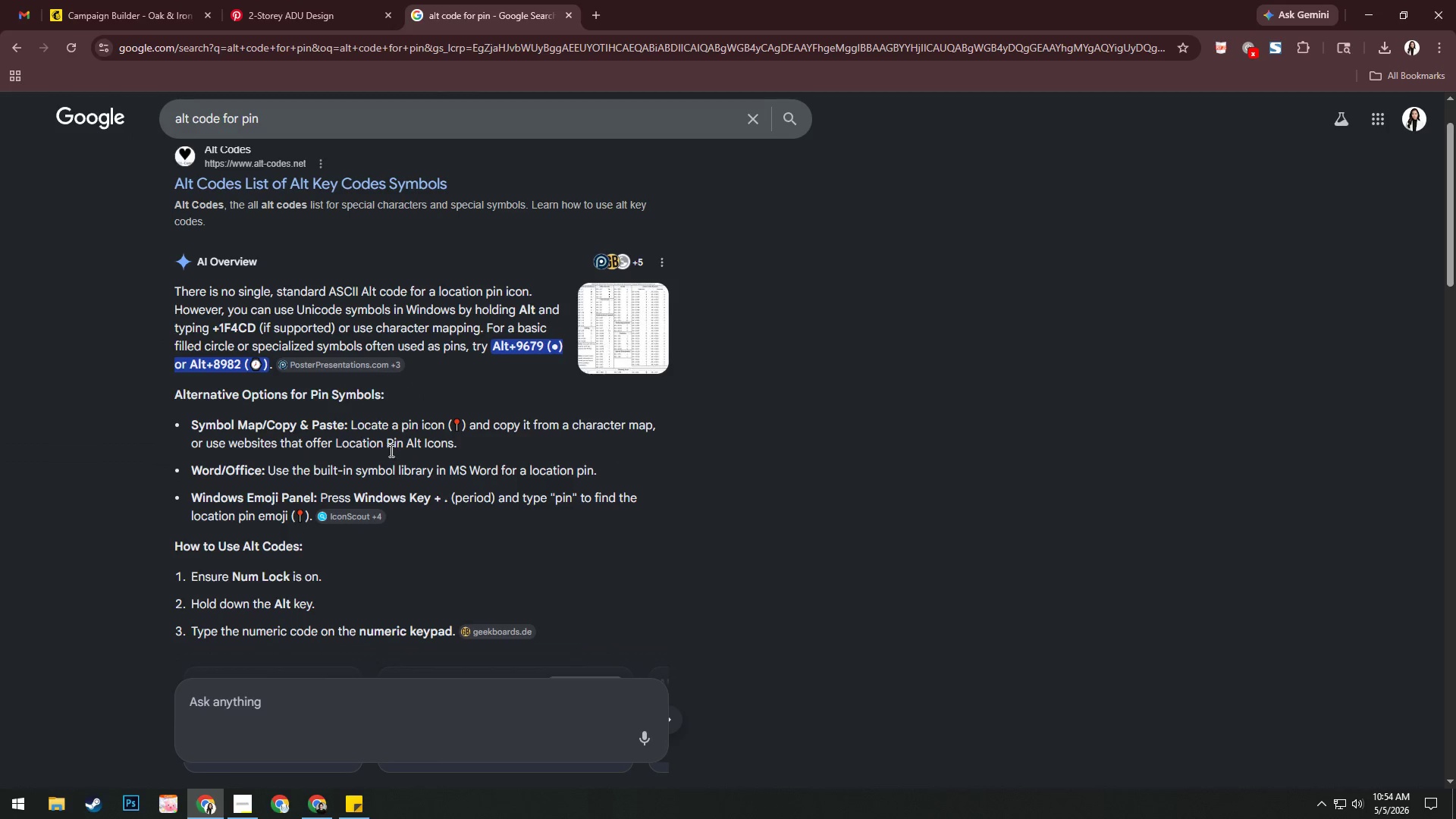 
left_click_drag(start_coordinate=[460, 425], to_coordinate=[453, 425])
 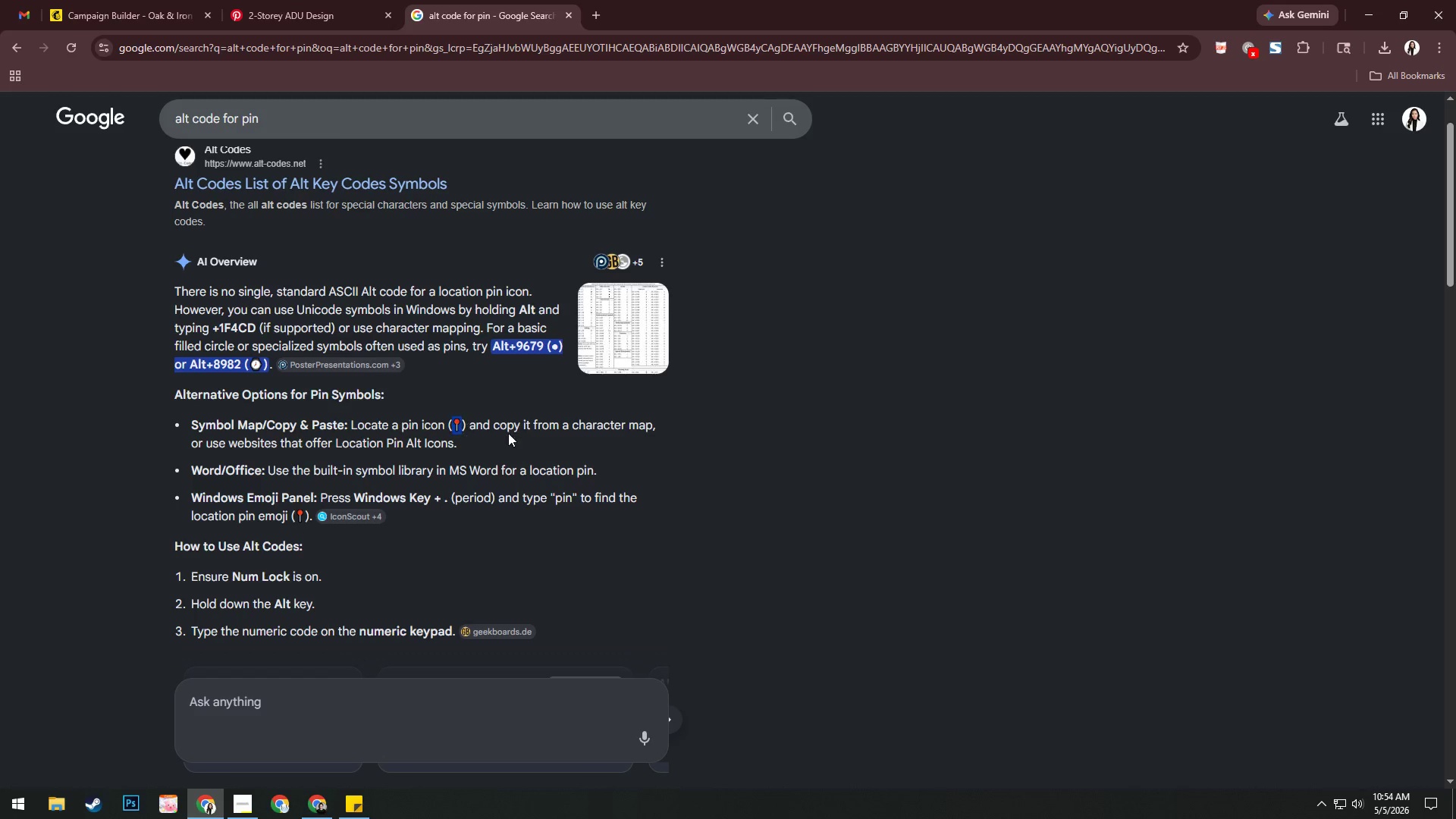 
key(Control+C)
 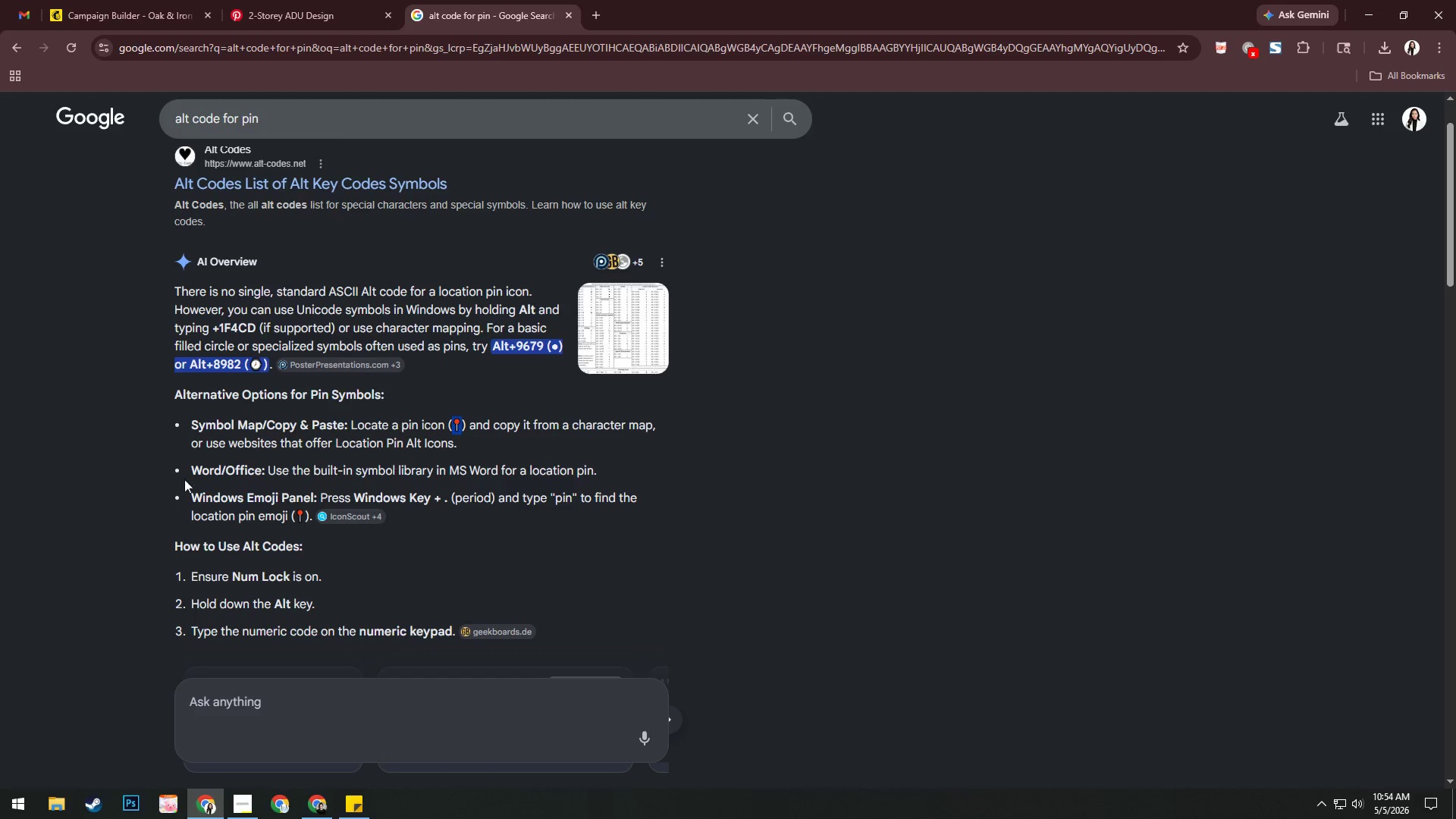 
wait(7.22)
 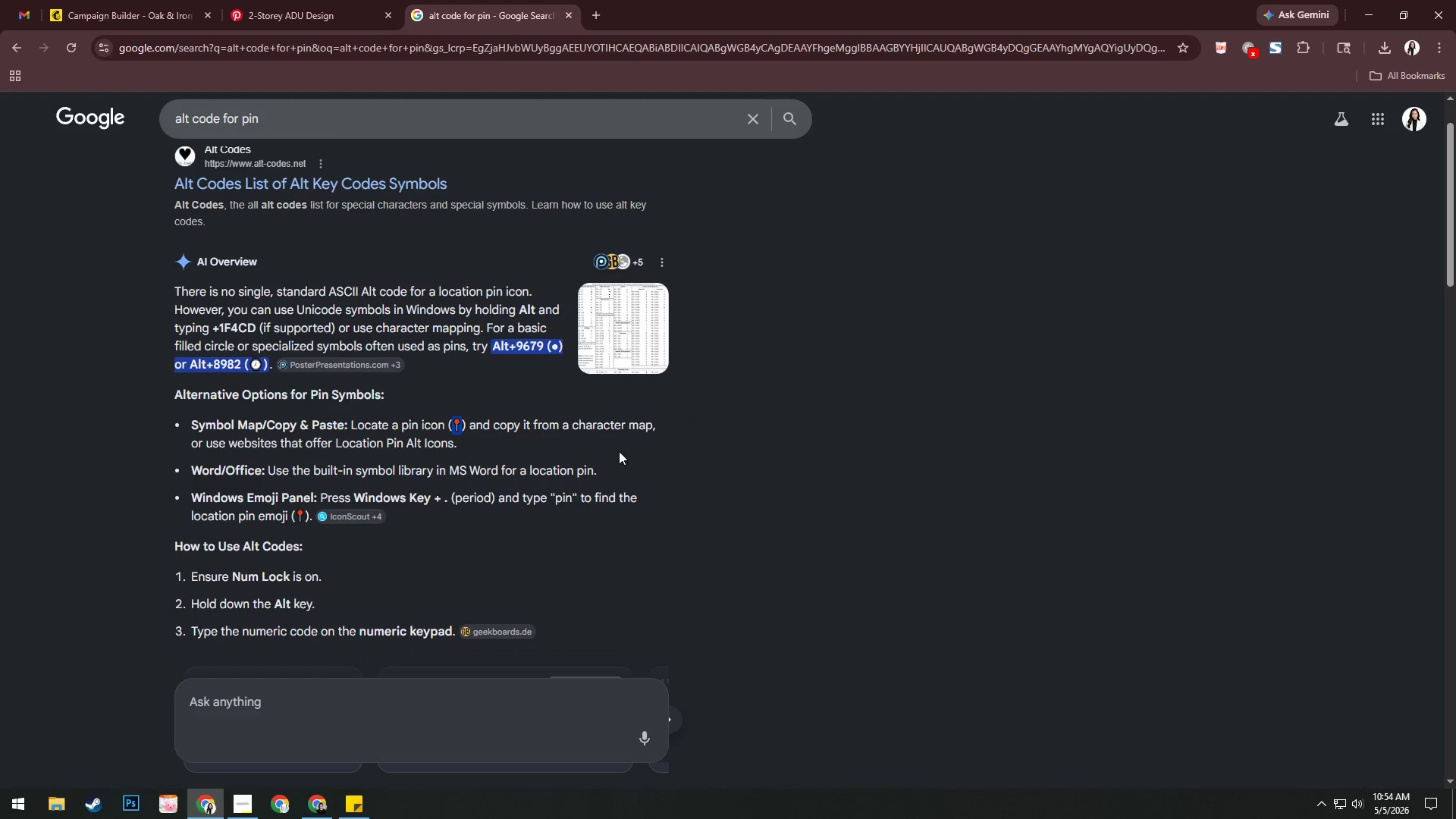 
left_click([839, 511])
 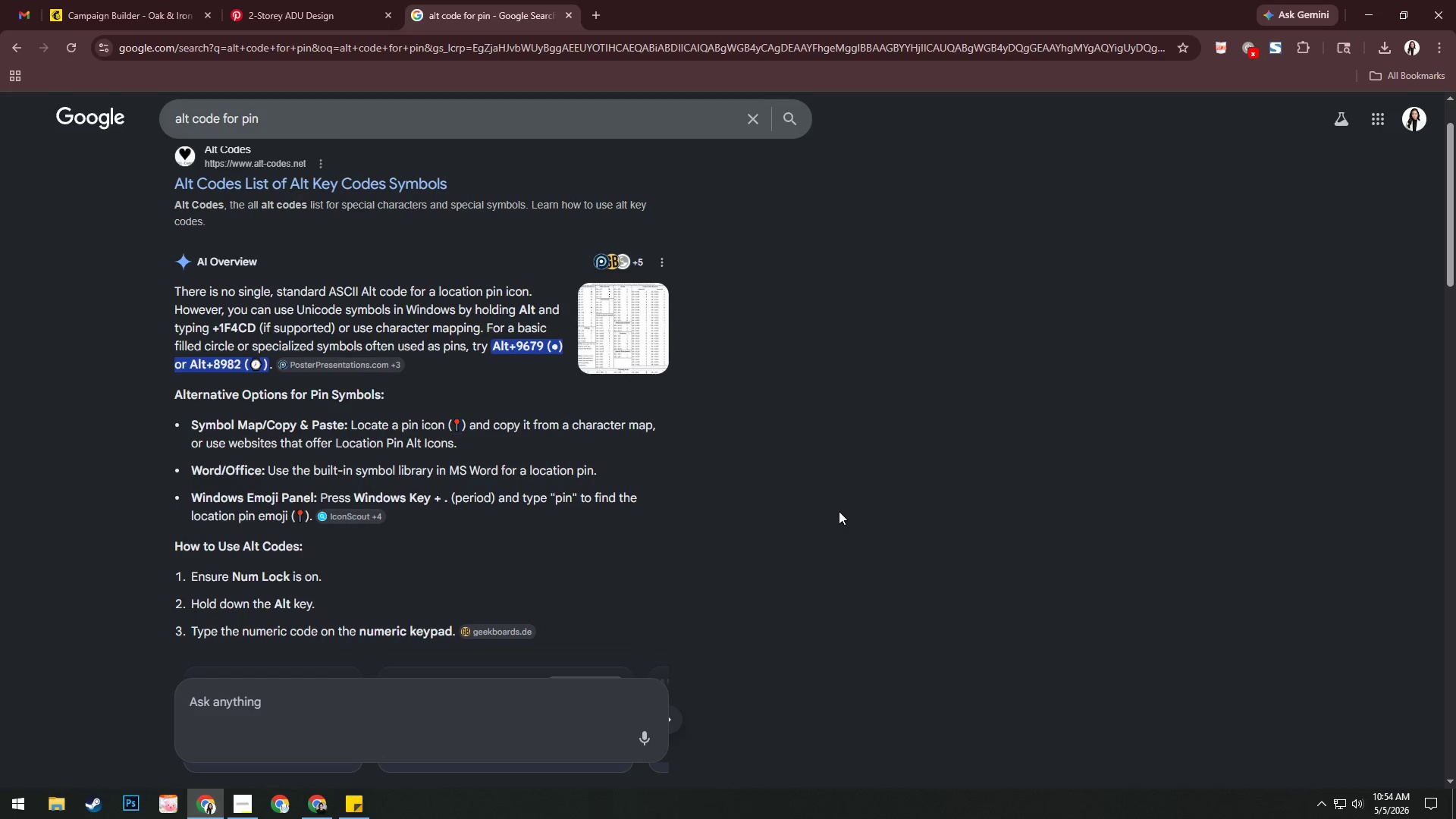 
key(Control+ControlLeft)
 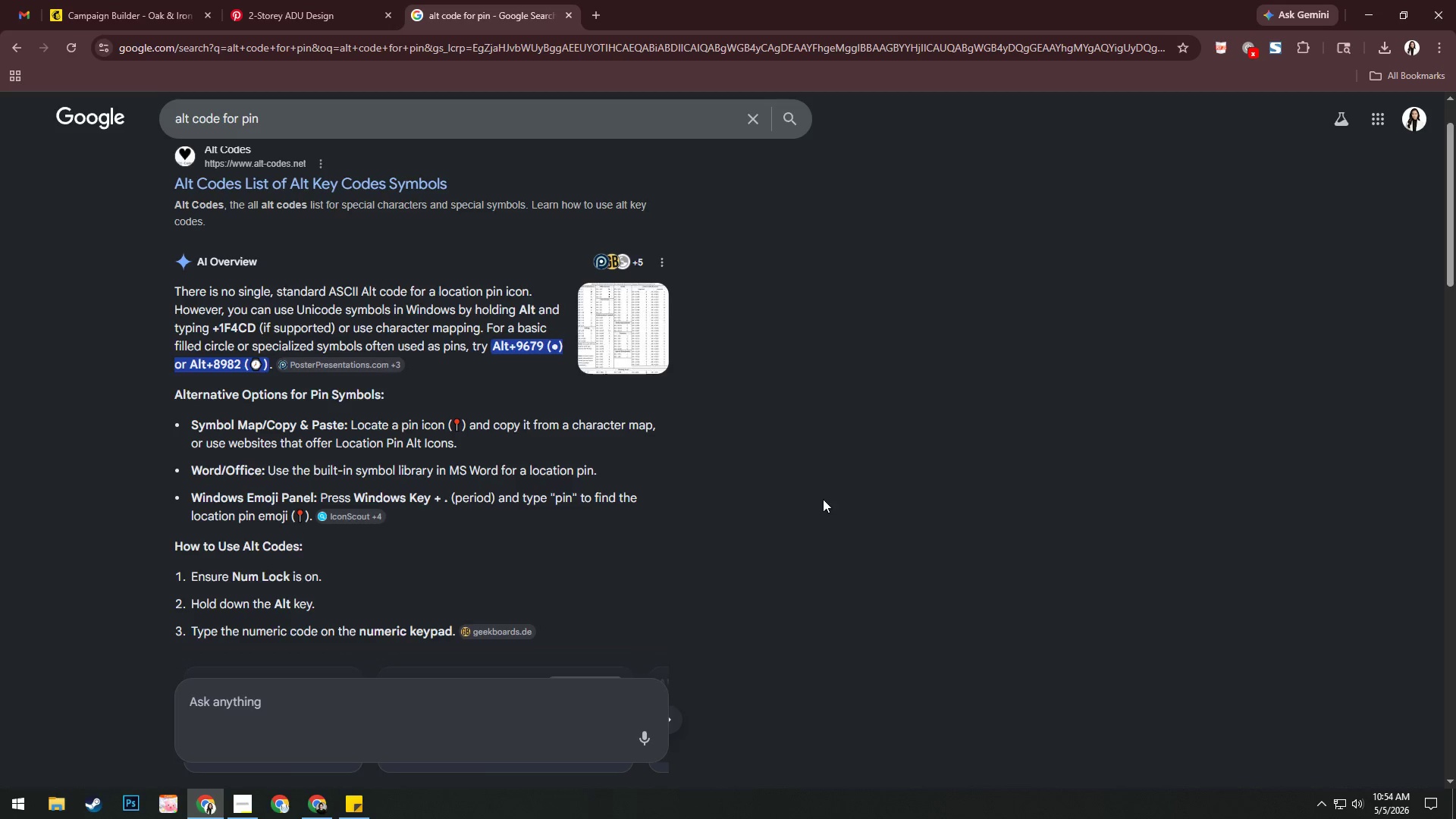 
key(Control+W)
 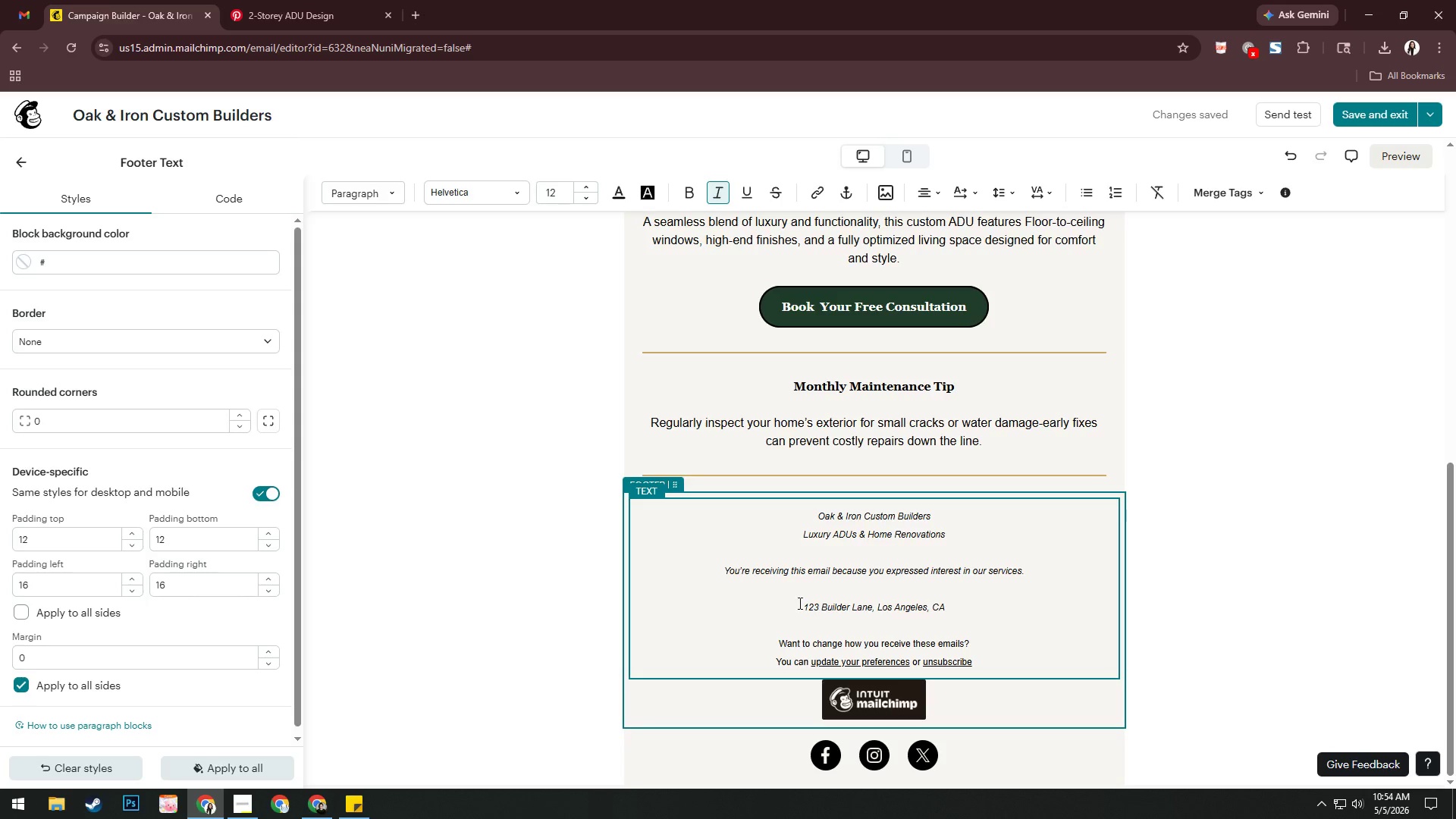 
left_click([804, 603])
 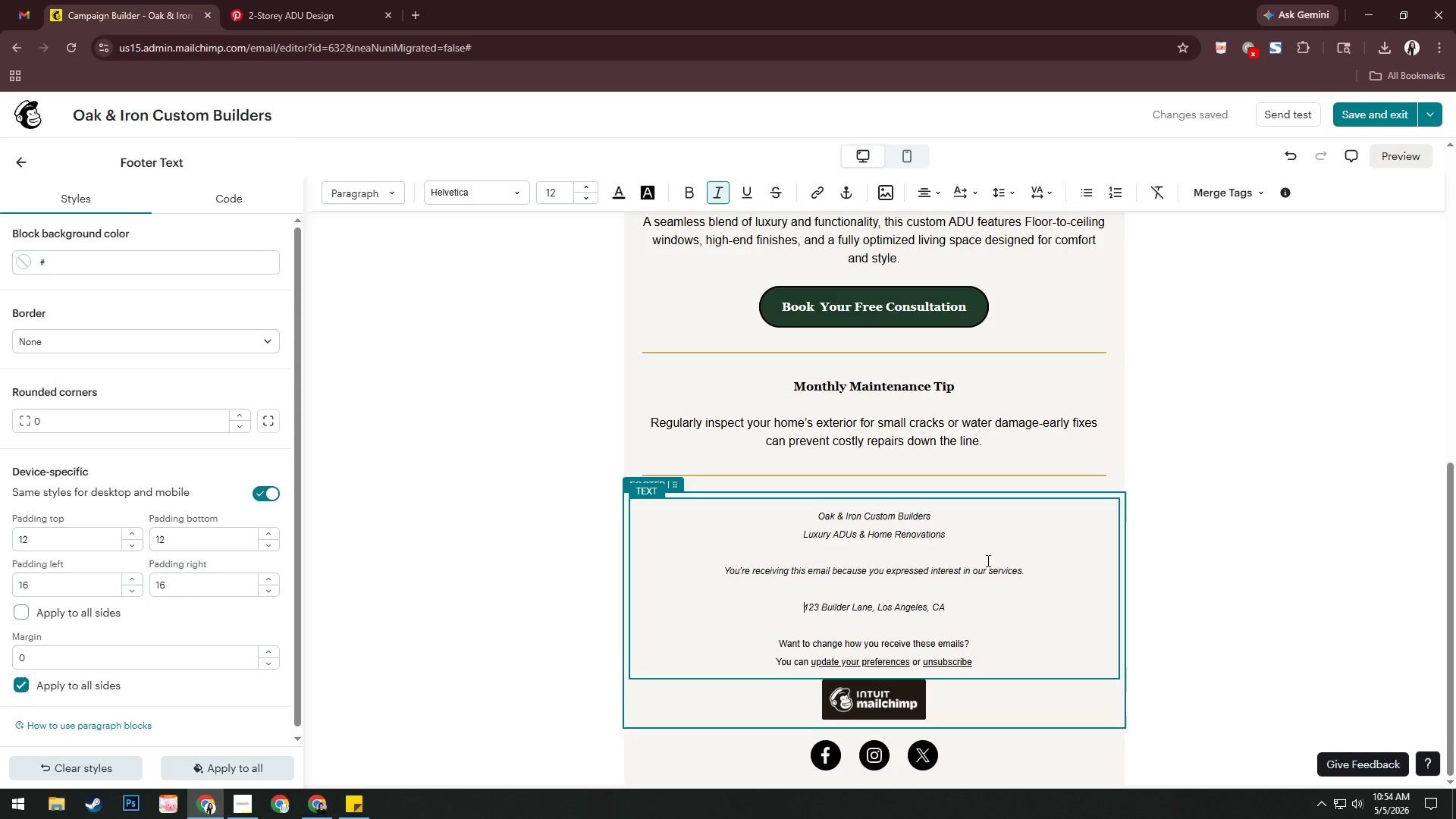 
key(Control+ControlLeft)
 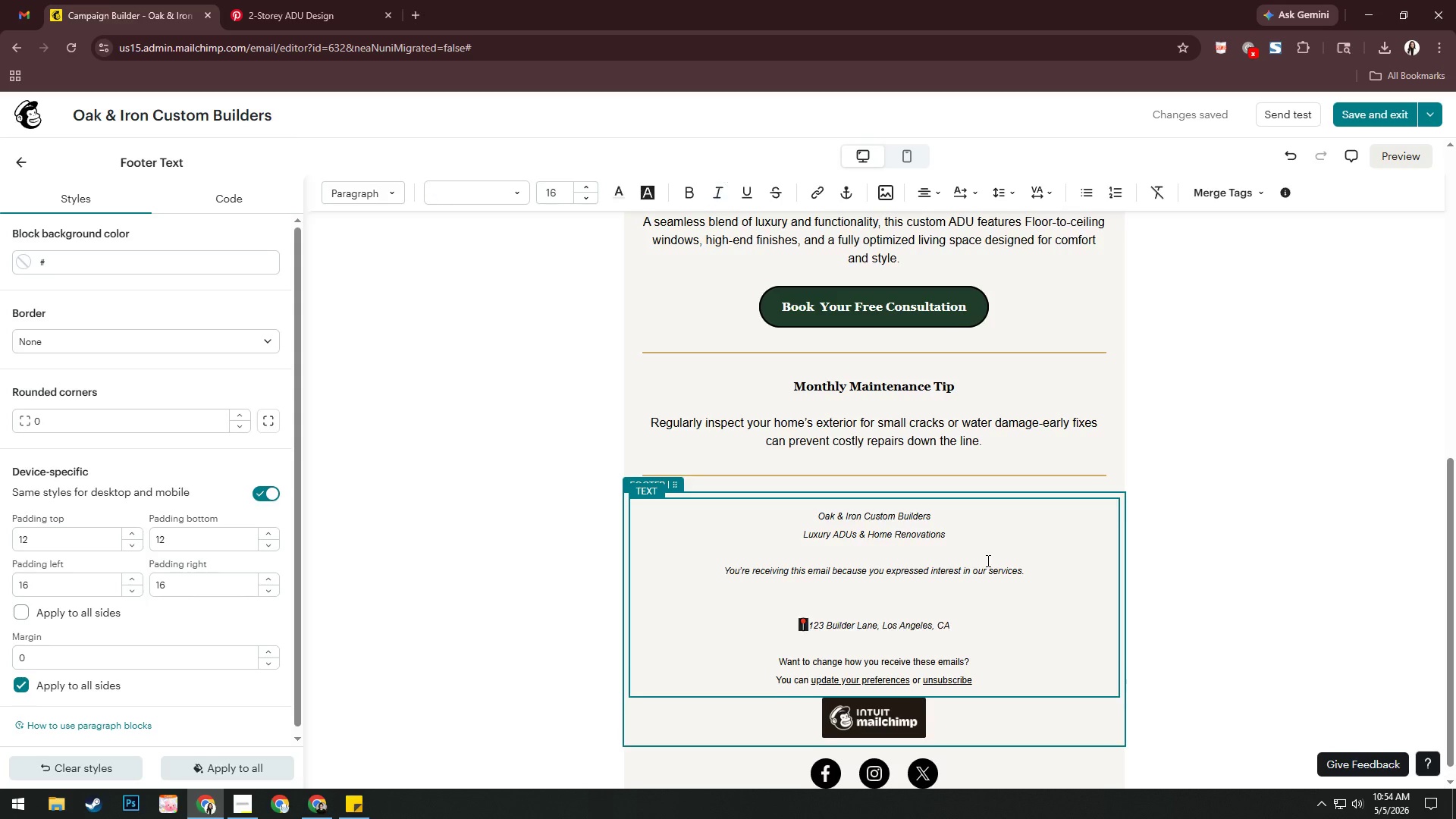 
key(Control+V)
 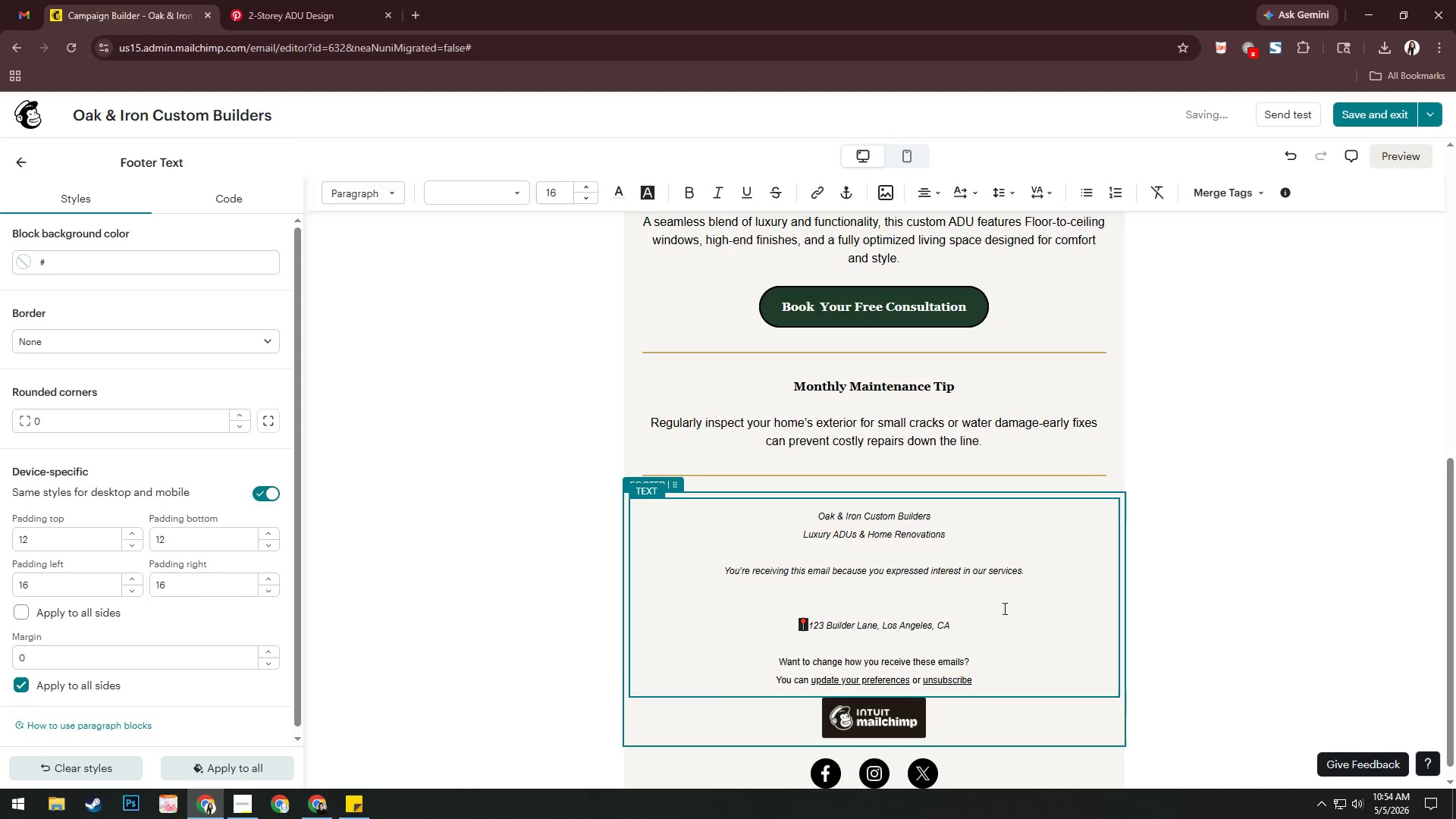 
key(Control+Z)
 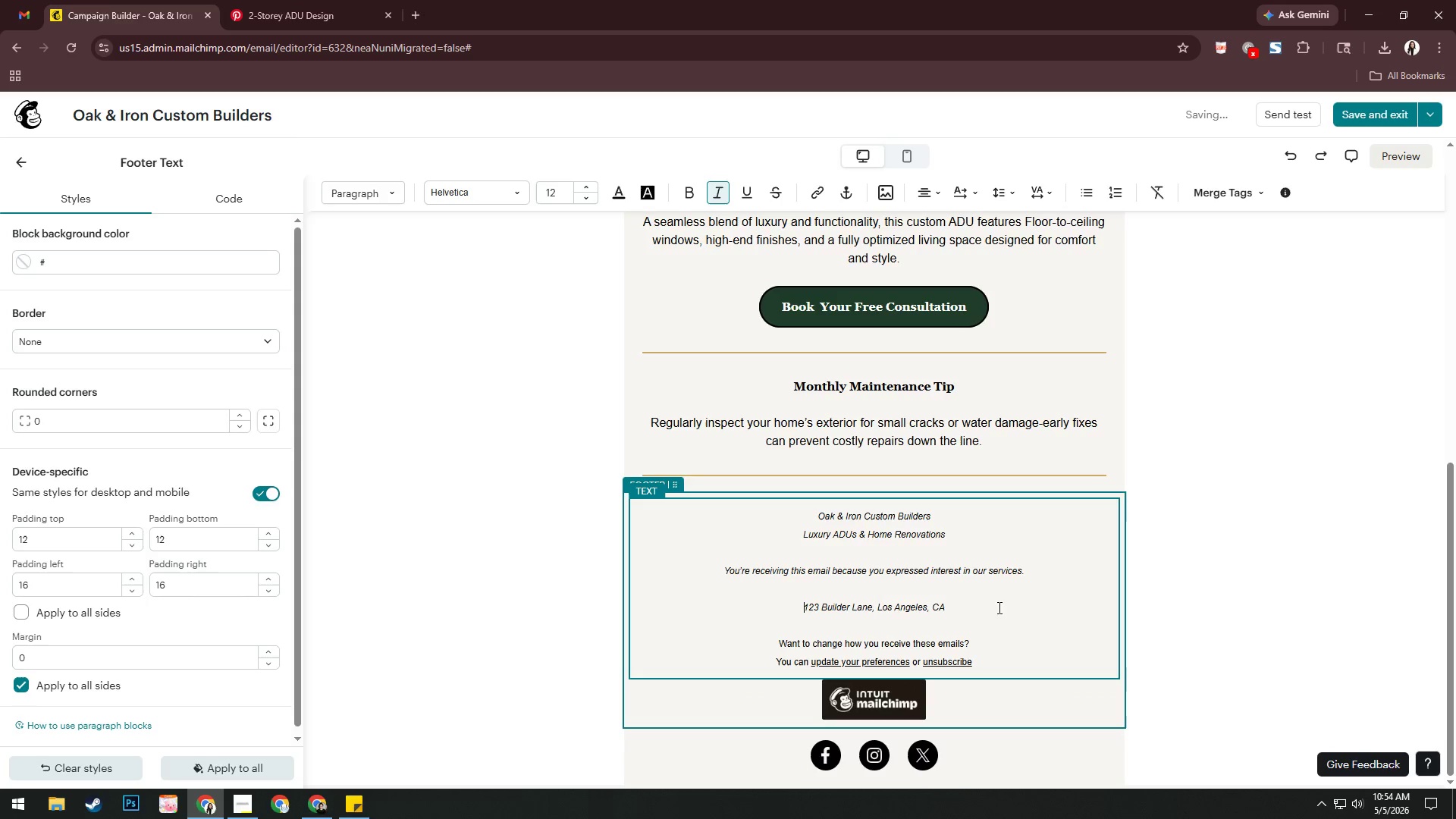 
key(Control+Shift+V)
 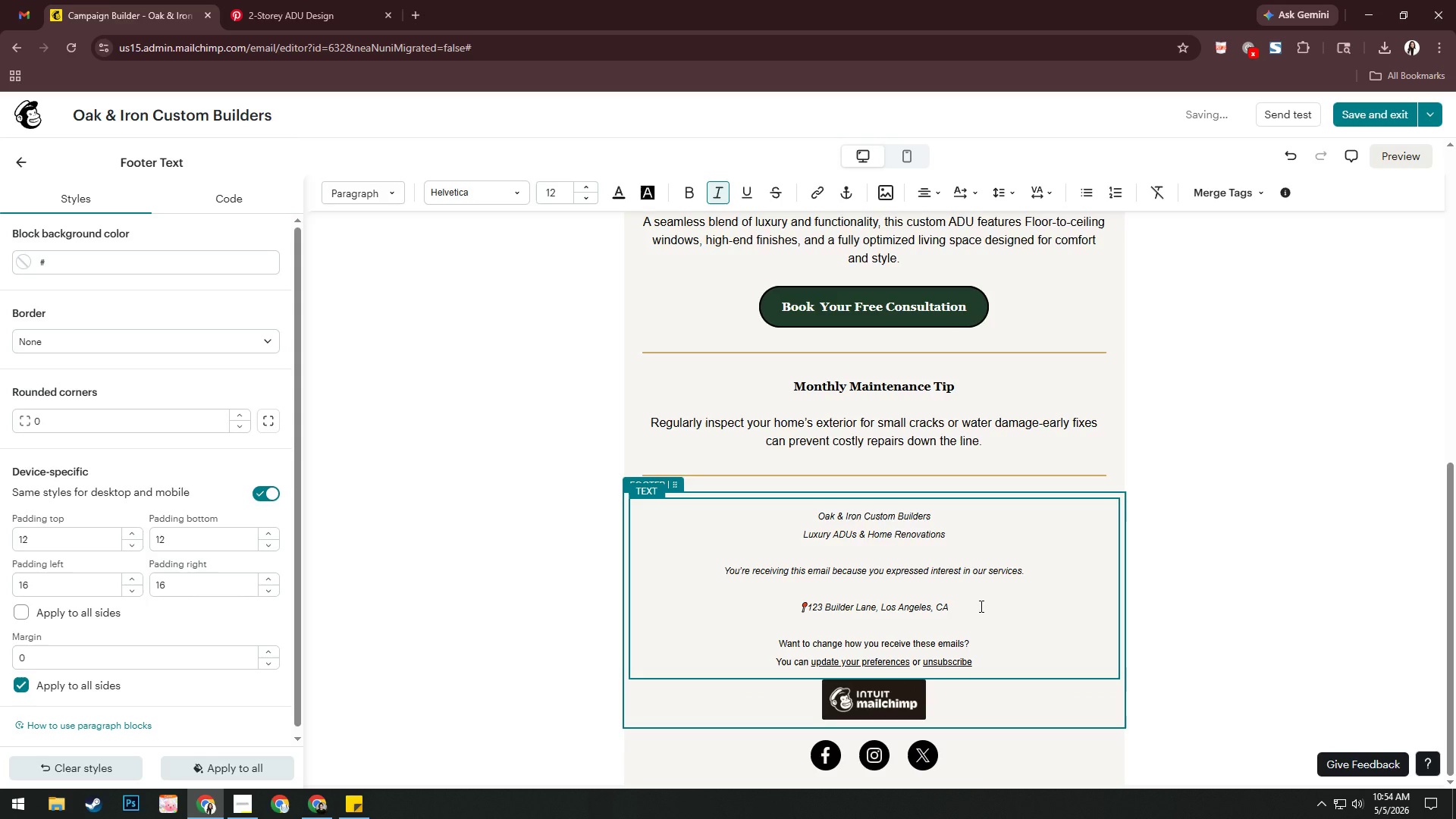 
key(Control+Z)
 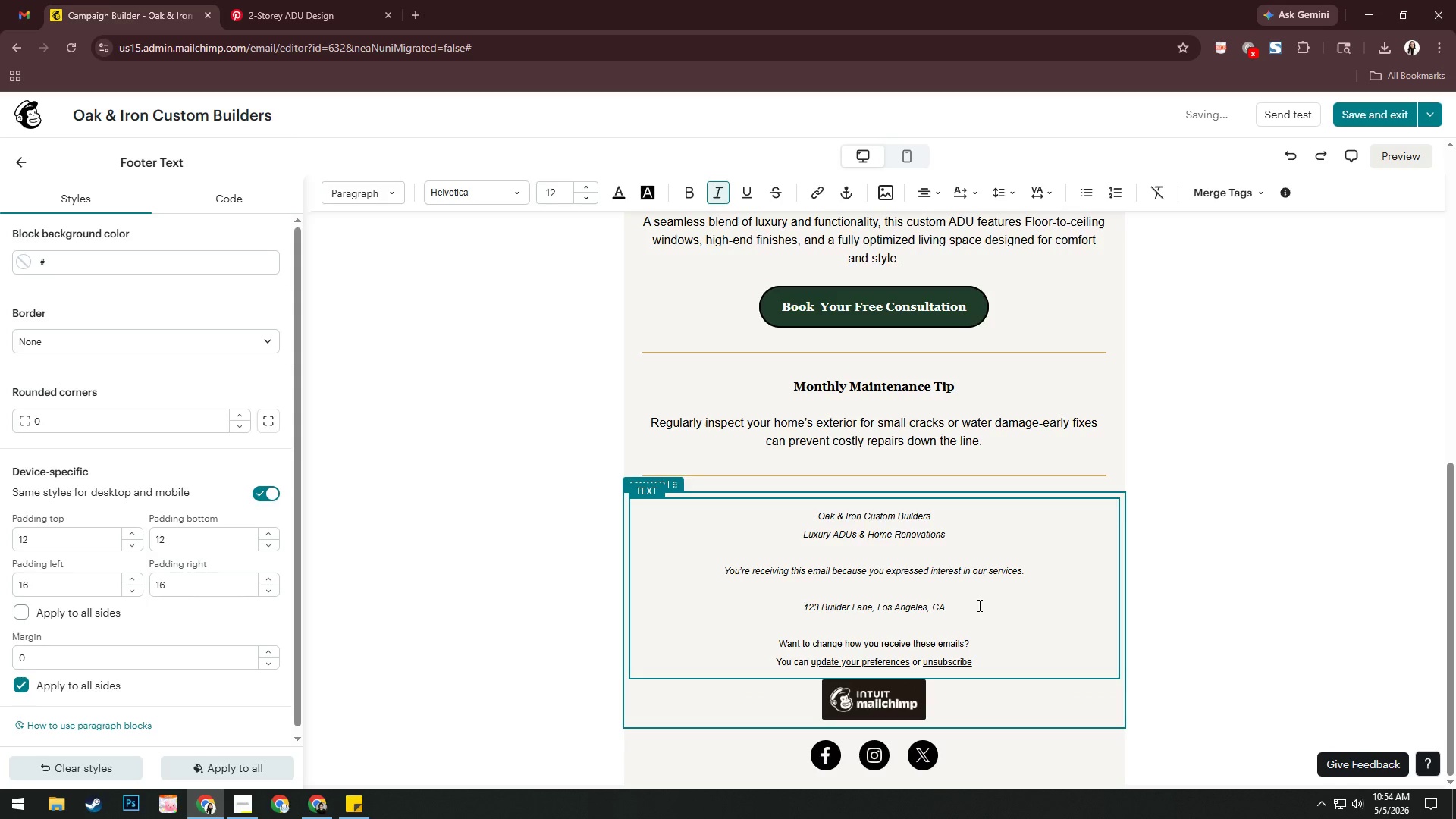 
left_click([978, 605])
 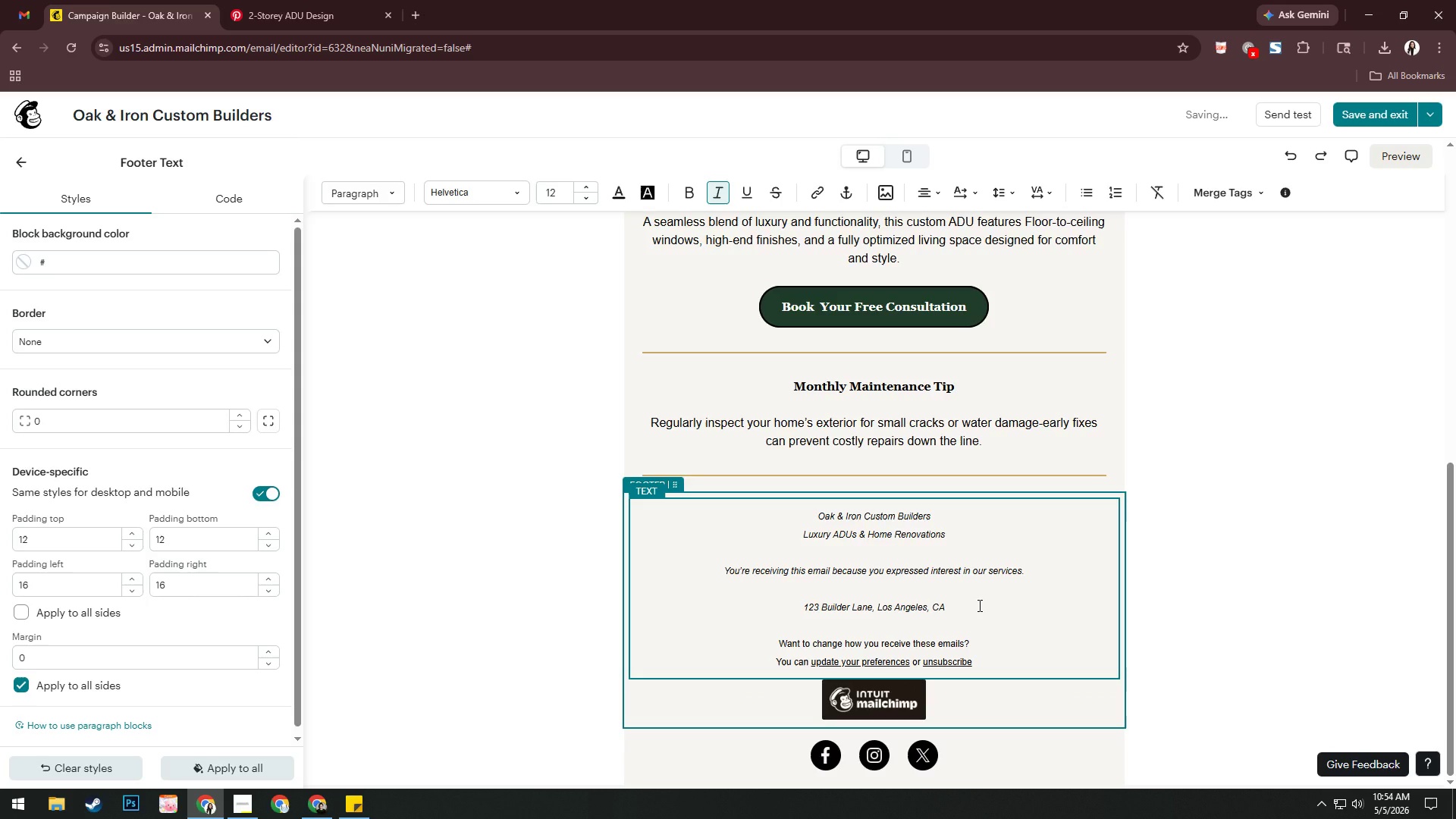 
key(NumpadEnter)
 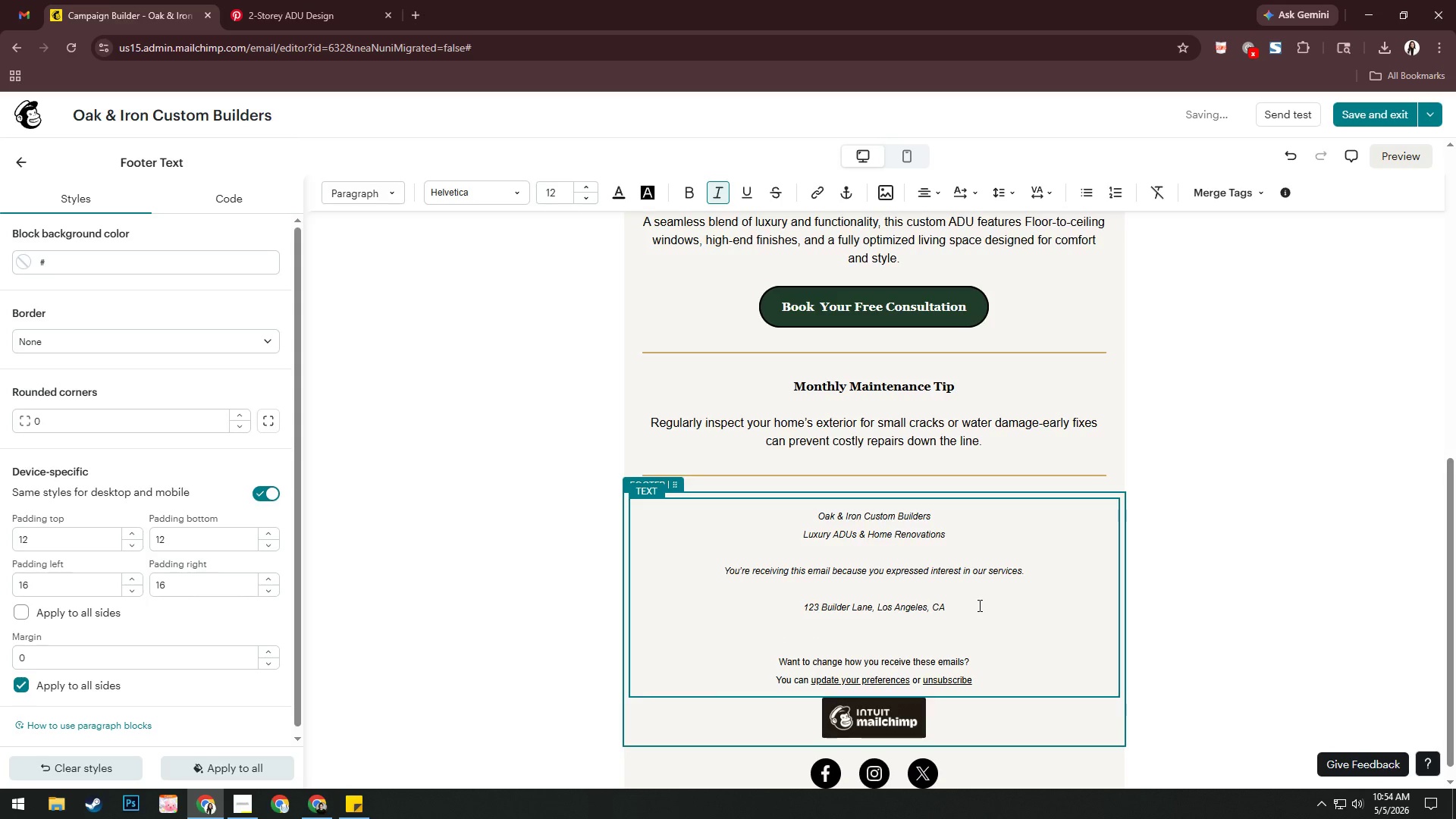 
hold_key(key=ControlLeft, duration=0.34)
 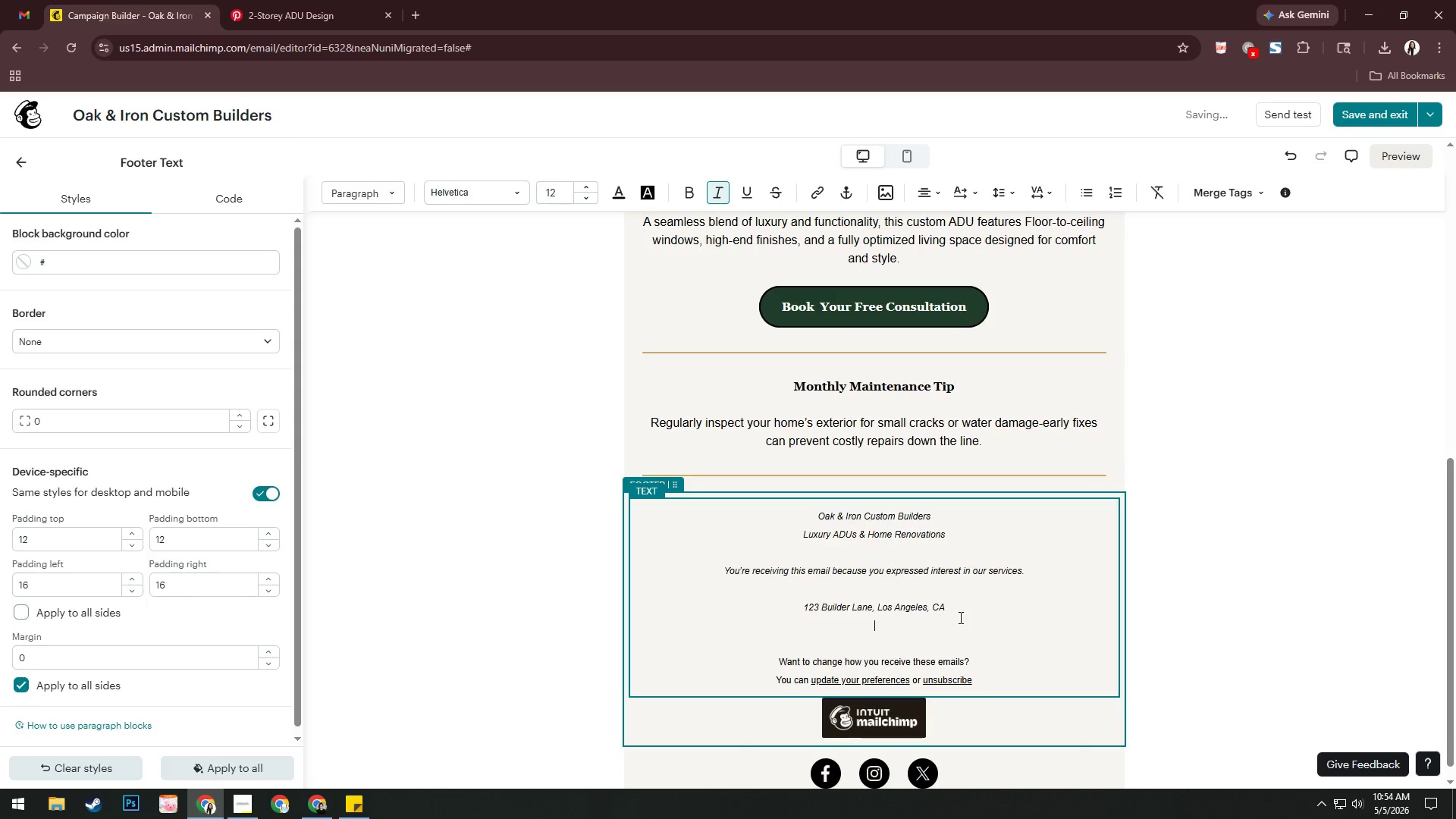 
key(Shift+9)
 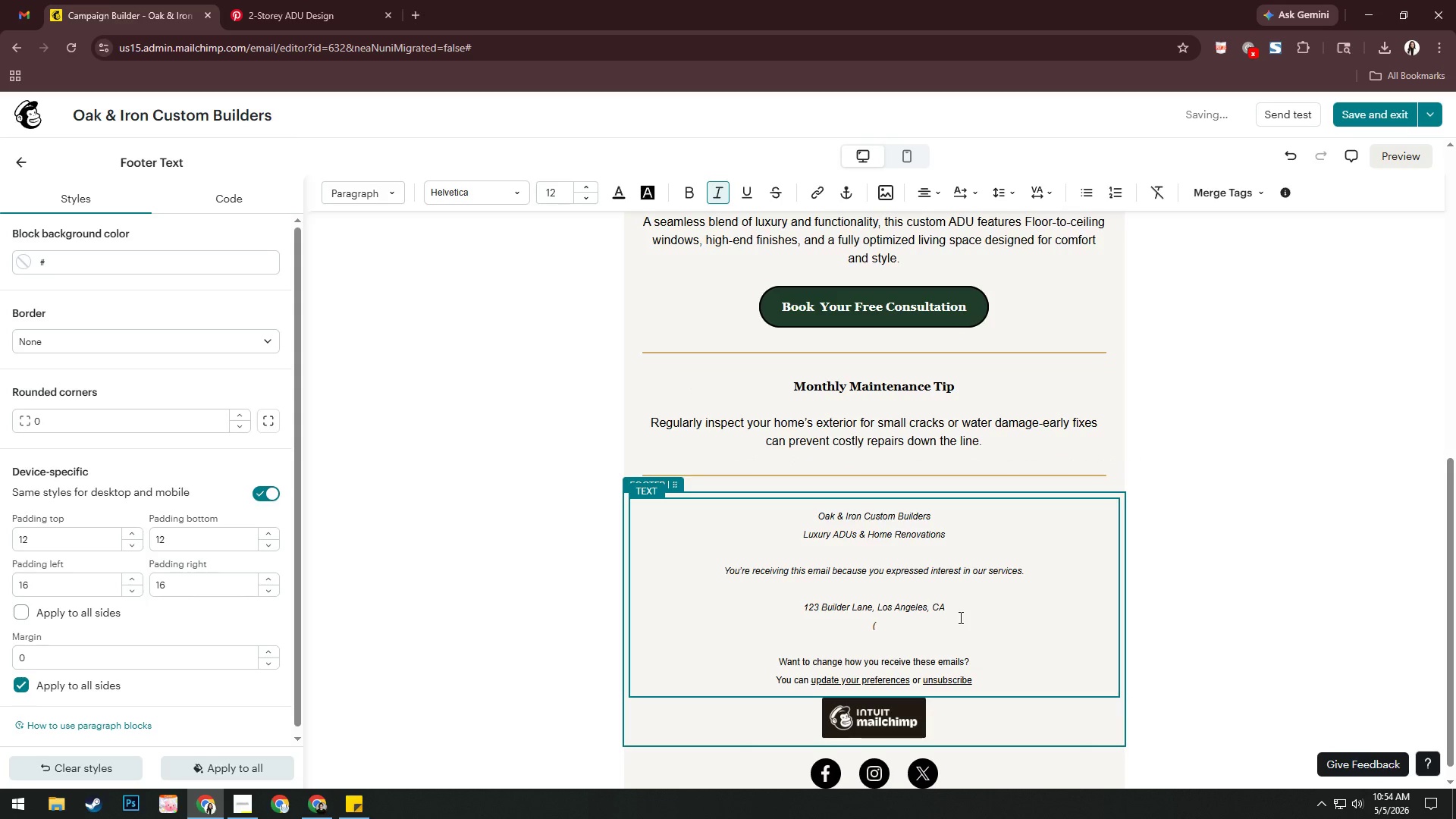 
key(Numpad1)
 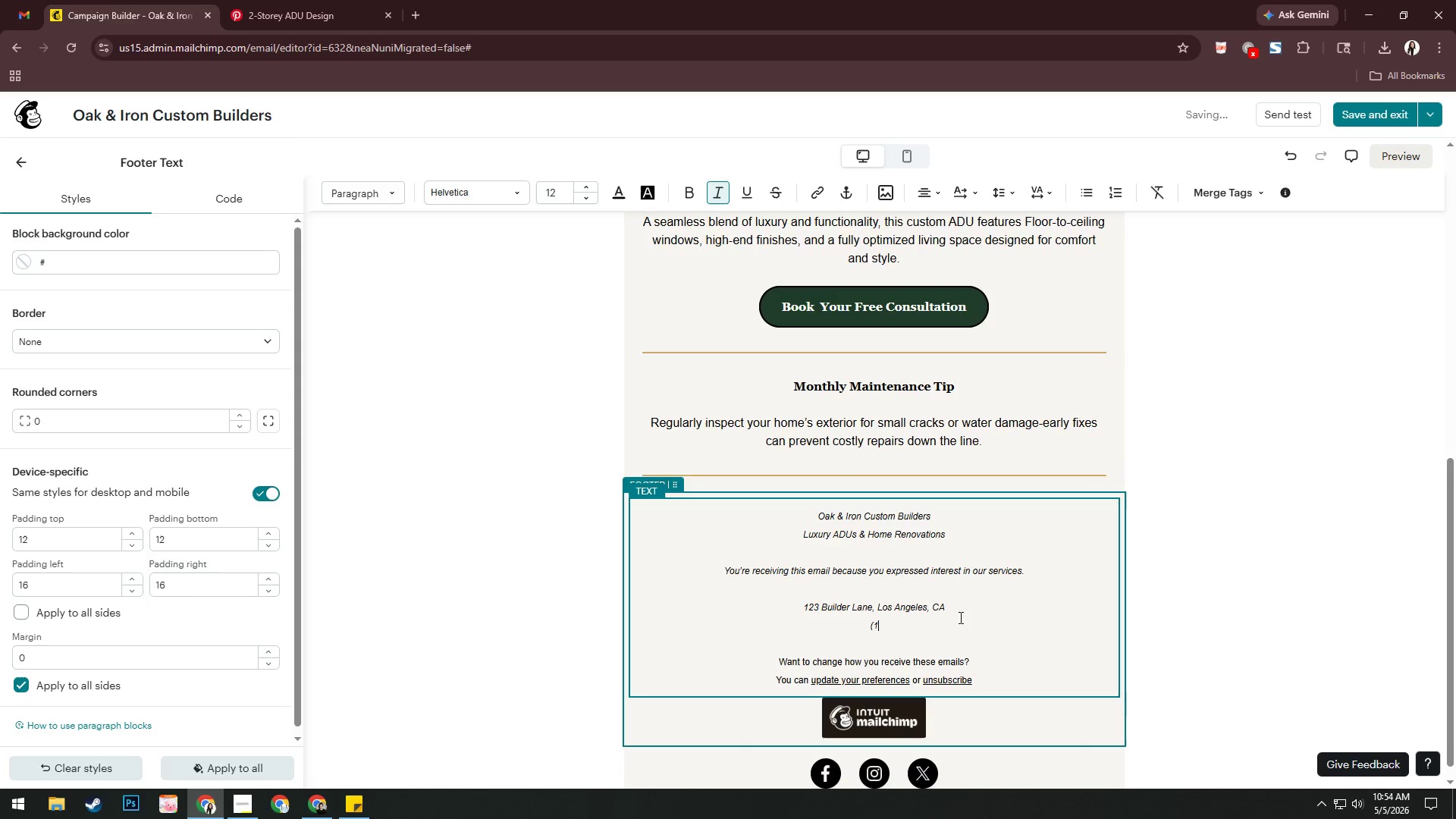 
key(Numpad2)
 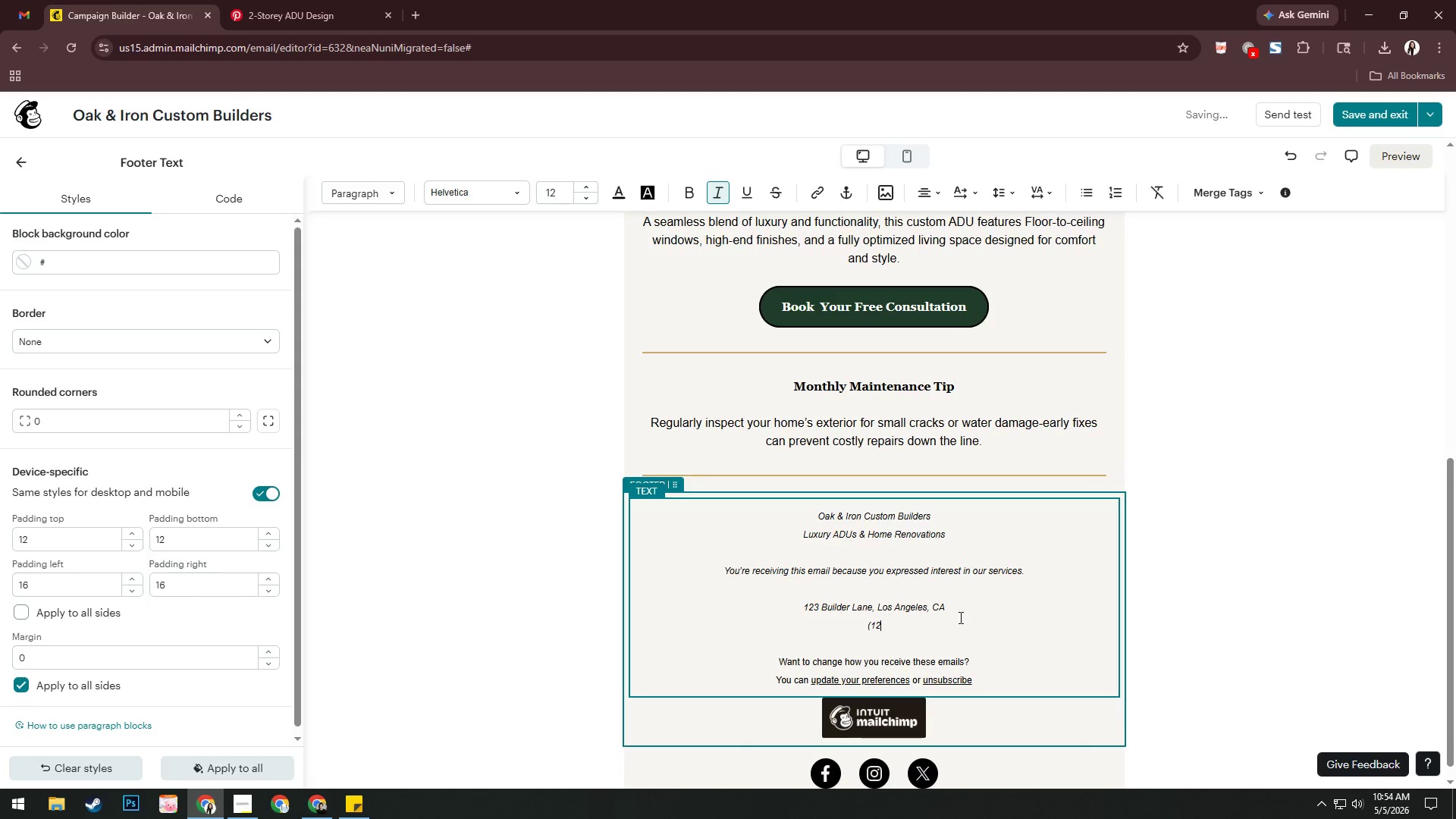 
key(Numpad3)
 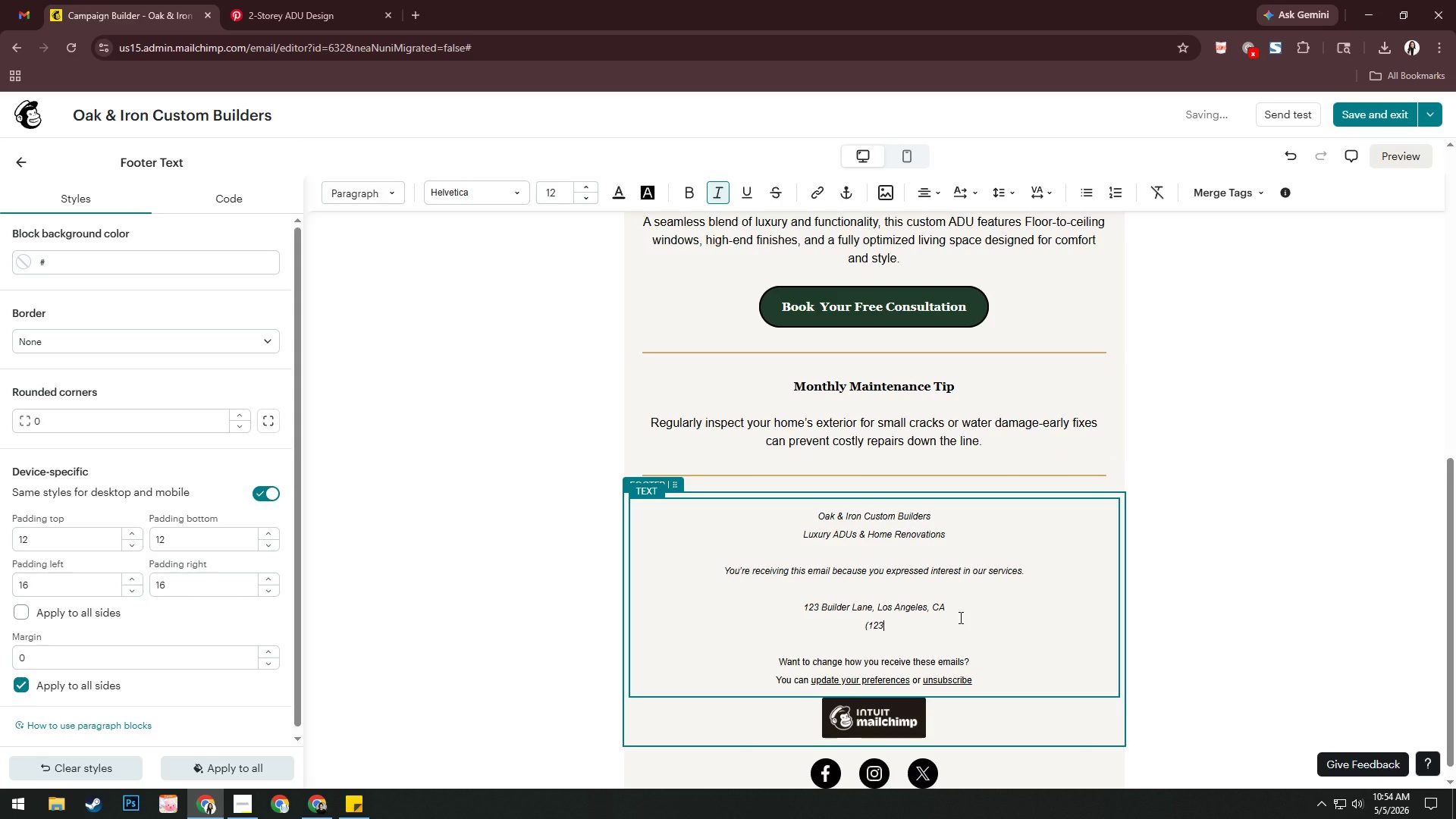 
key(Shift+0)
 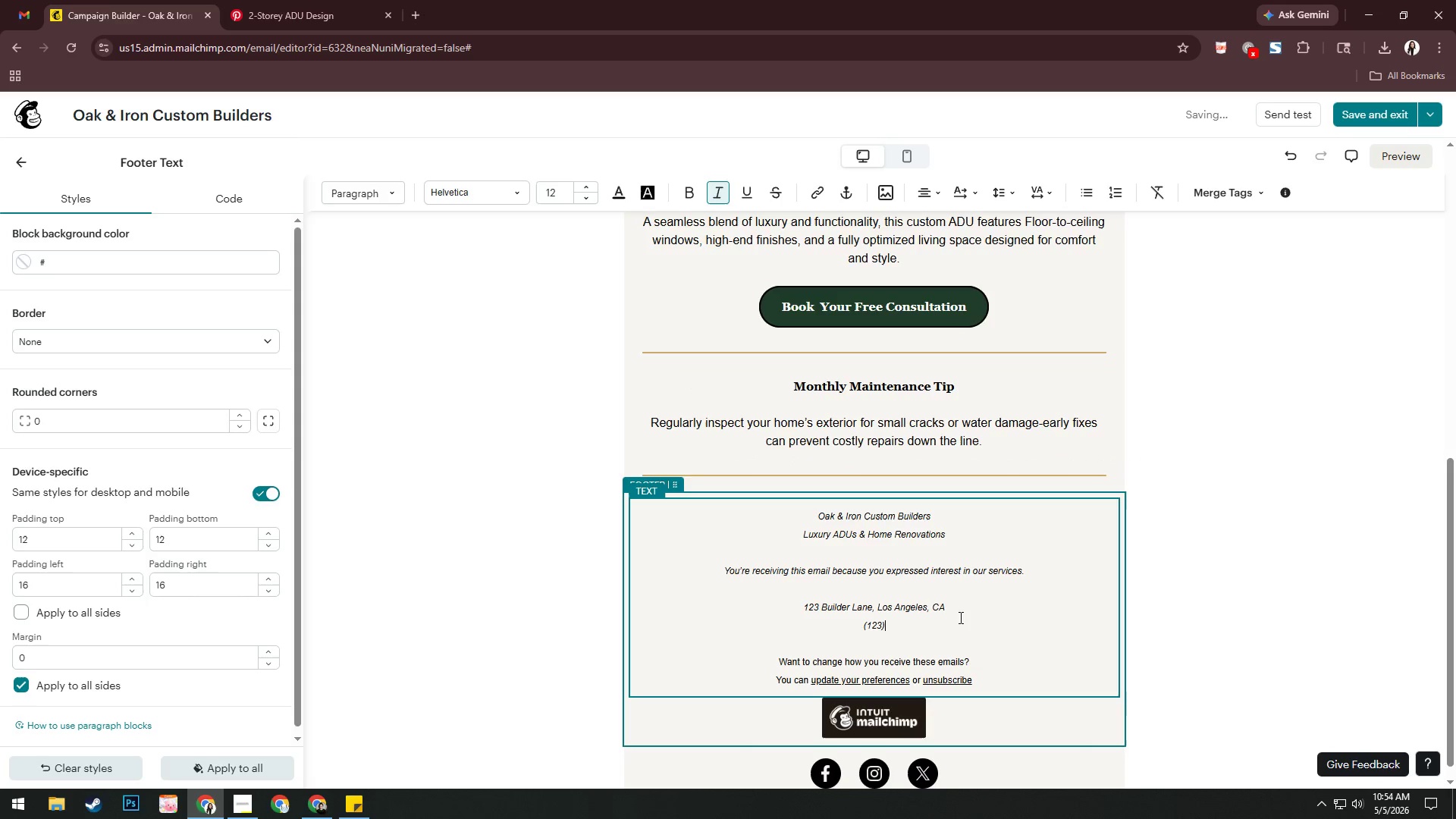 
key(Numpad4)
 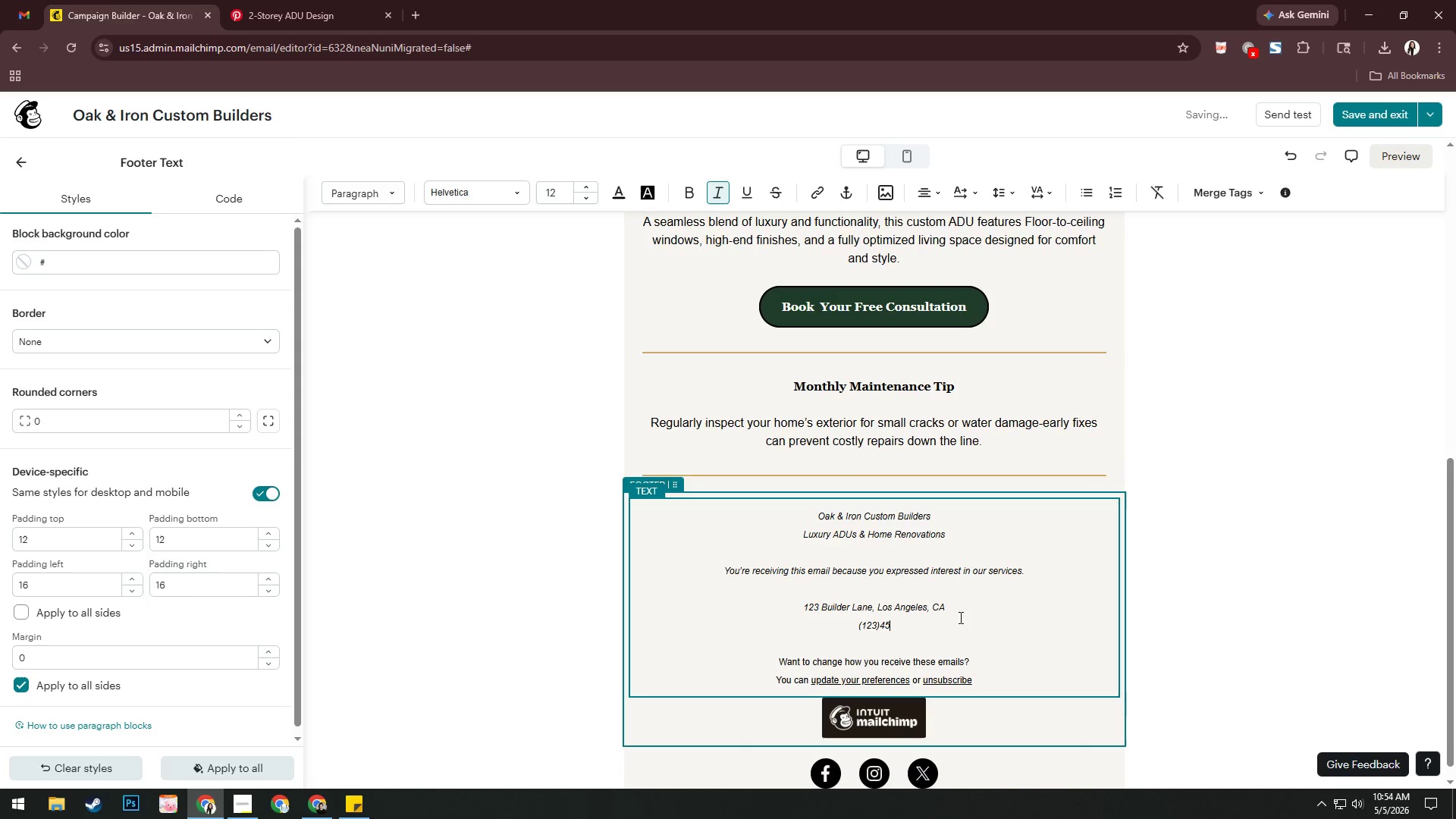 
hold_key(key=Numpad5, duration=0.31)
 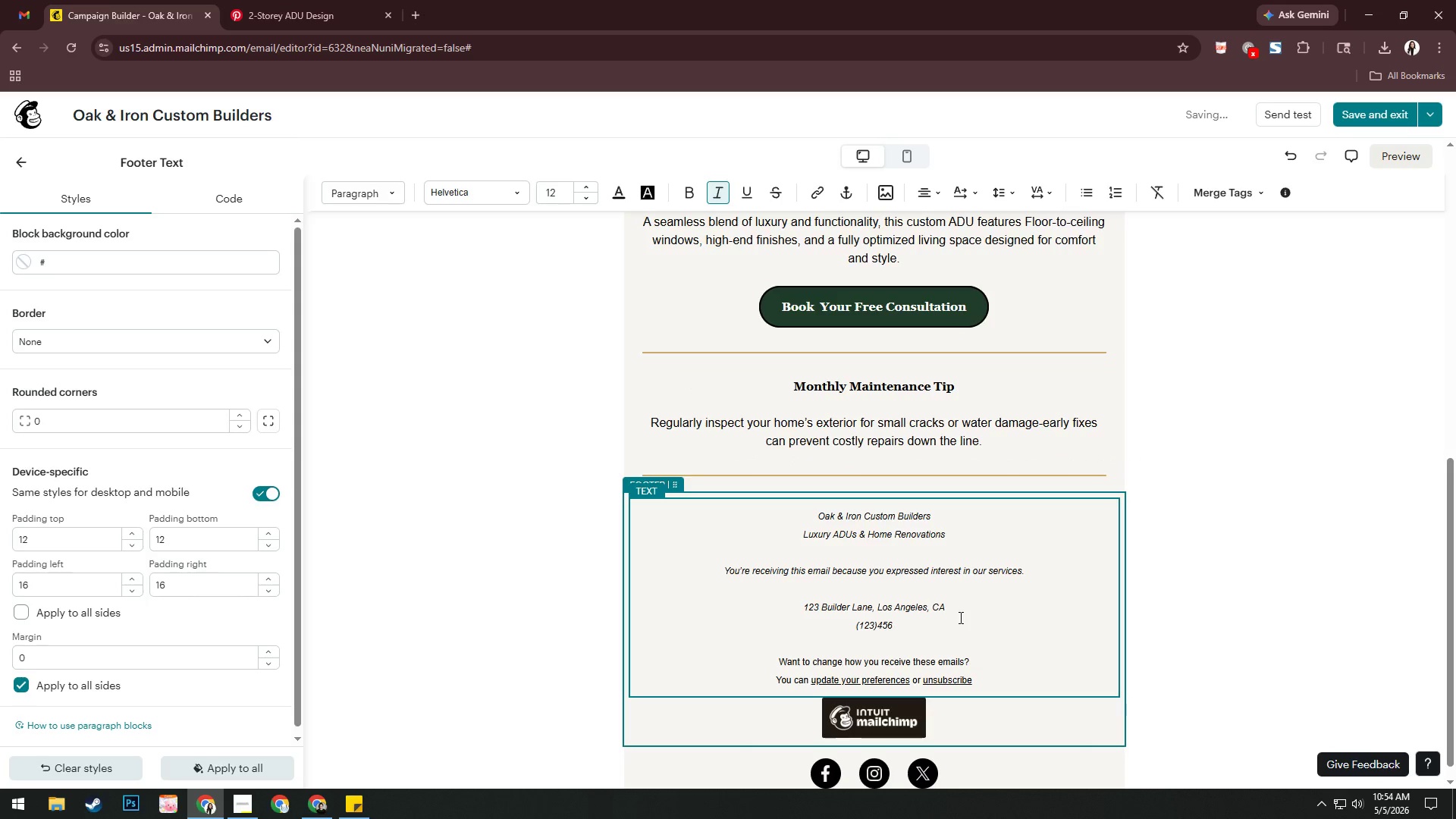 
key(Numpad6)
 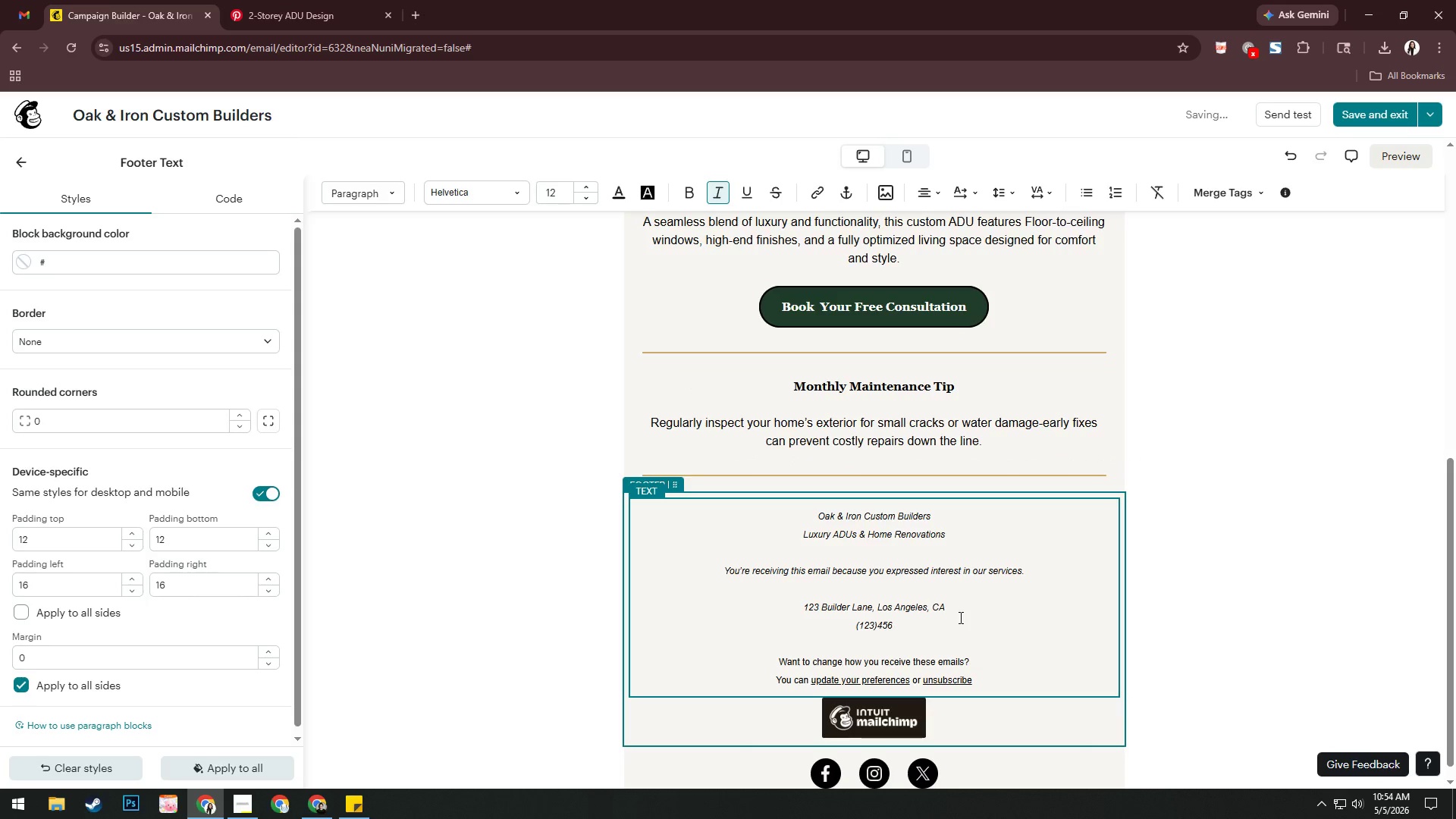 
key(NumpadSubtract)
 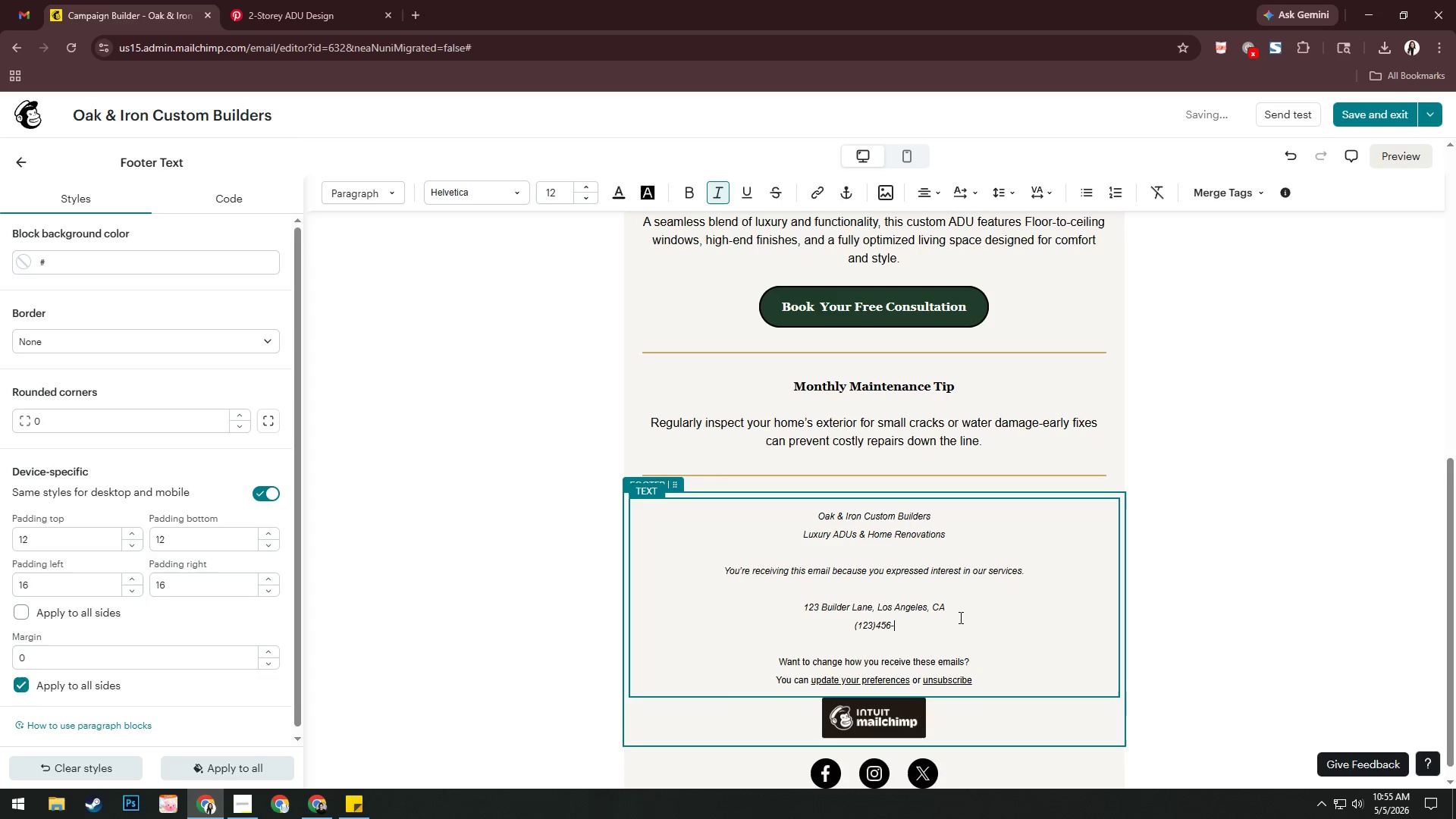 
key(Numpad7)
 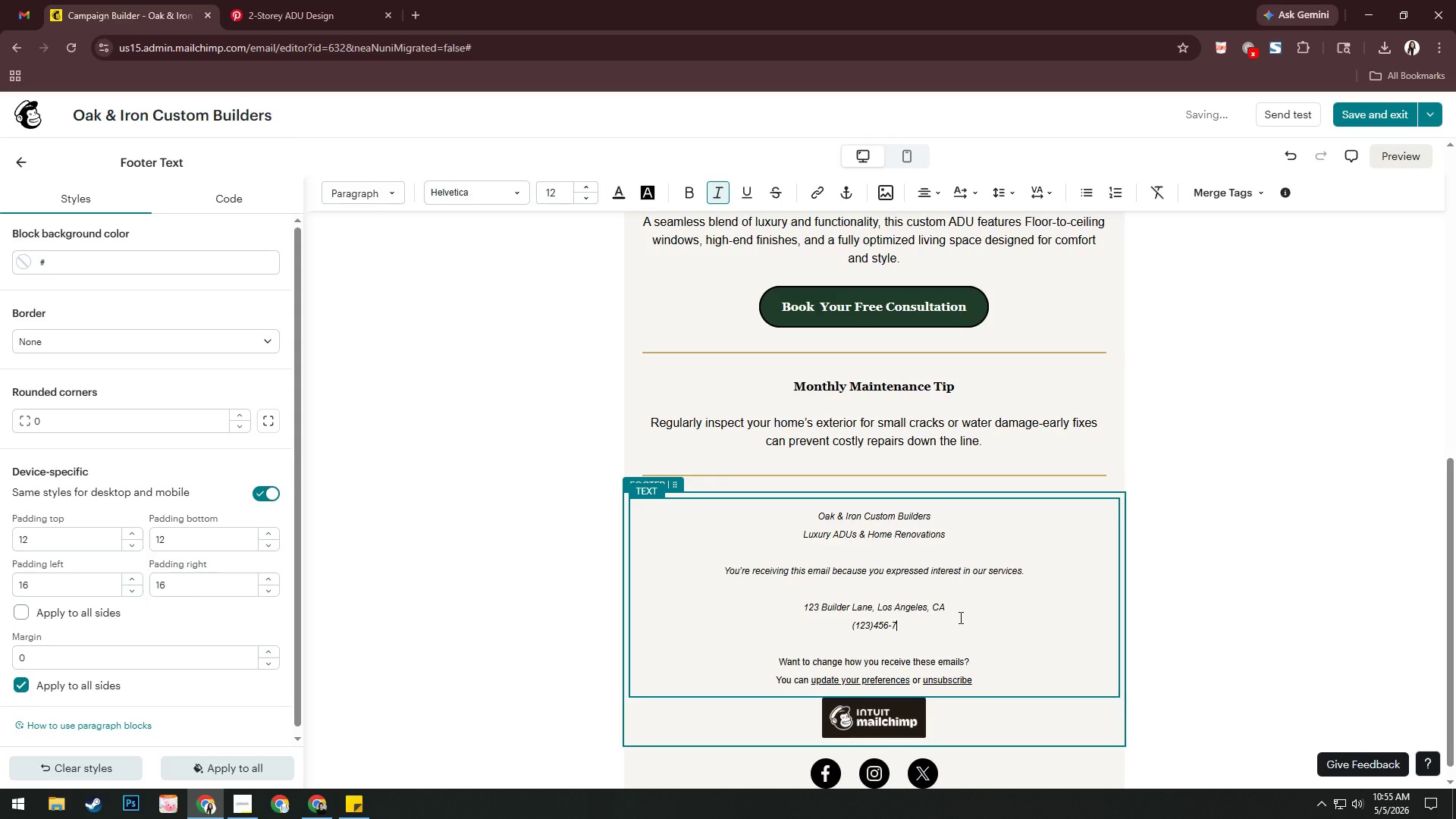 
key(Numpad8)
 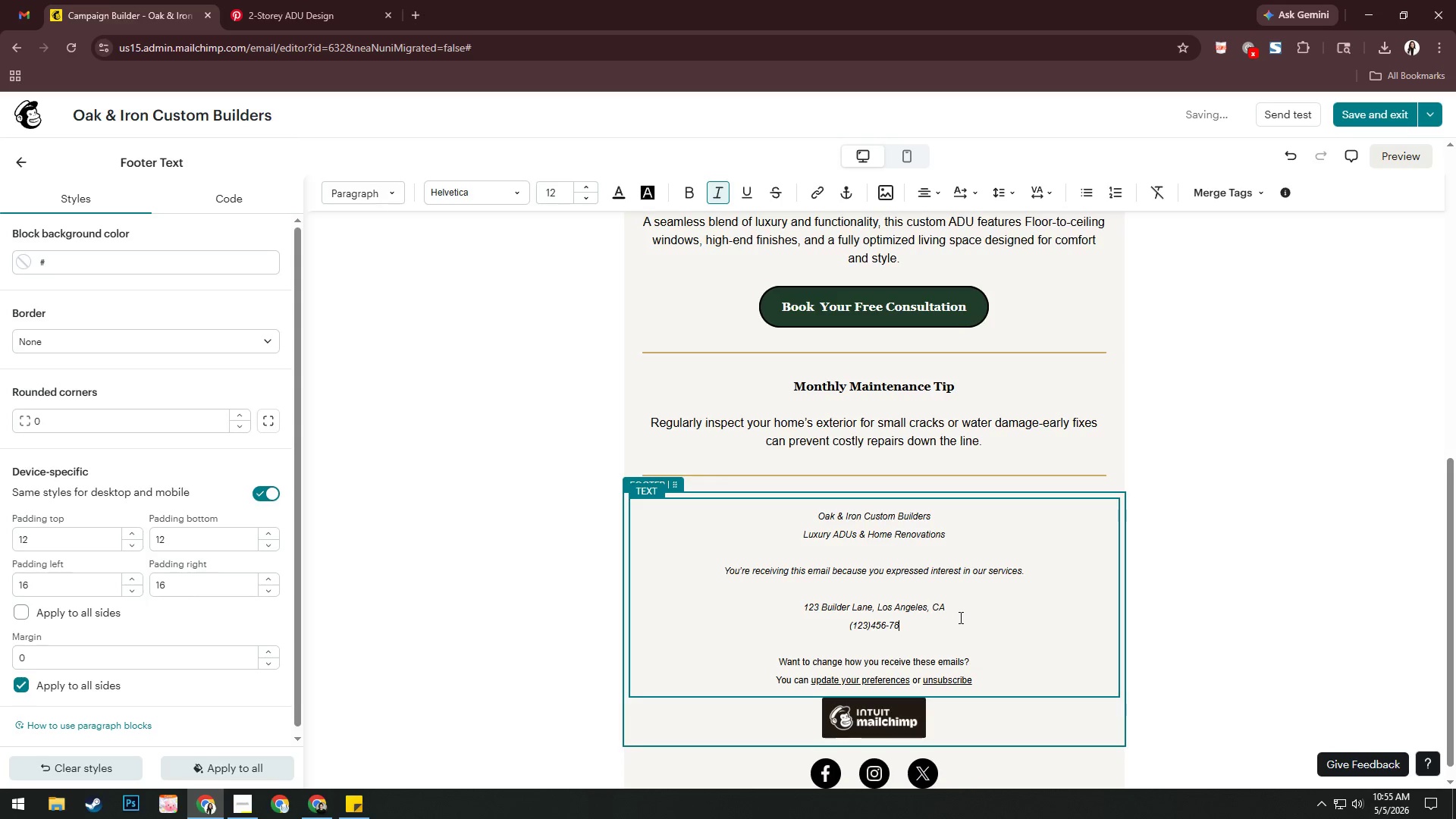 
key(Numpad9)
 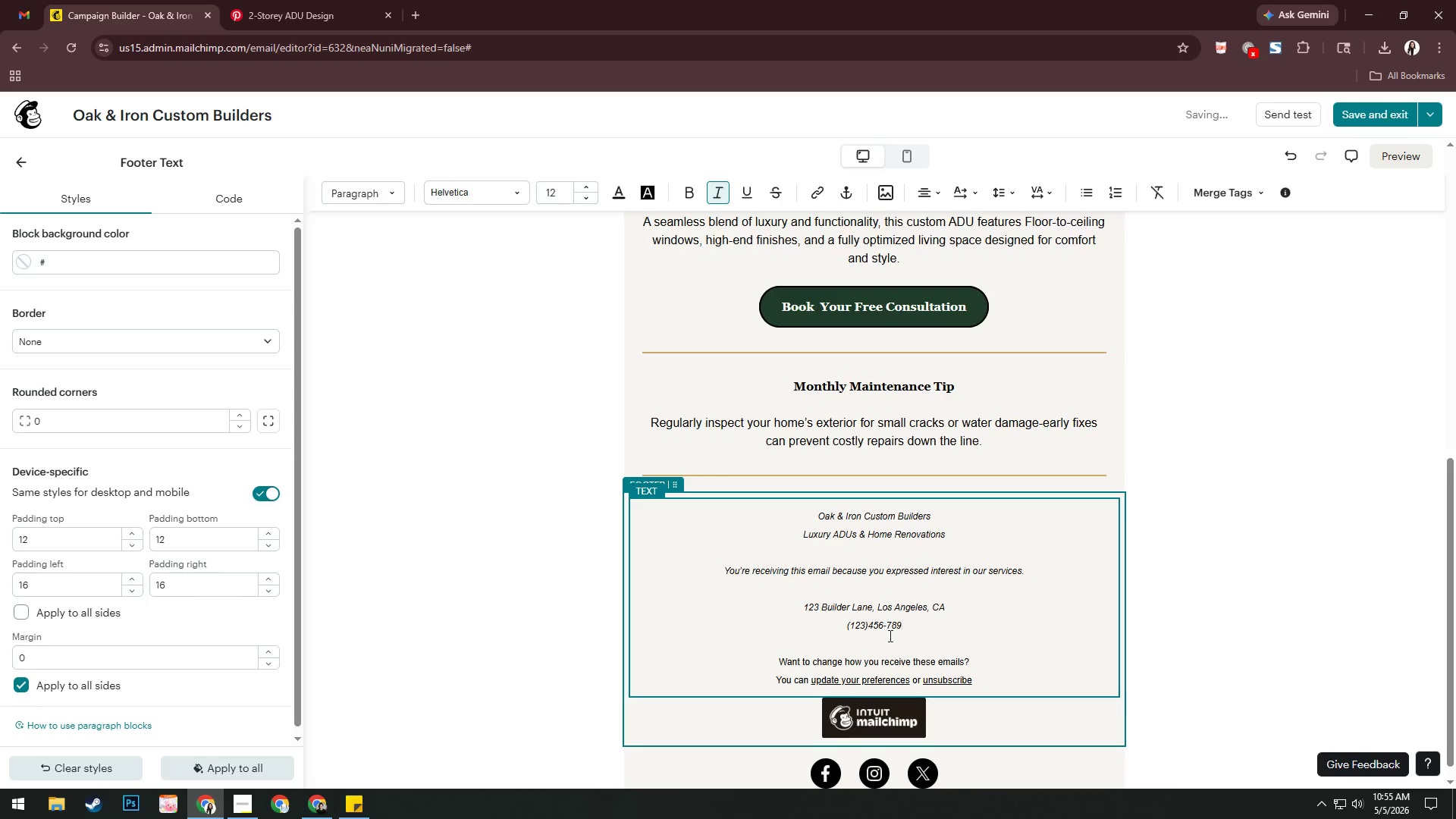 
hold_key(key=ShiftLeft, duration=0.84)
left_click([818, 512])
 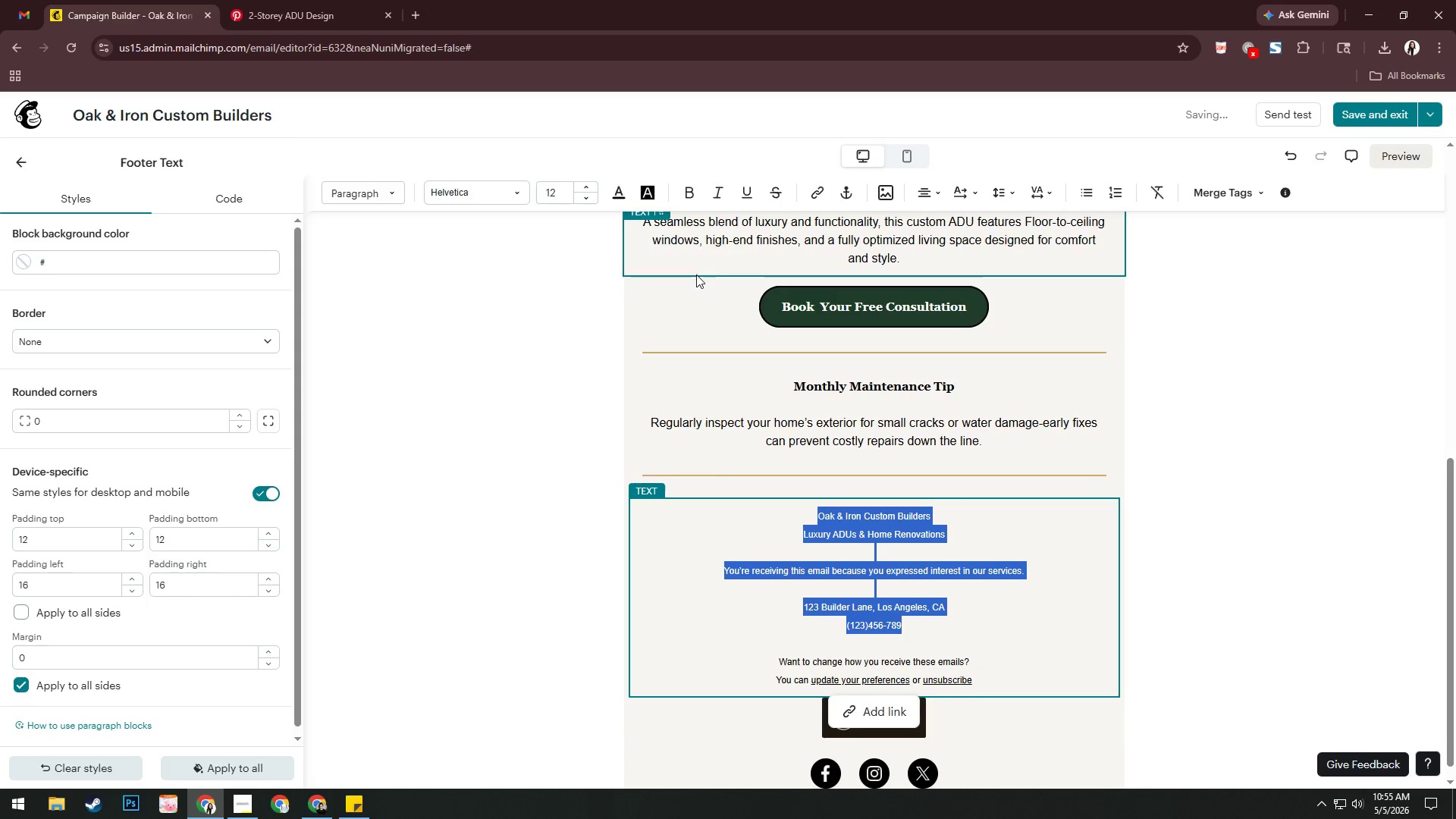 
left_click([717, 186])
 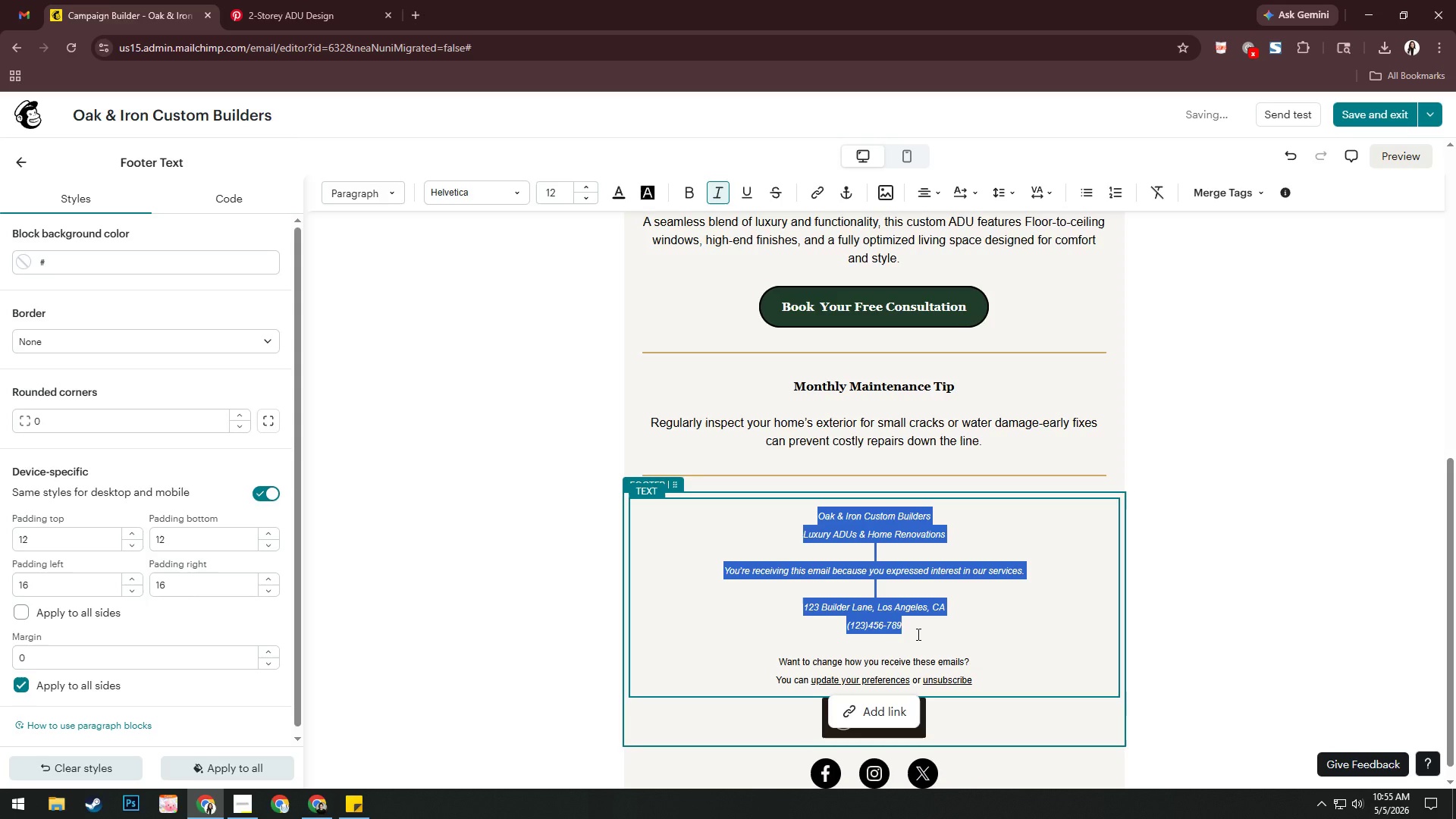 
wait(9.86)
 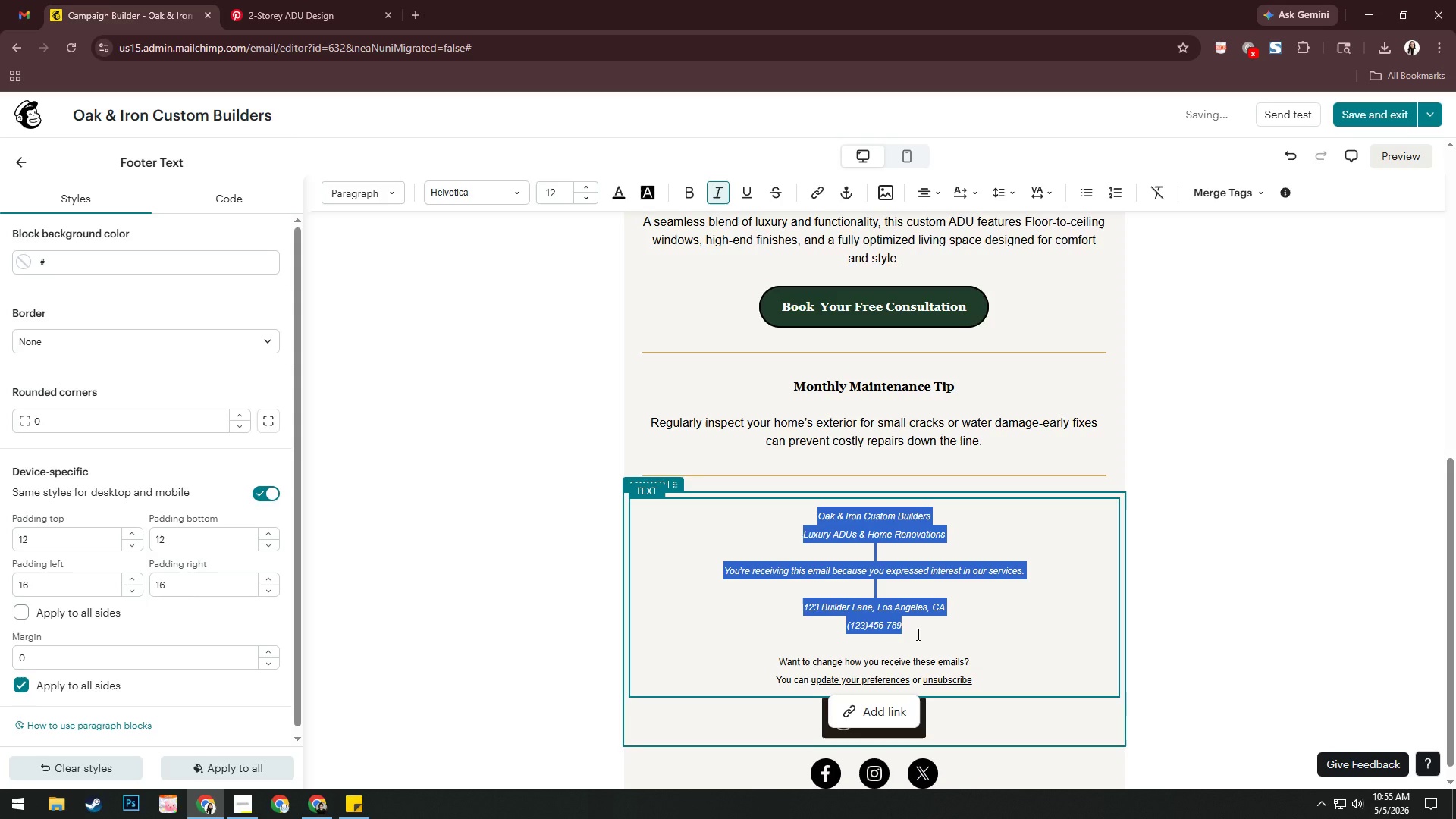 
left_click([905, 629])
 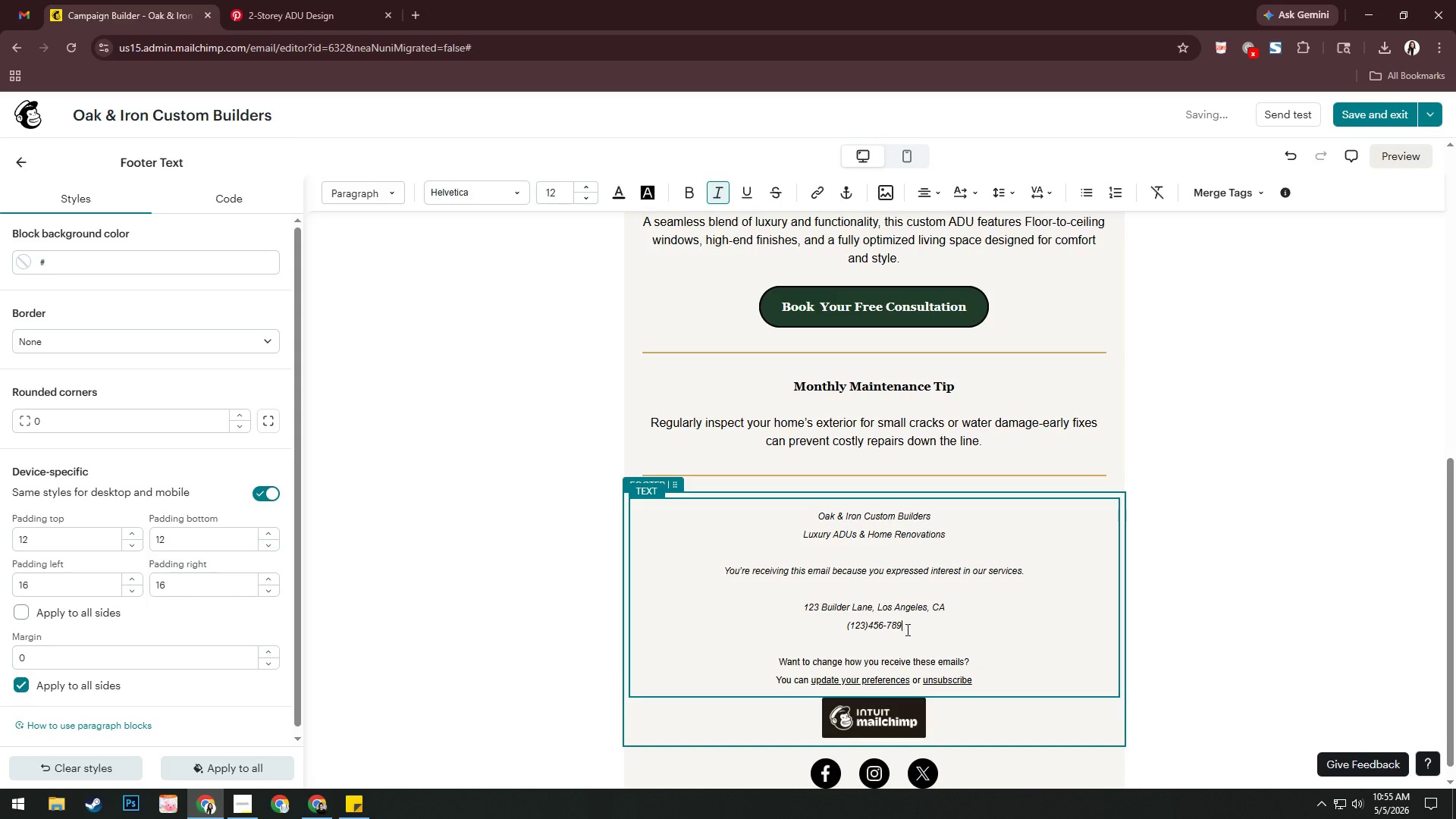 
left_click_drag(start_coordinate=[906, 629], to_coordinate=[701, 573])
 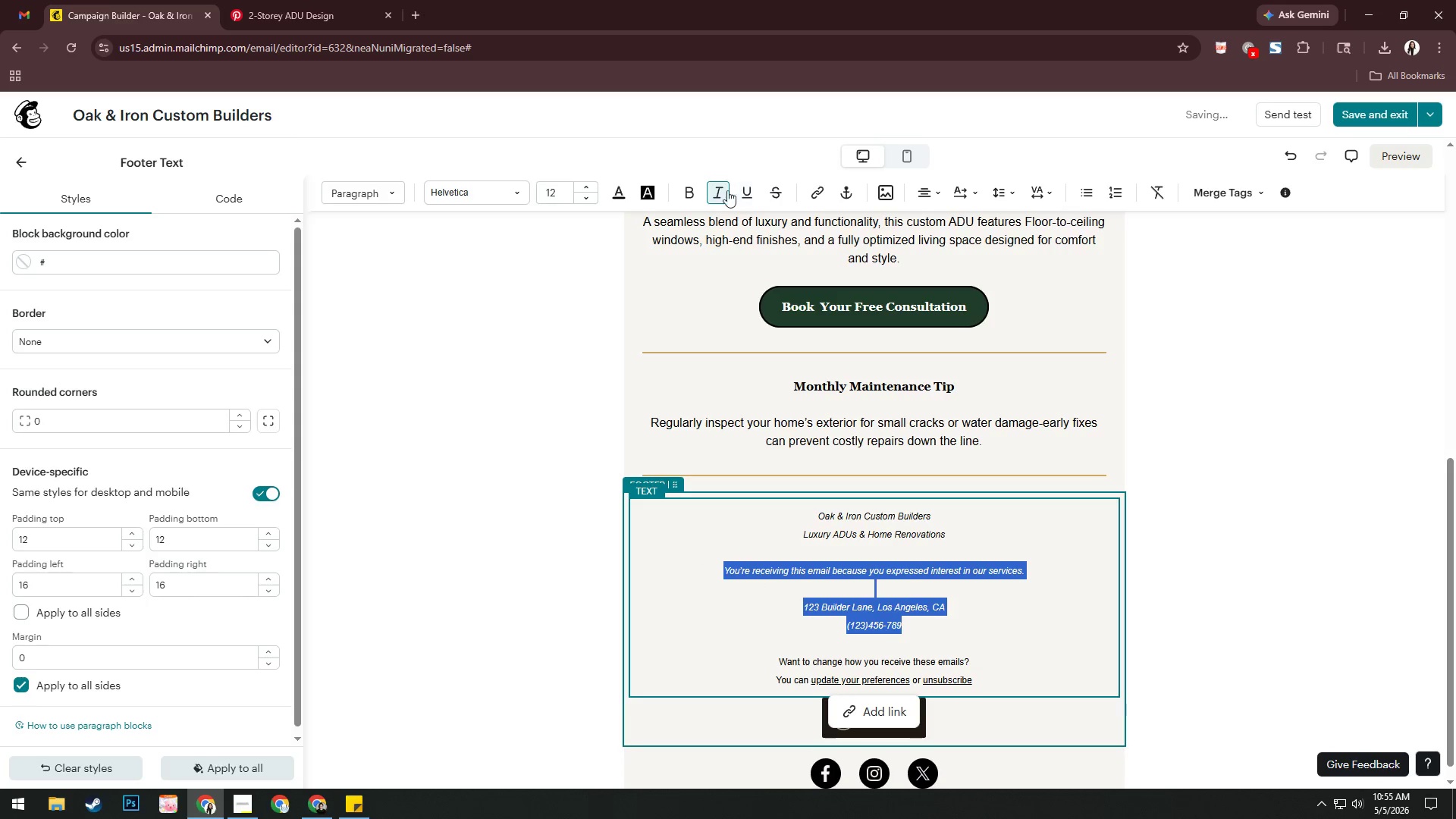 
left_click([720, 187])
 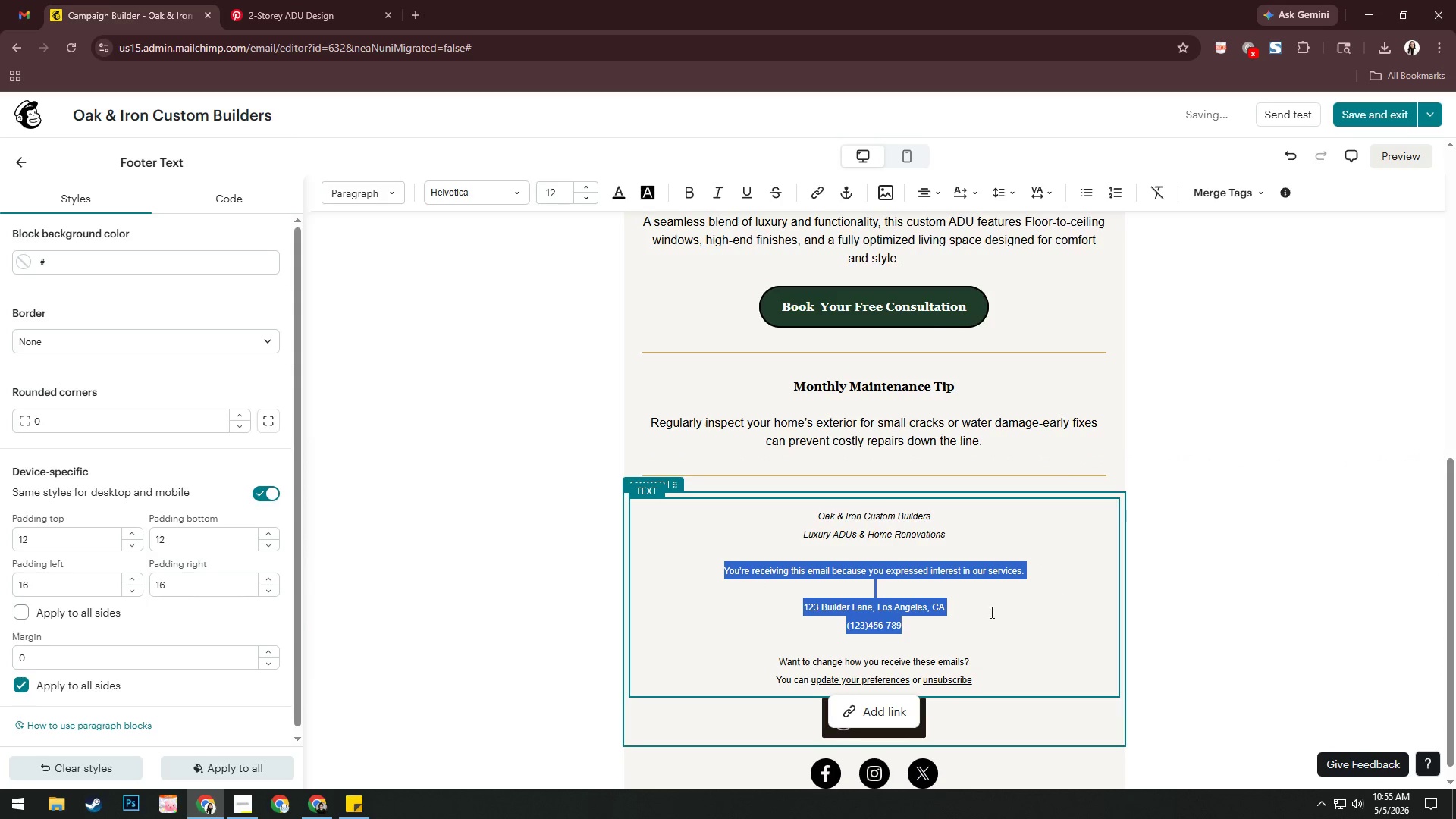 
left_click([1049, 605])
 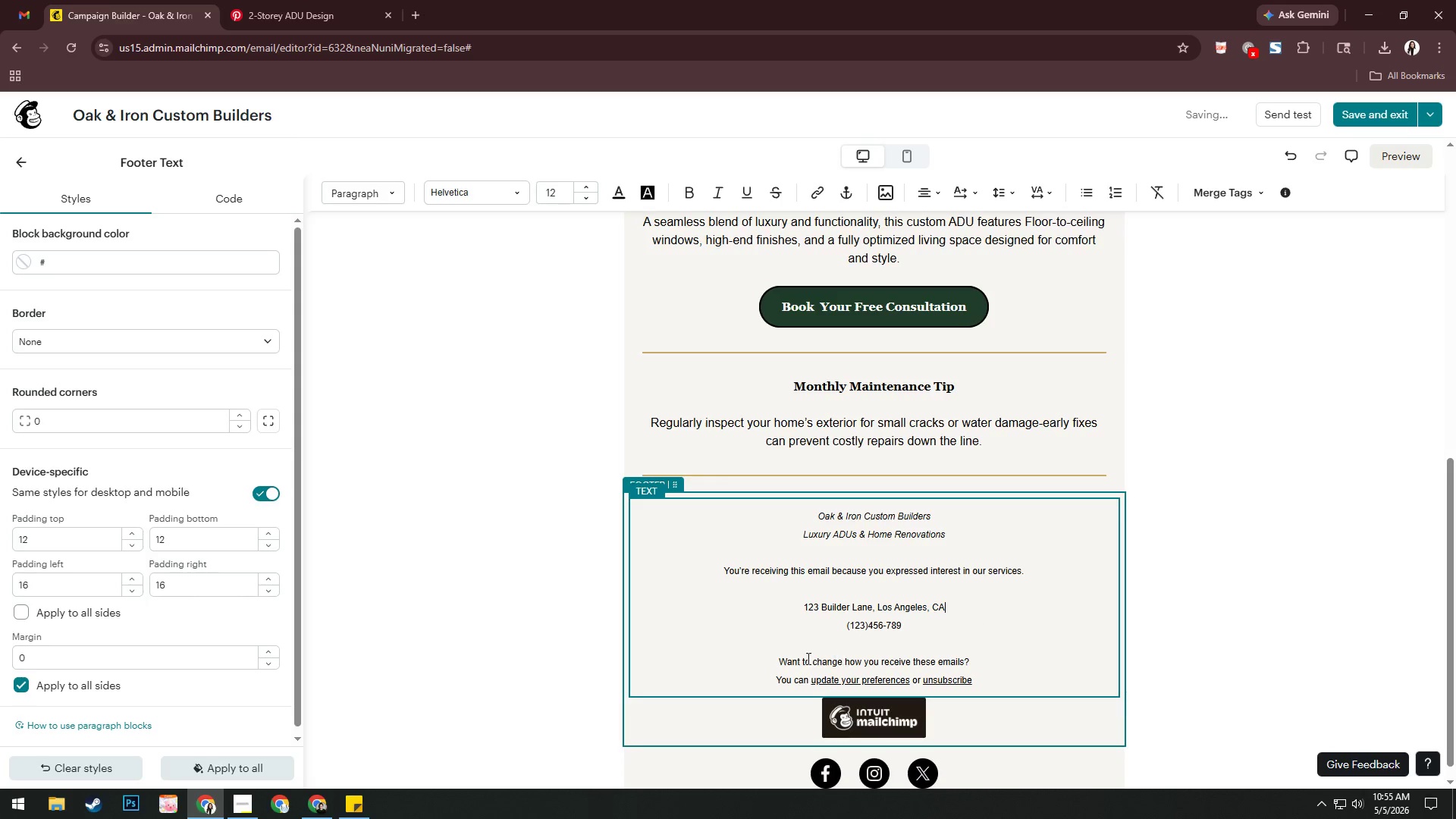 
left_click_drag(start_coordinate=[780, 660], to_coordinate=[1026, 657])
 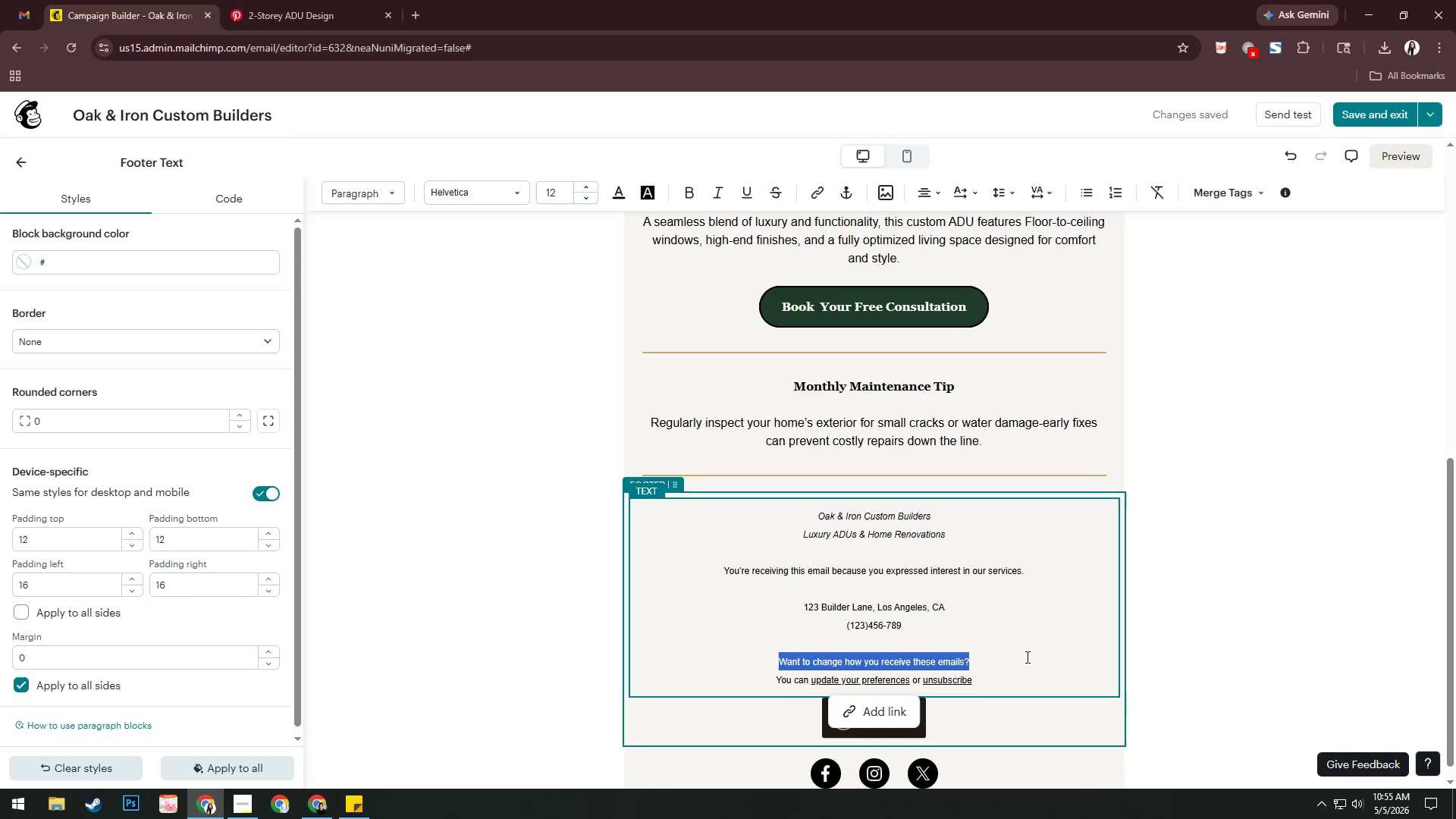 
key(Backspace)
 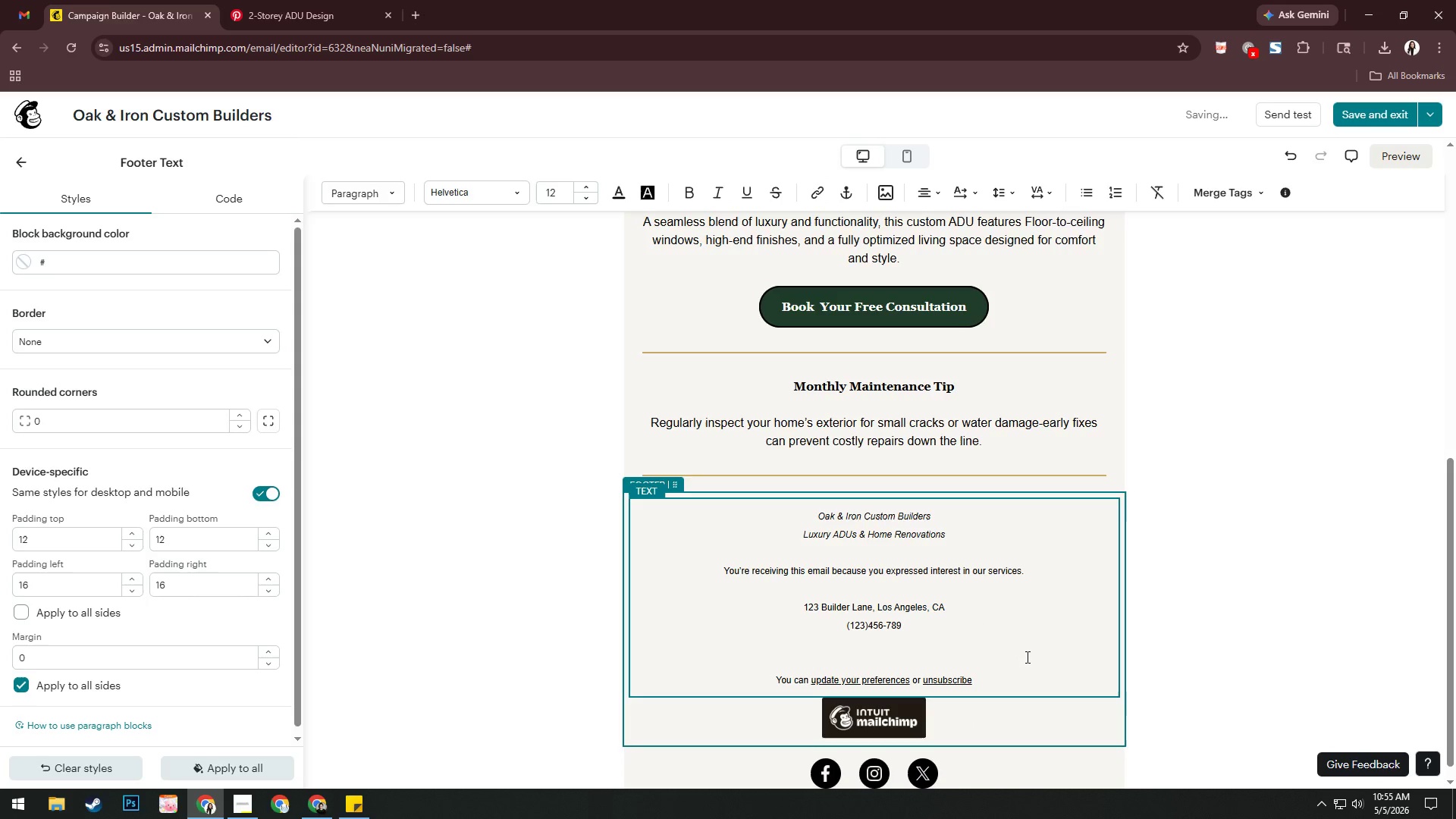 
key(Backspace)
 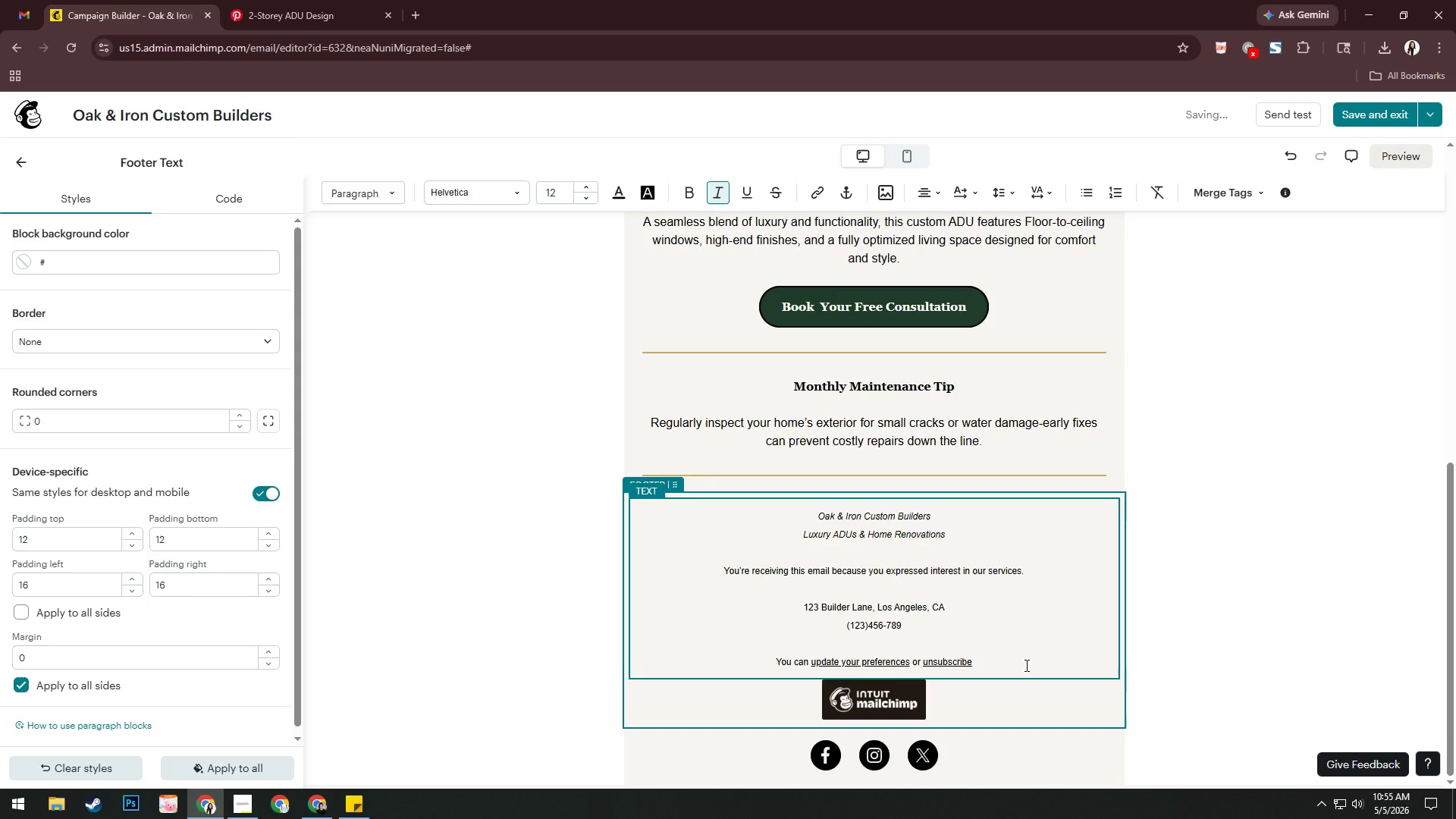 
left_click([1027, 657])
 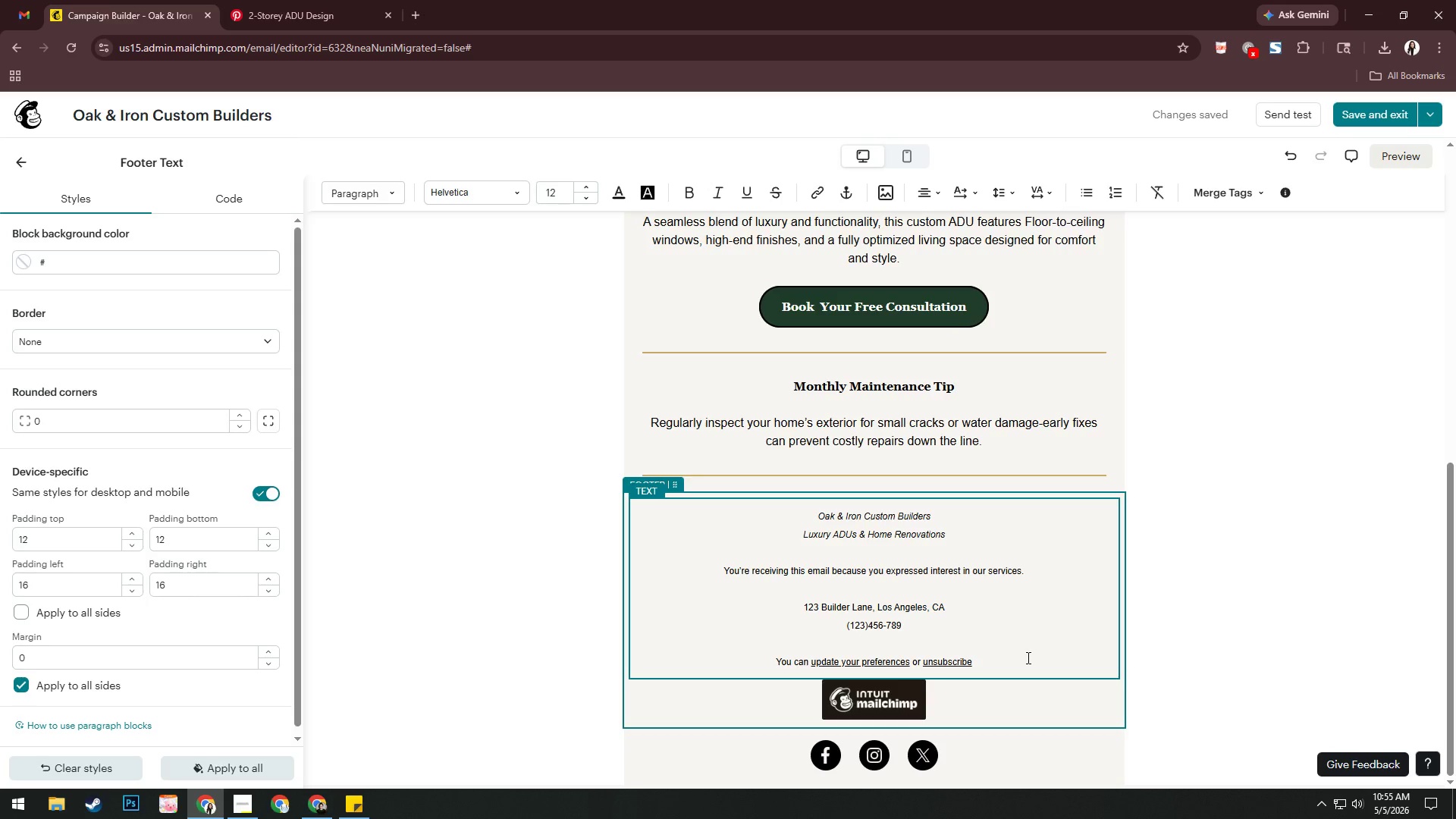 
key(NumpadEnter)
 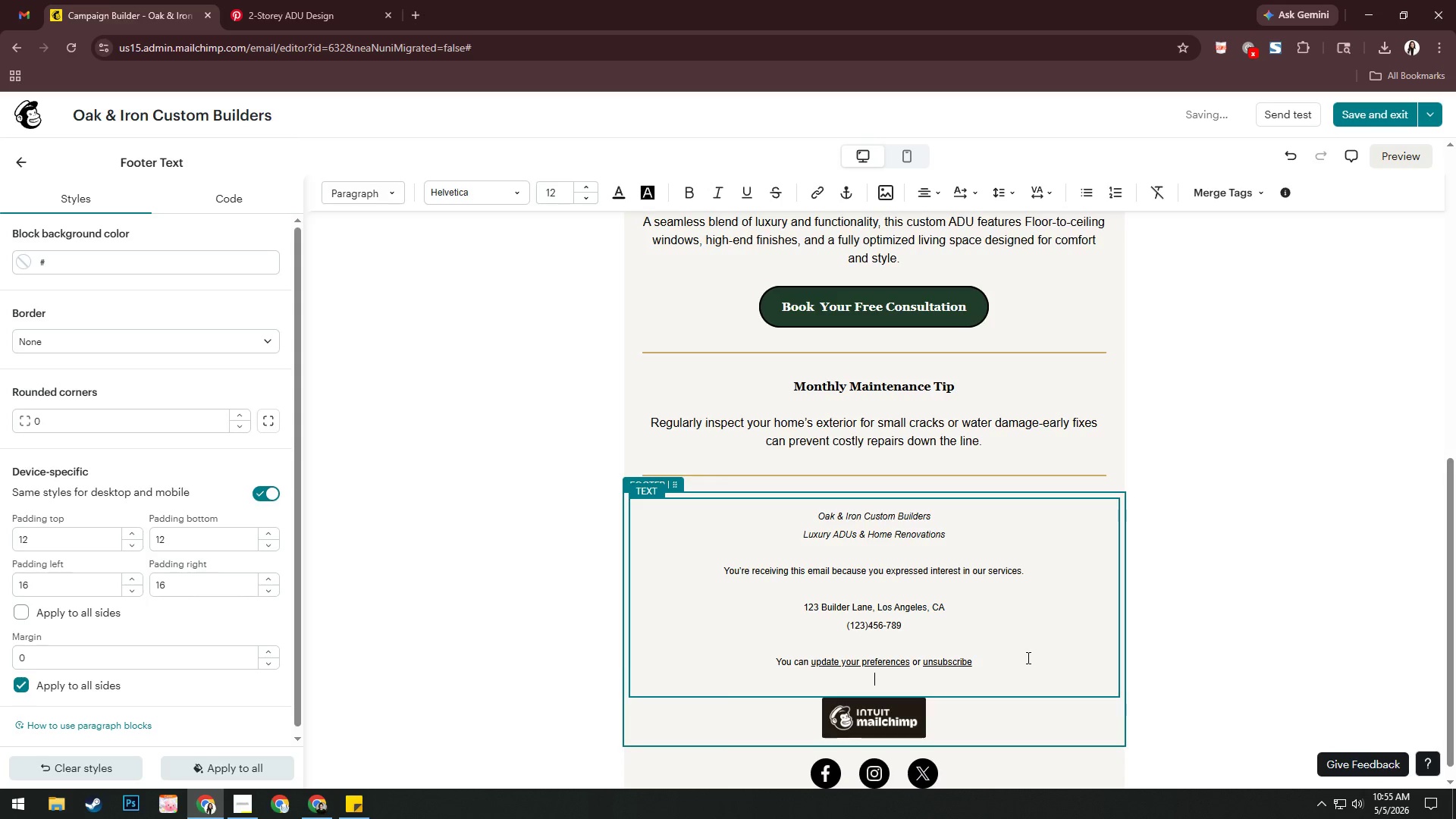 
key(Shift+C)
 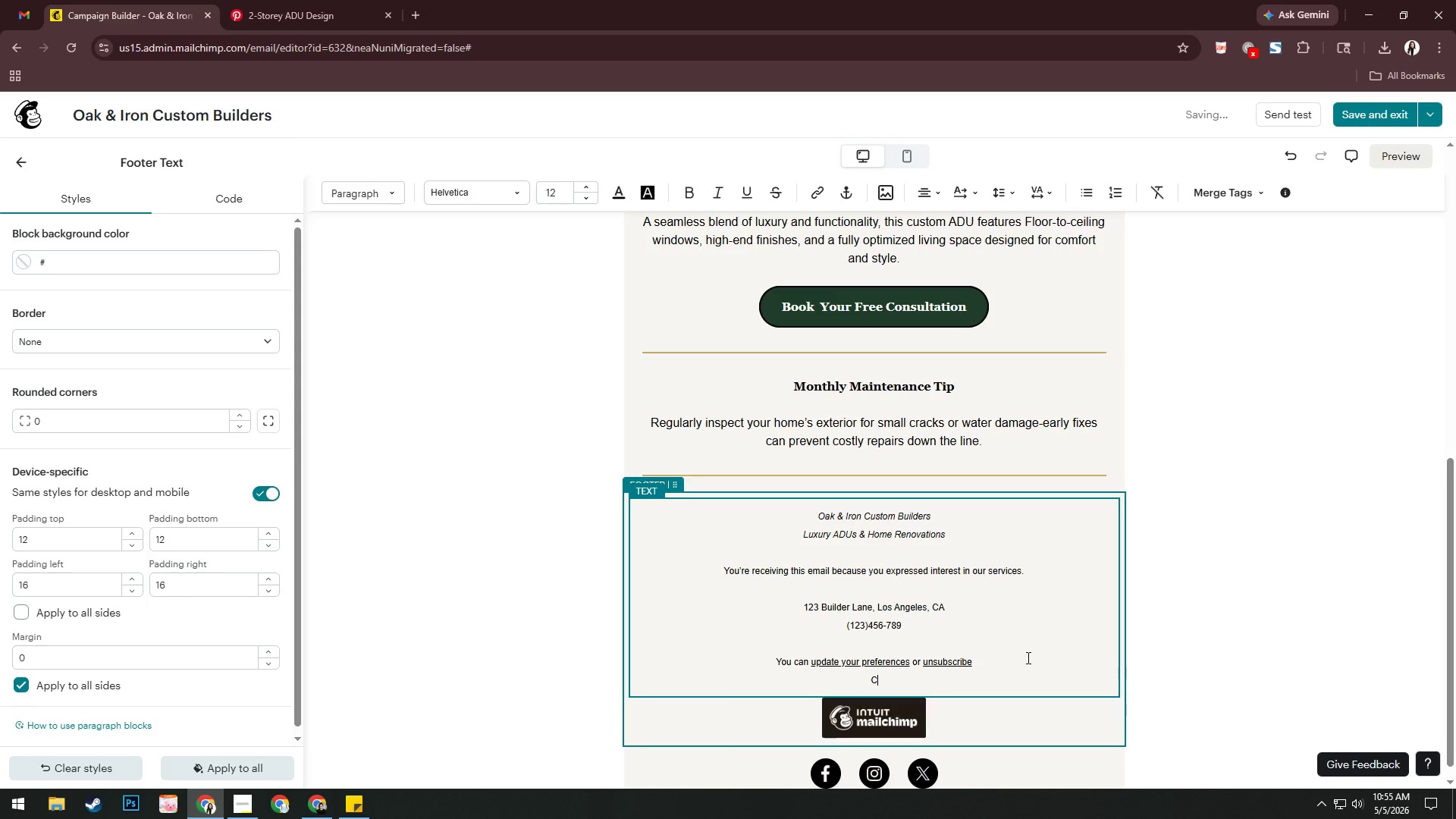 
key(Backspace)
 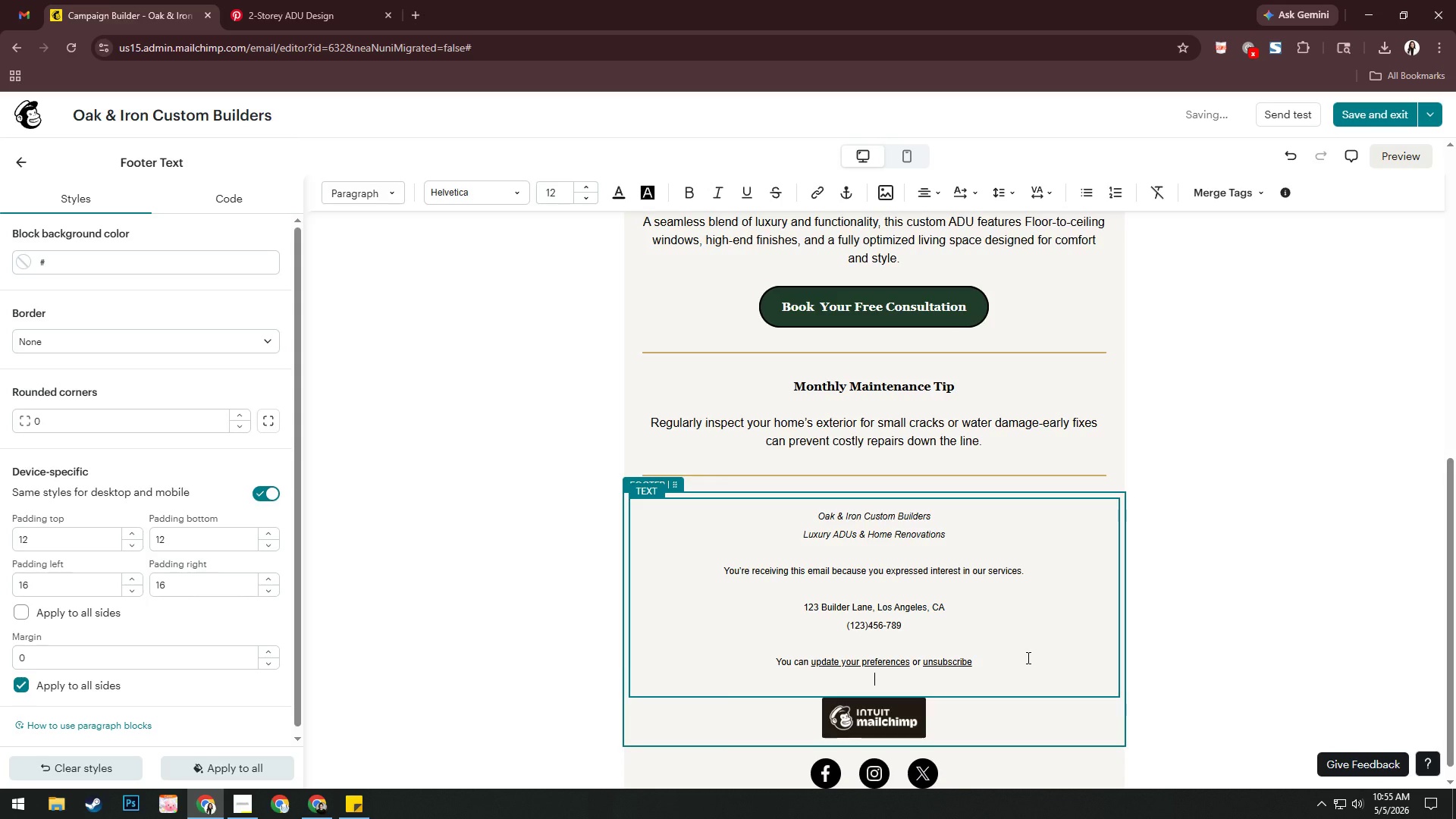 
key(Control+ControlLeft)
 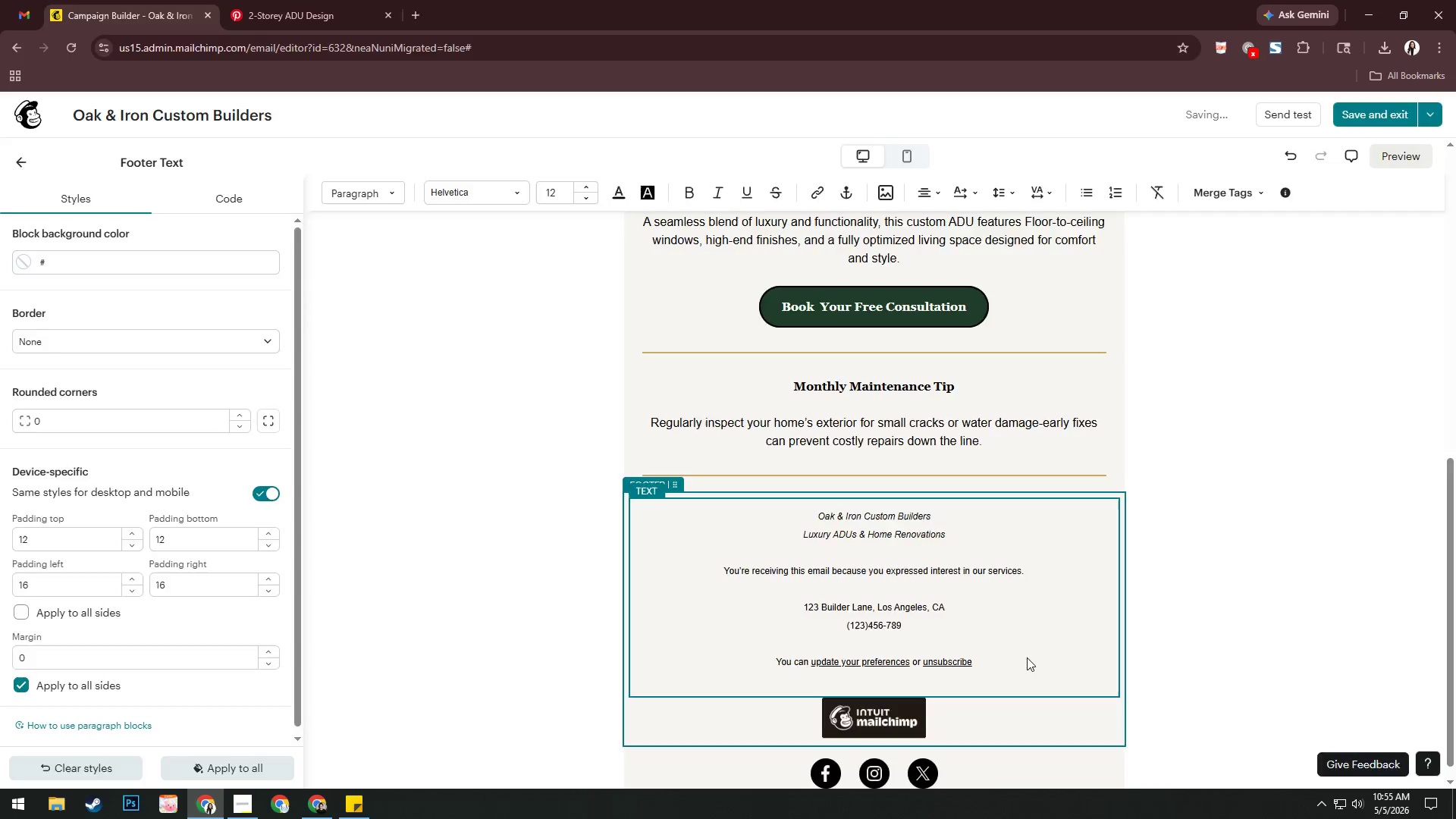 
key(Control+T)
 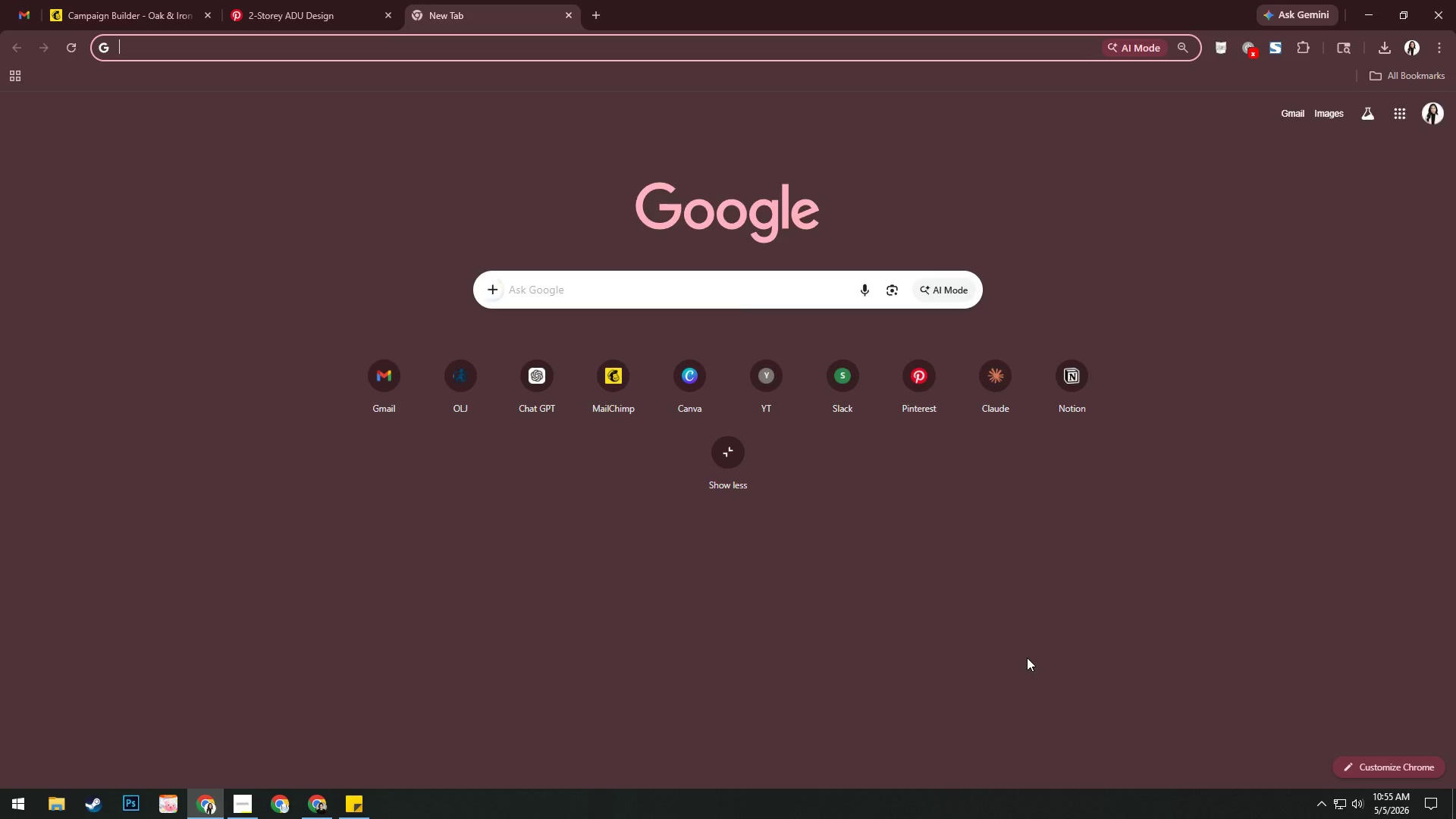 
type(alt code for C)
key(Backspace)
 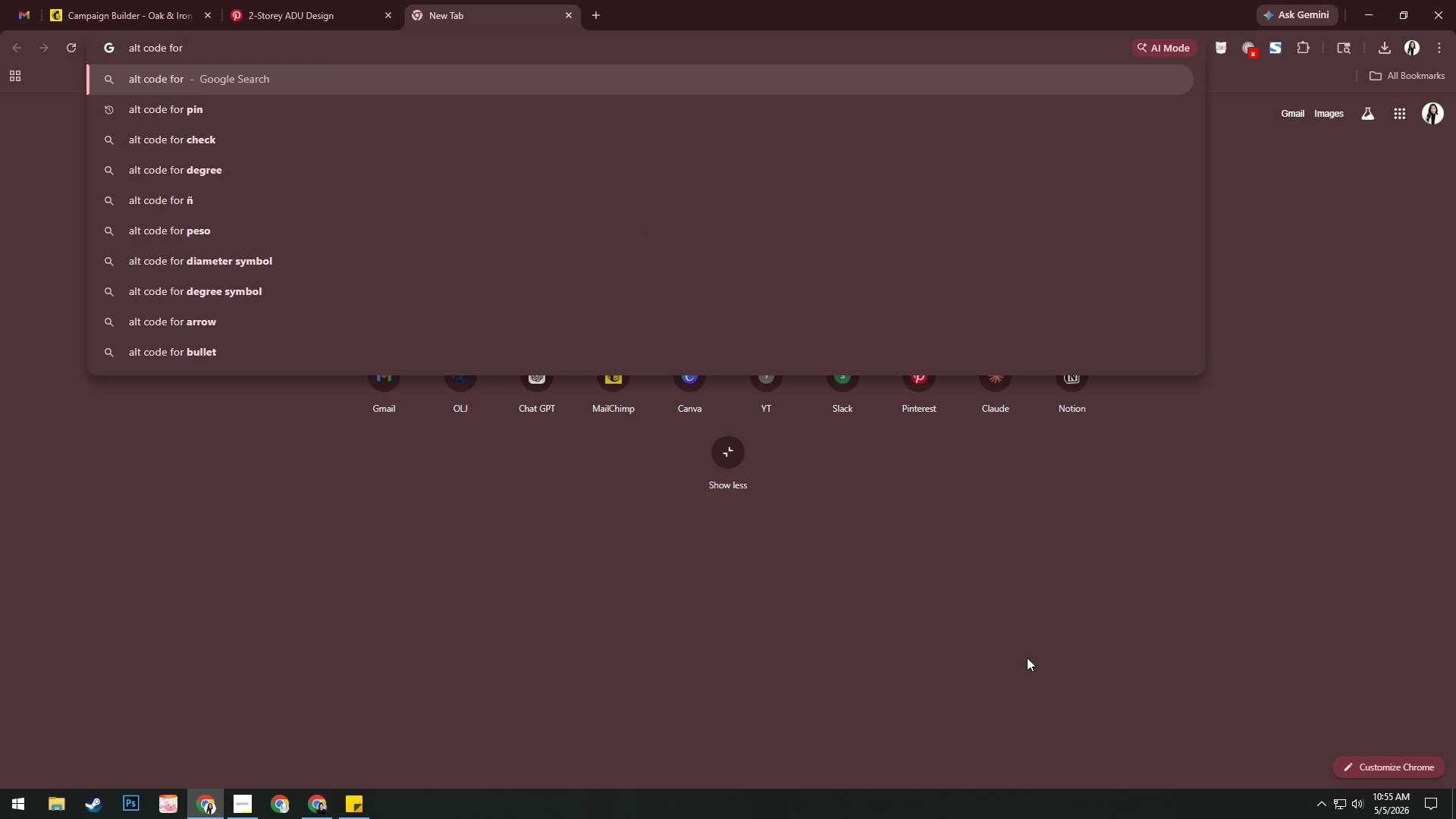 
type(cop)
 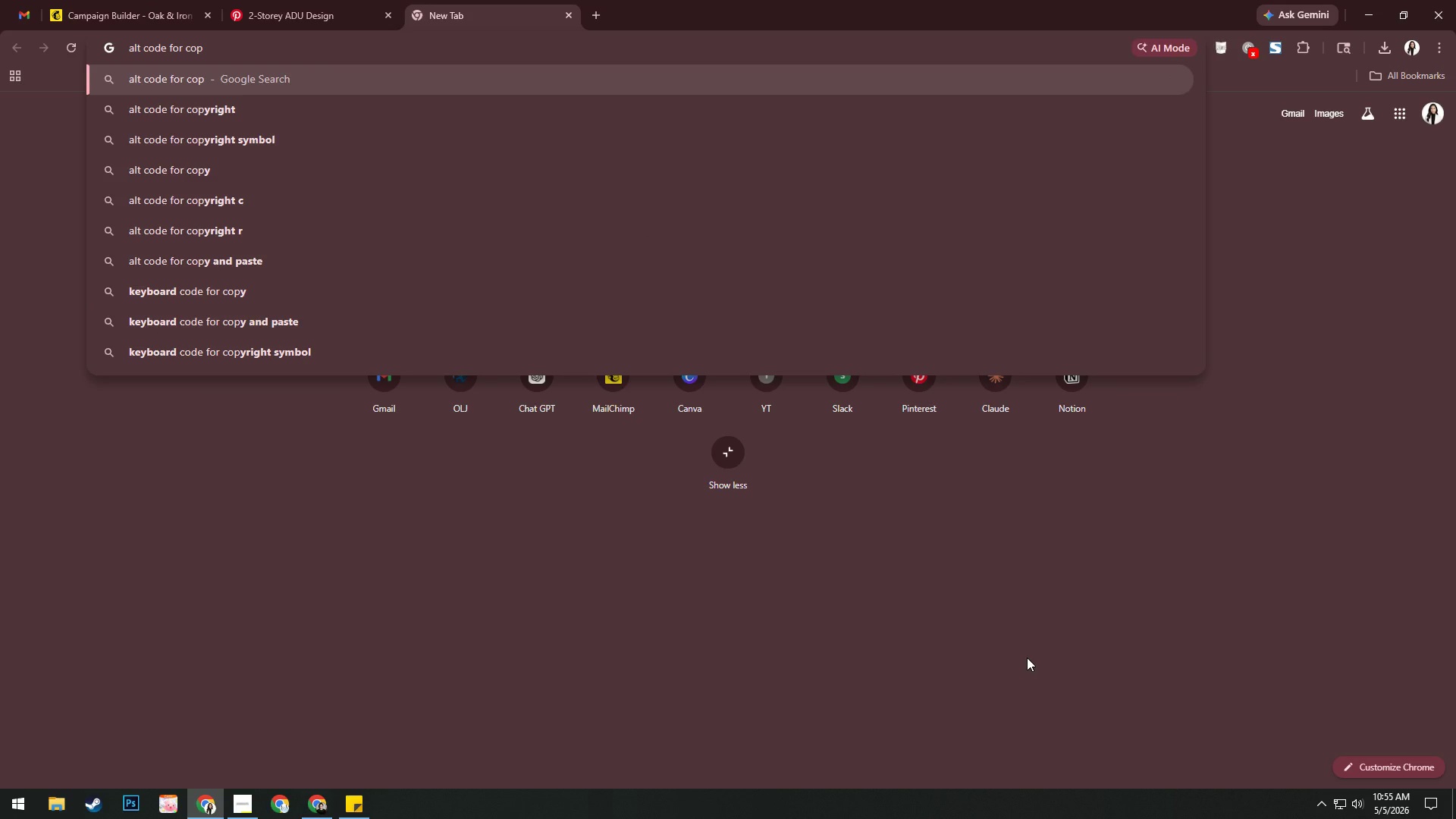 
key(ArrowDown)
 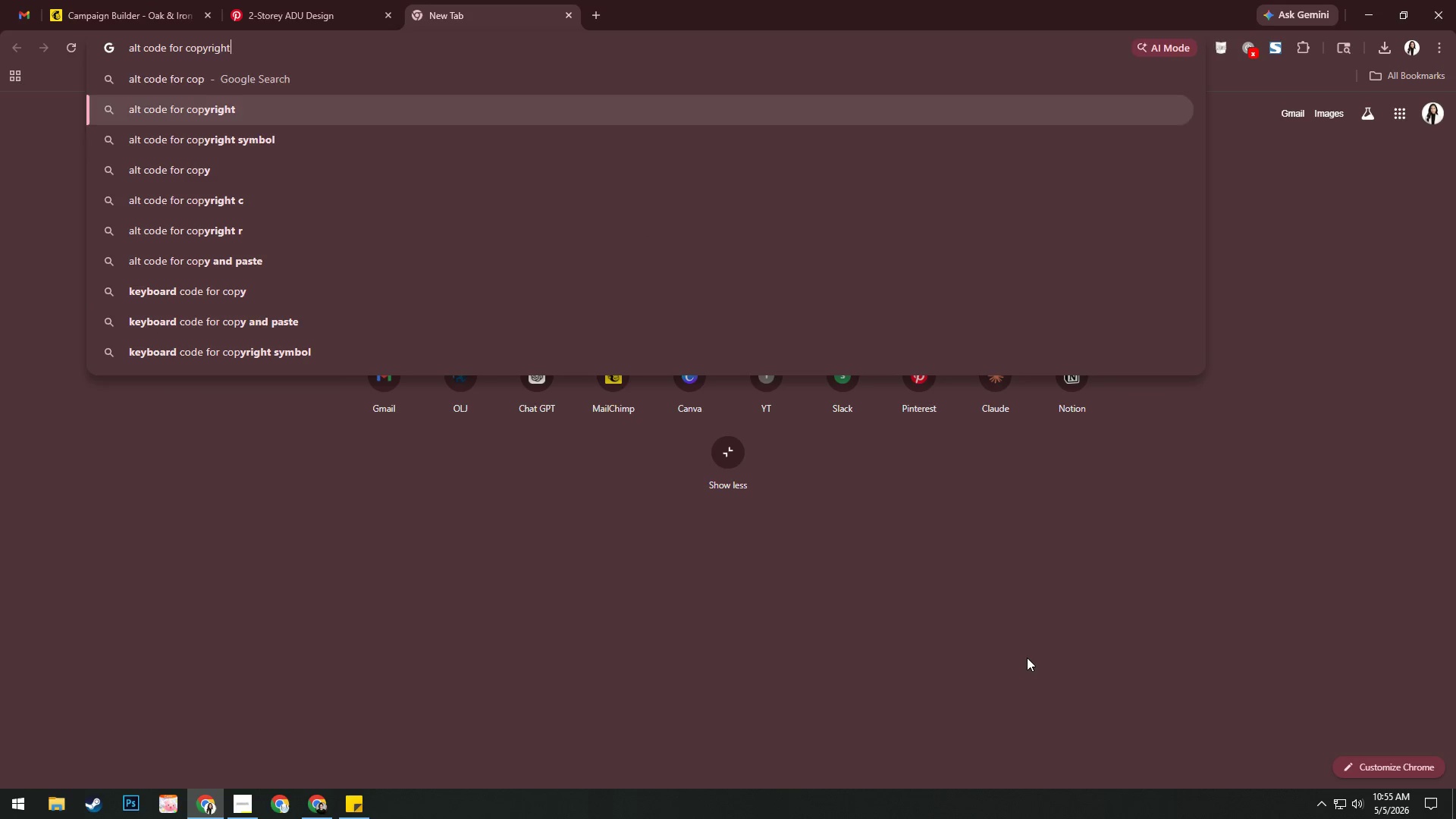 
key(ArrowDown)
 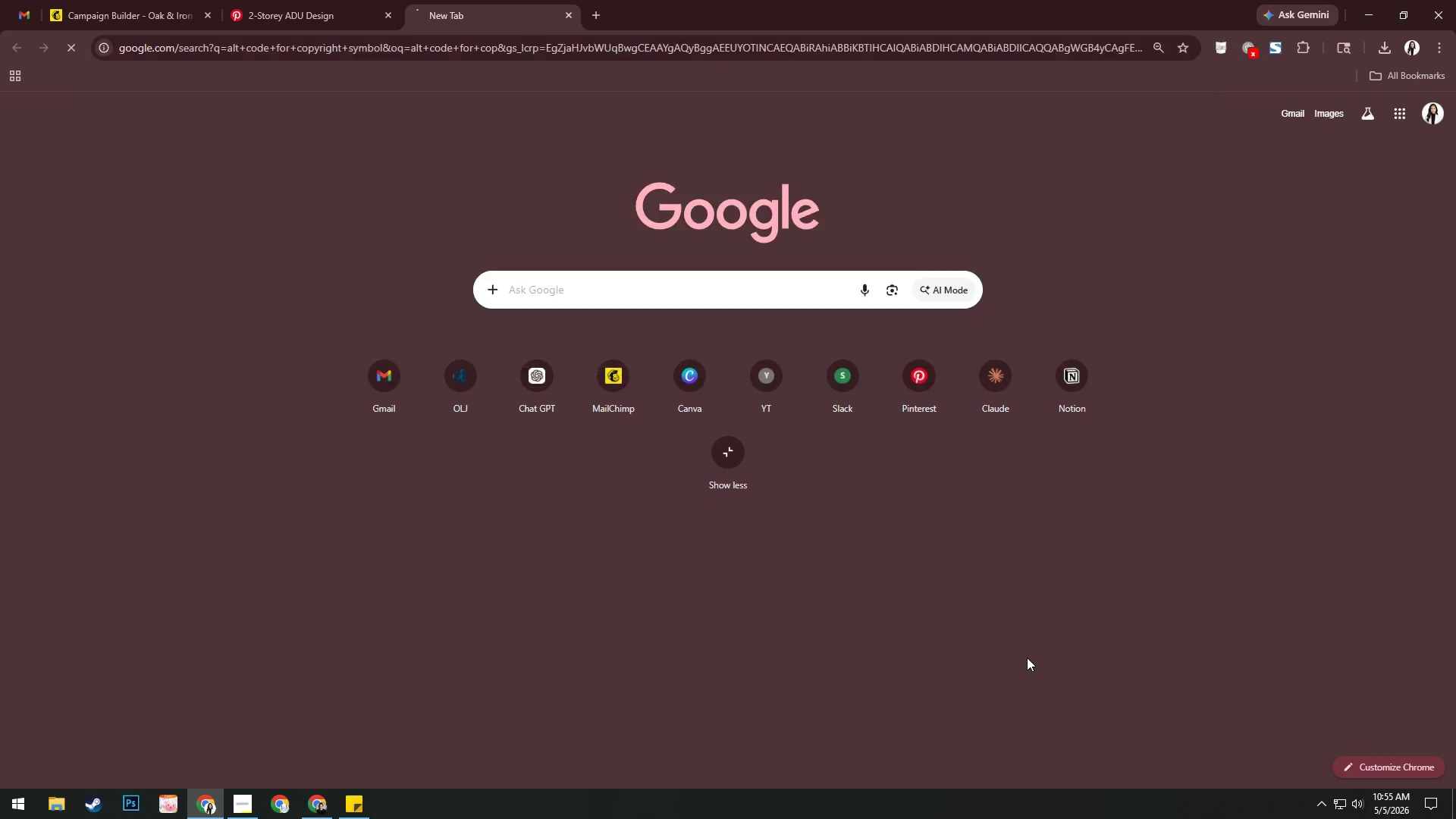 
key(Enter)
 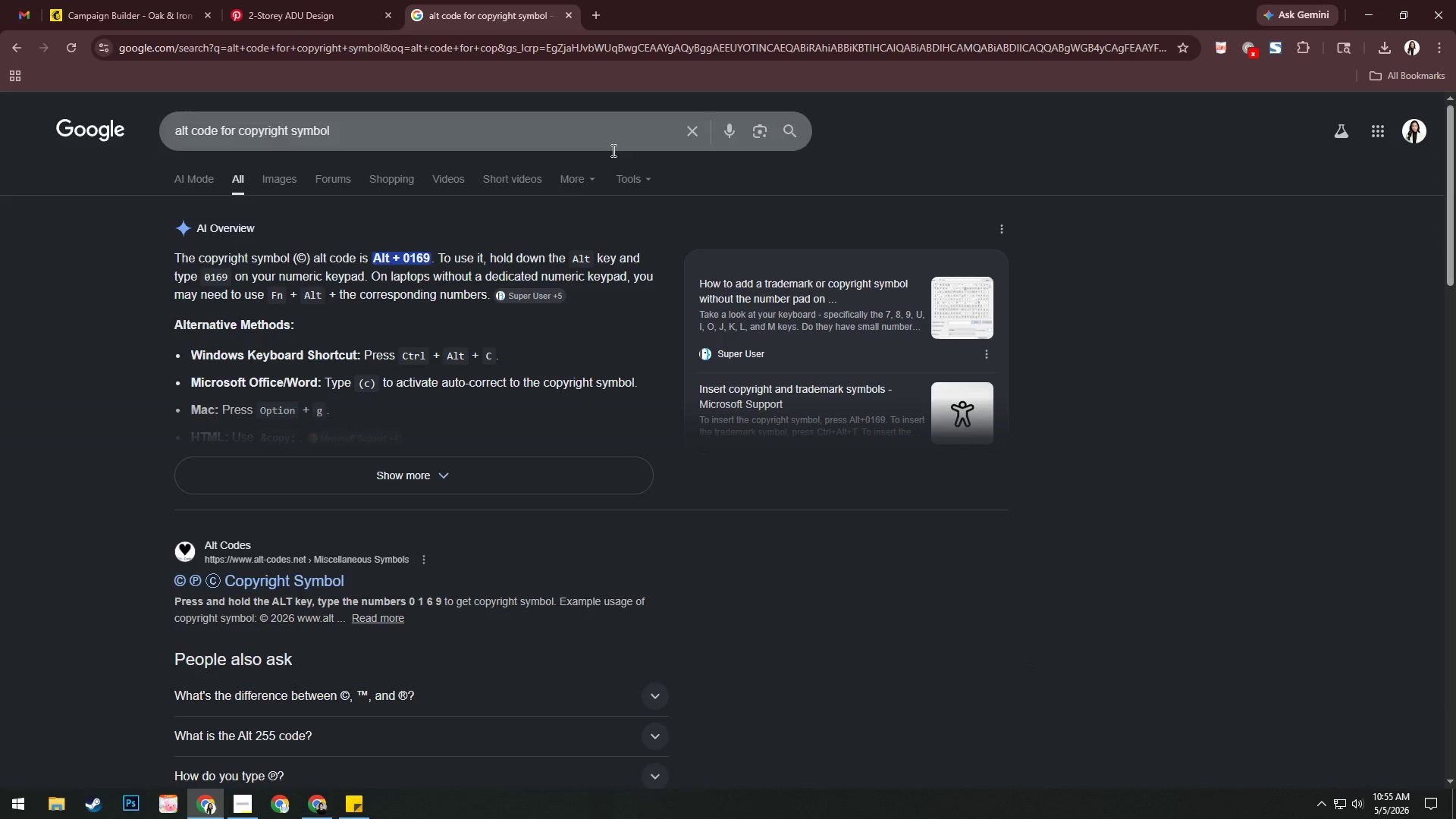 
key(Control+ControlLeft)
 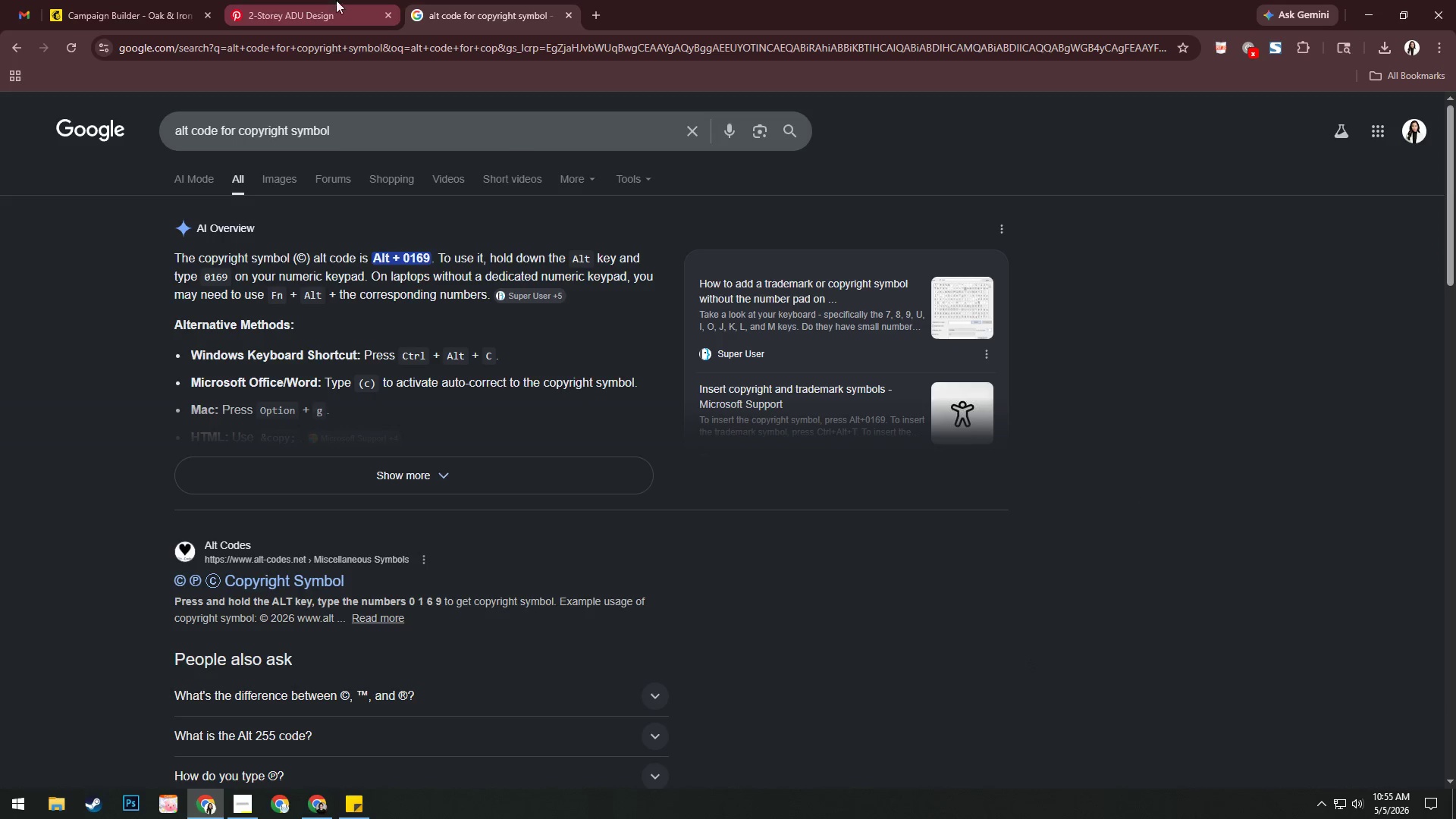 
left_click([554, 0])
 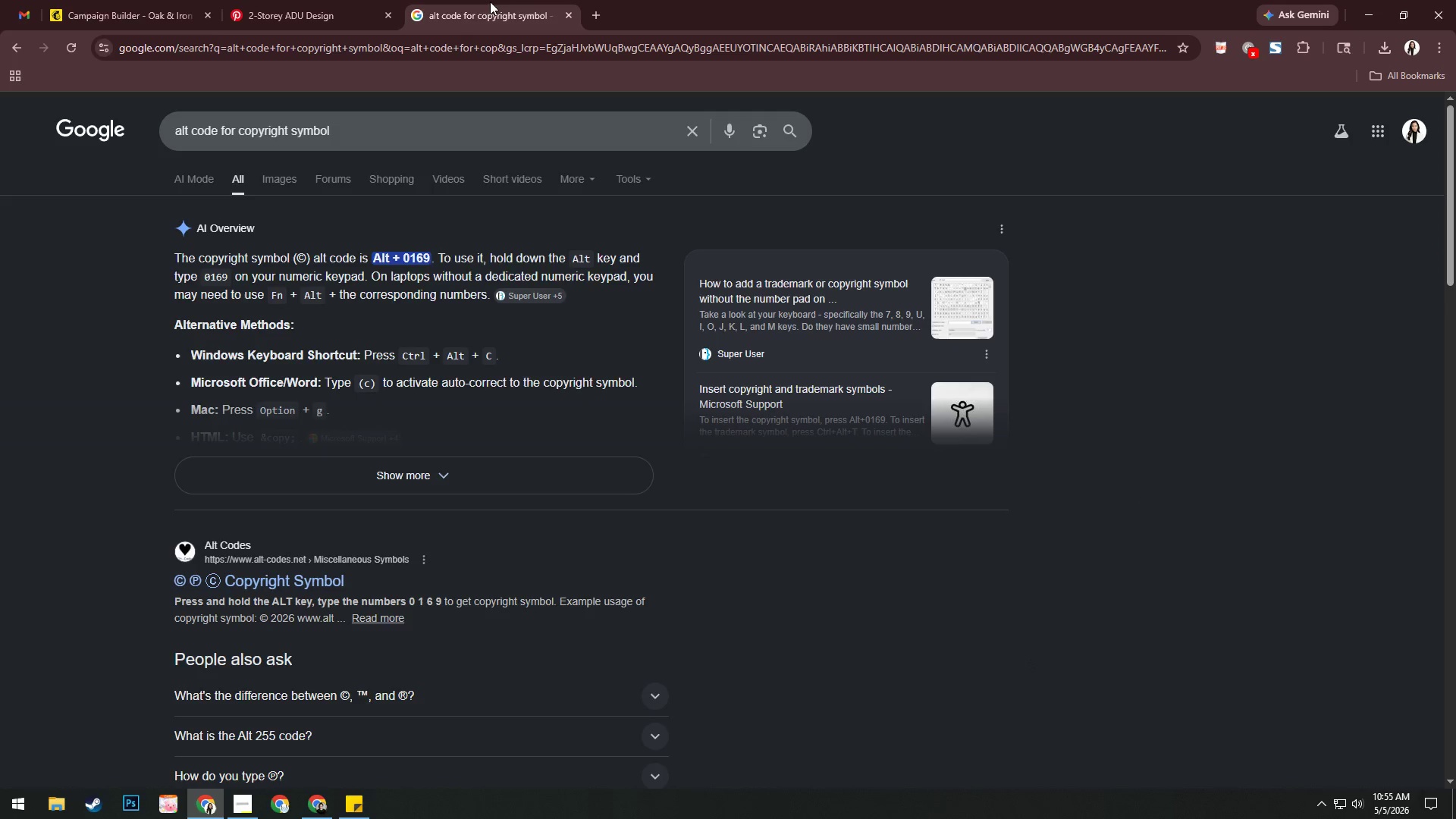 
key(Control+W)
 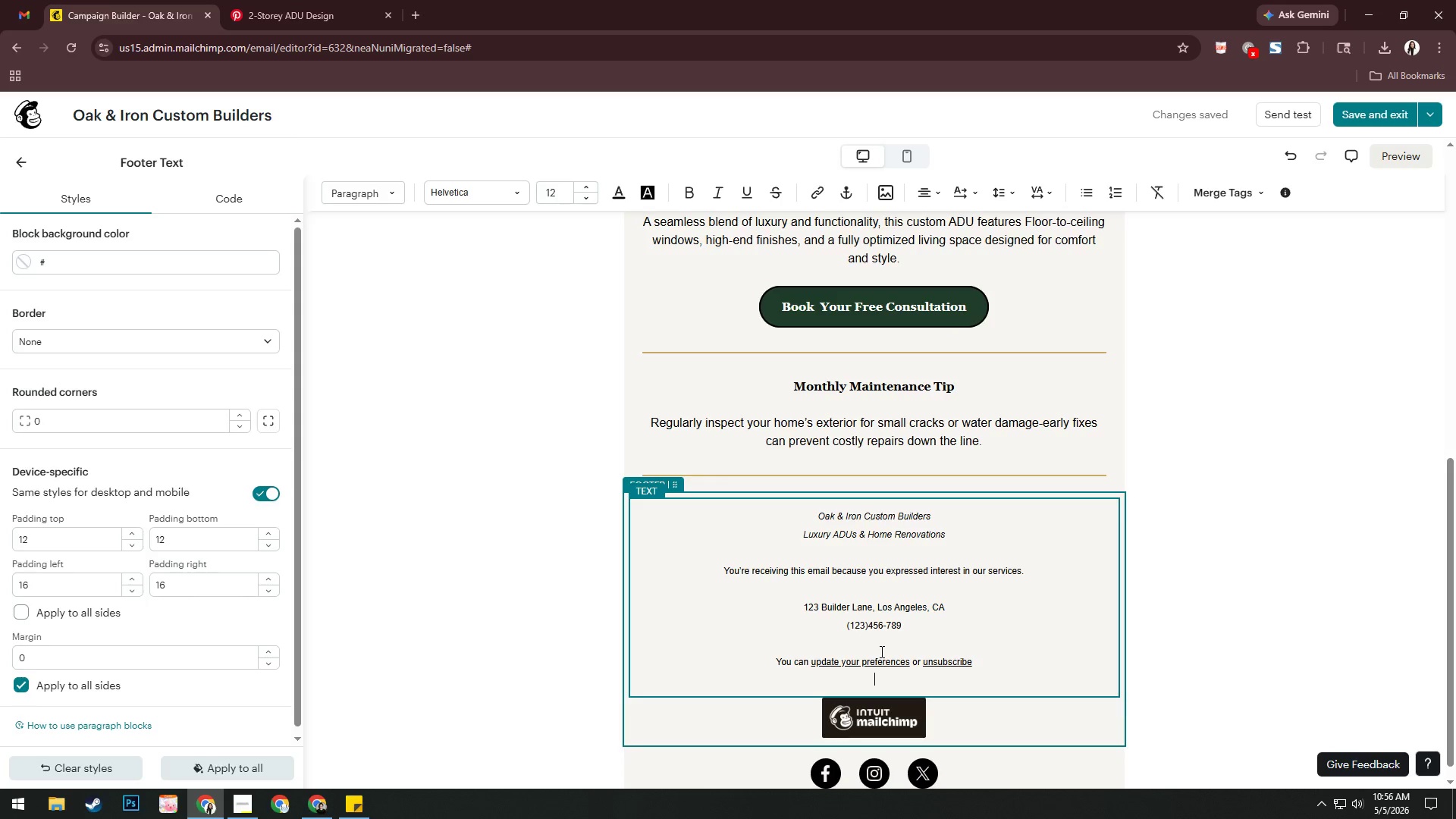 
hold_key(key=AltLeft, duration=1.67)
 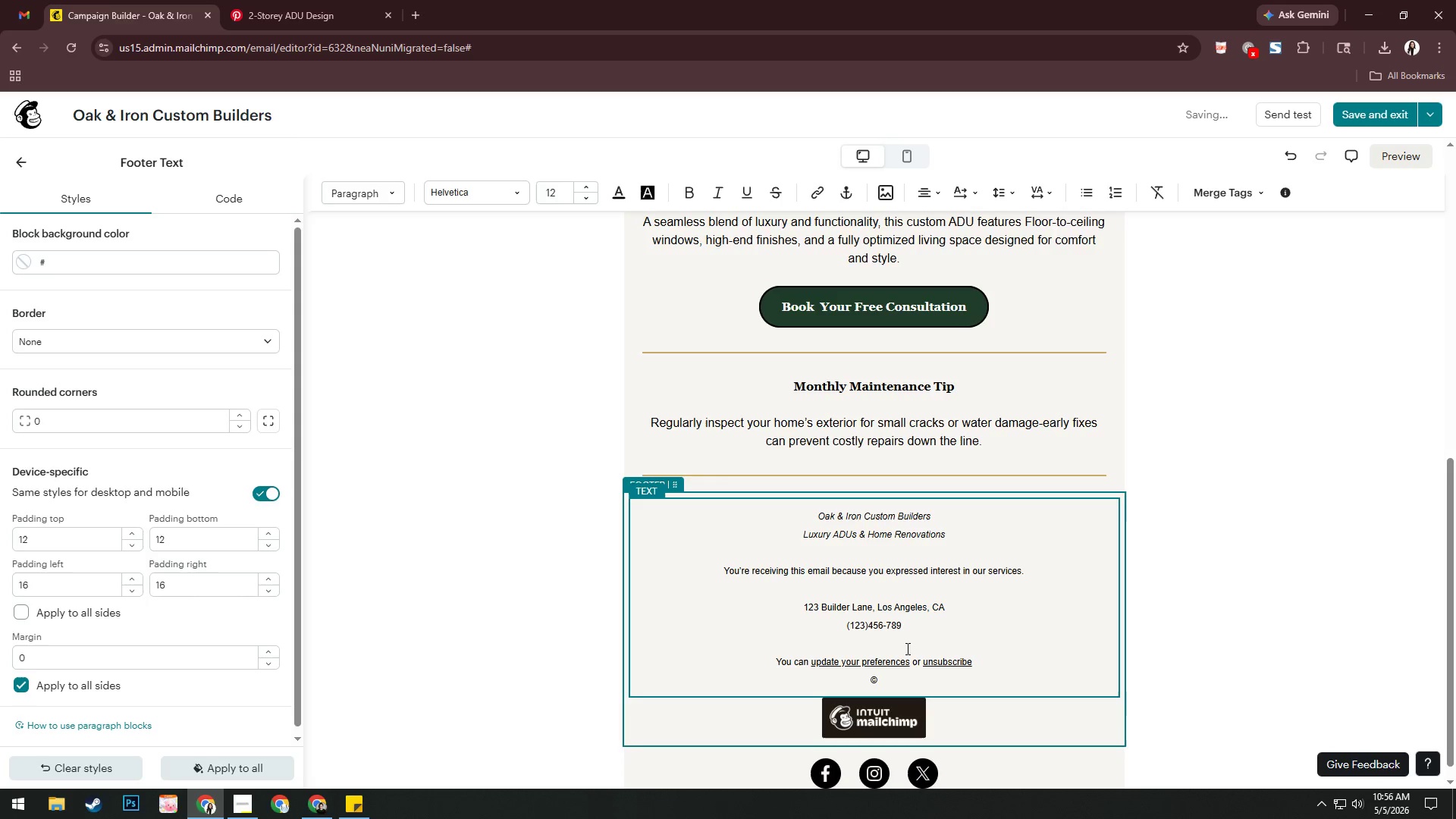 
type(01692026 Oak & Iron Custom Builder )
key(Backspace)
type(. )
key(Backspace)
 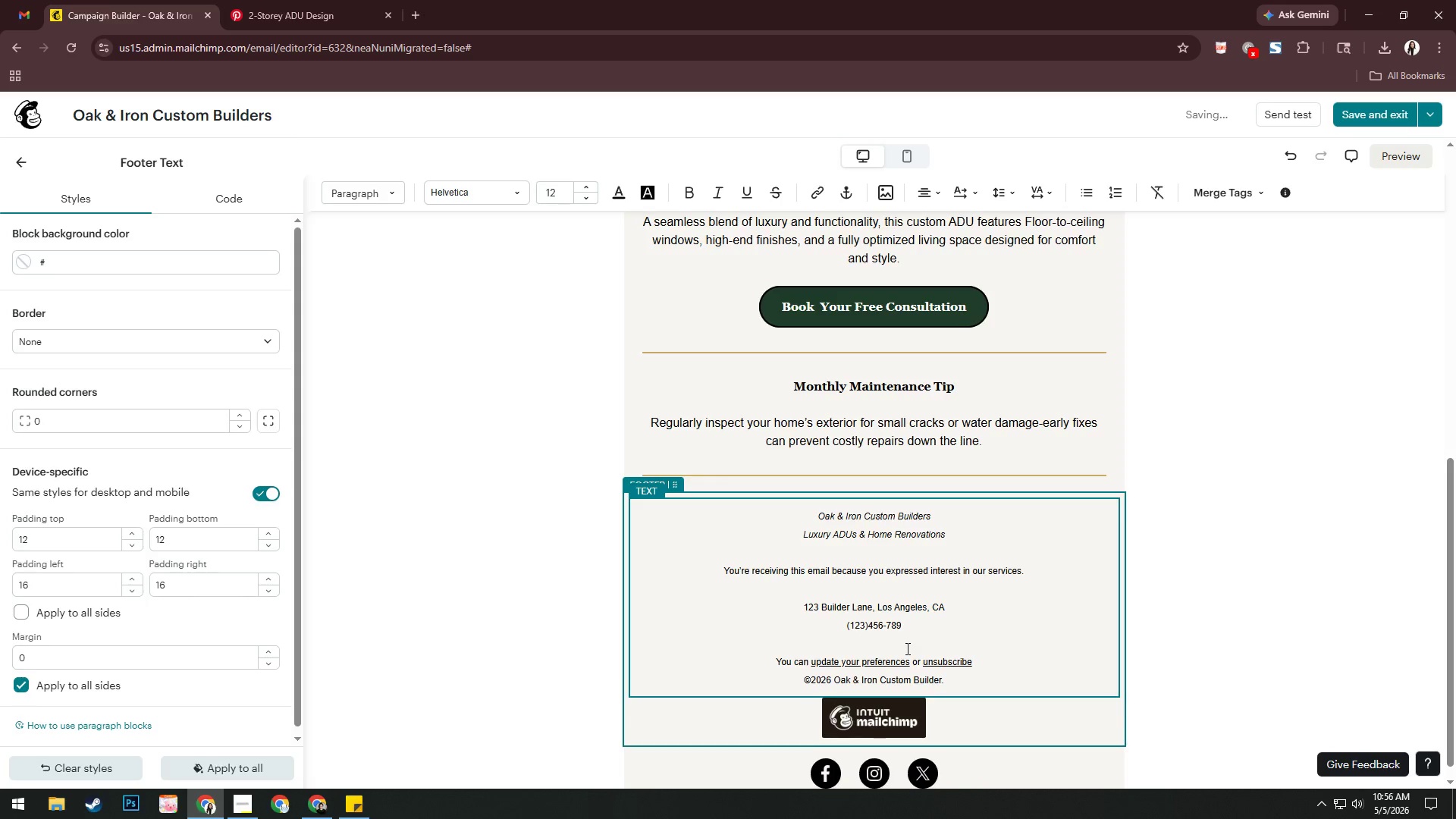 
 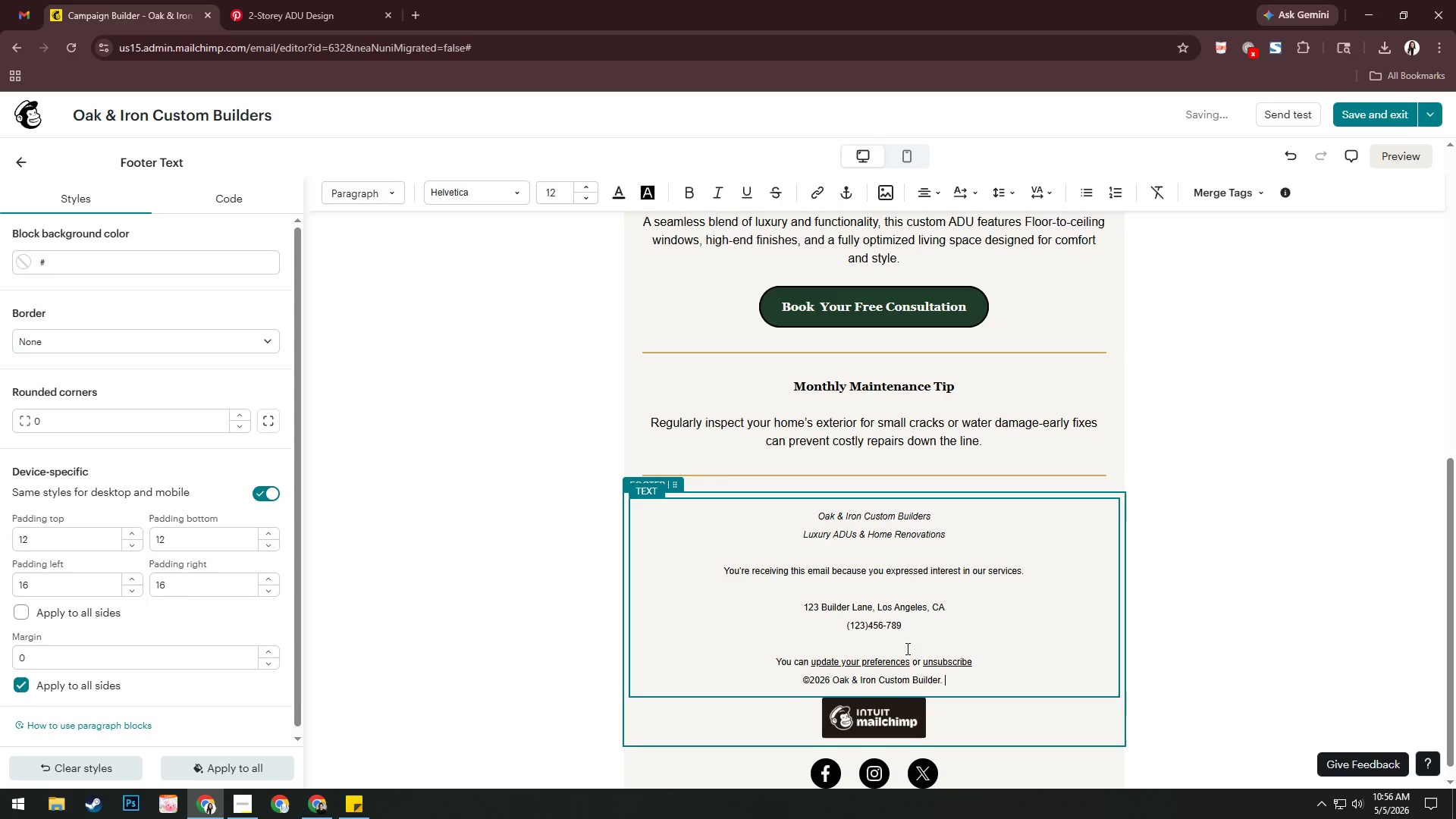 
key(Enter)
 